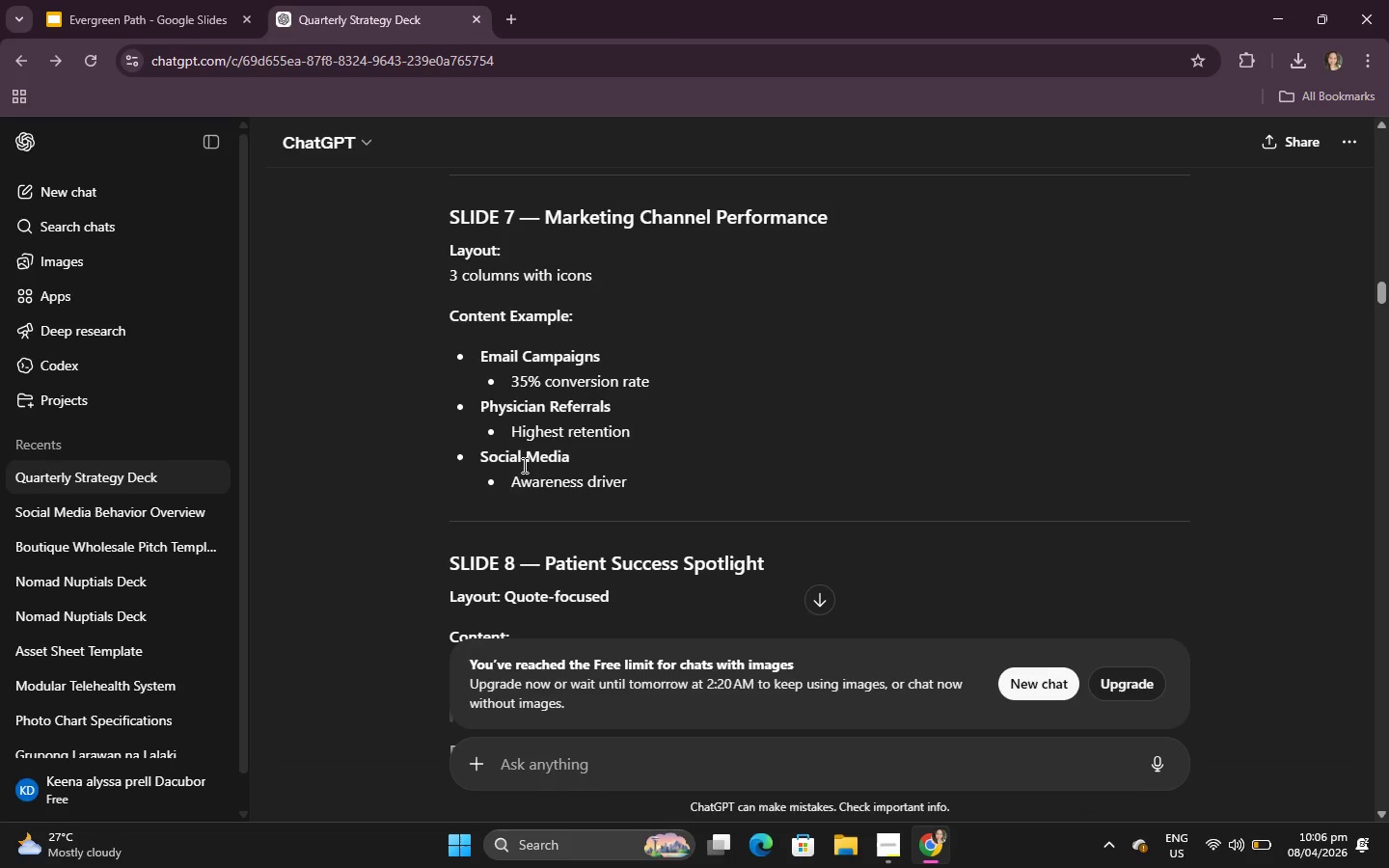 
left_click_drag(start_coordinate=[441, 270], to_coordinate=[710, 490])
 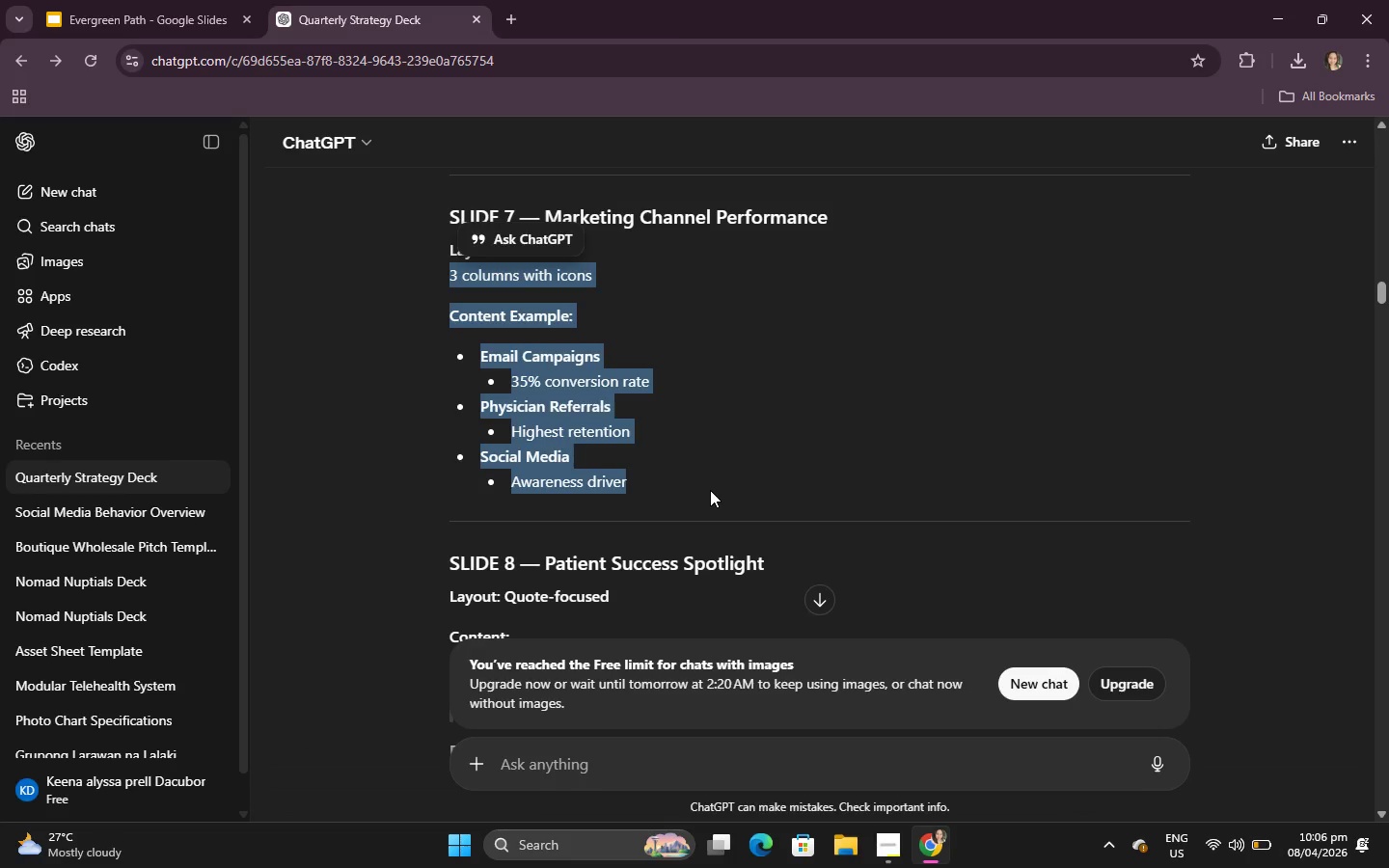 
key(Control+C)
 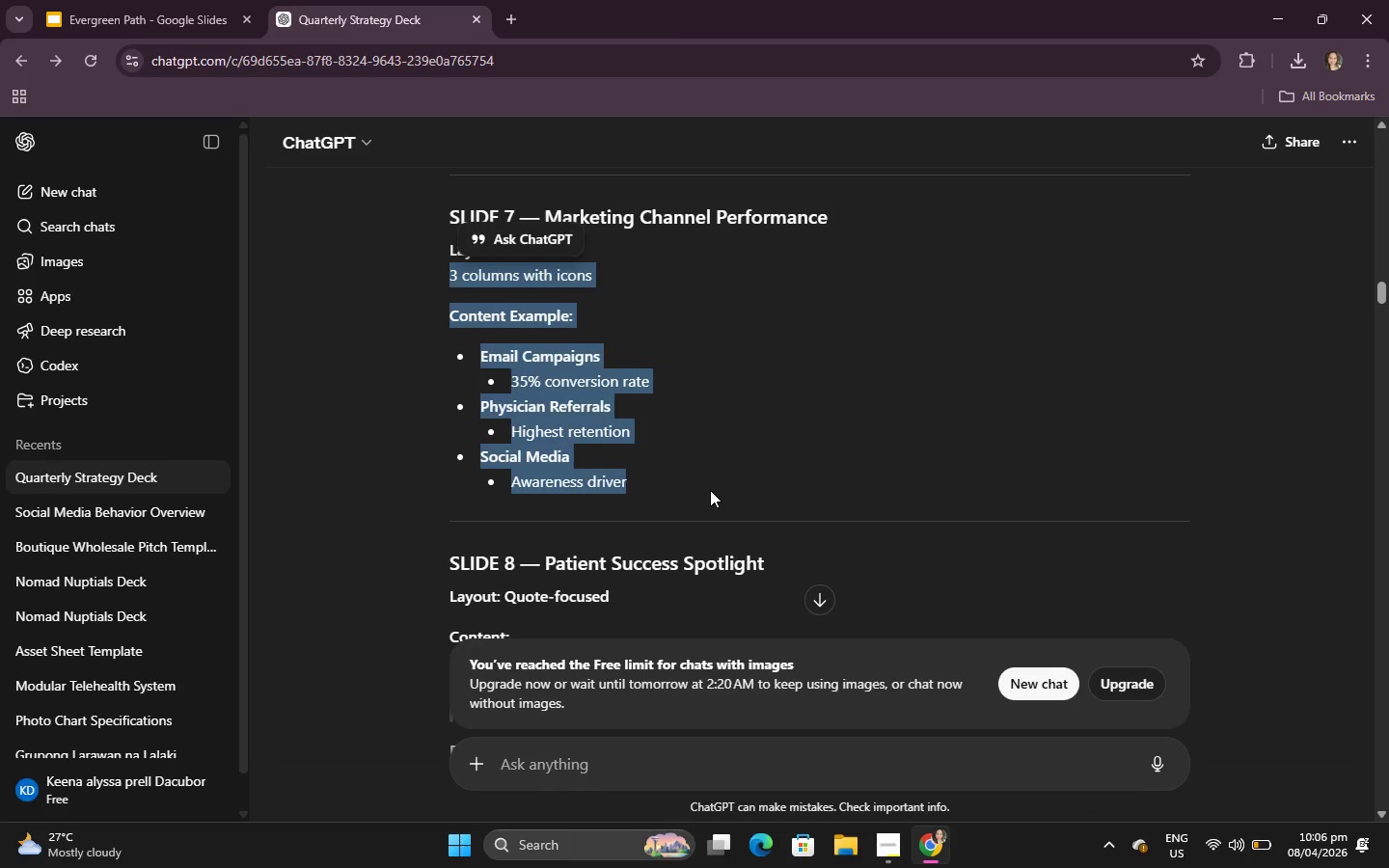 
left_click([710, 490])
 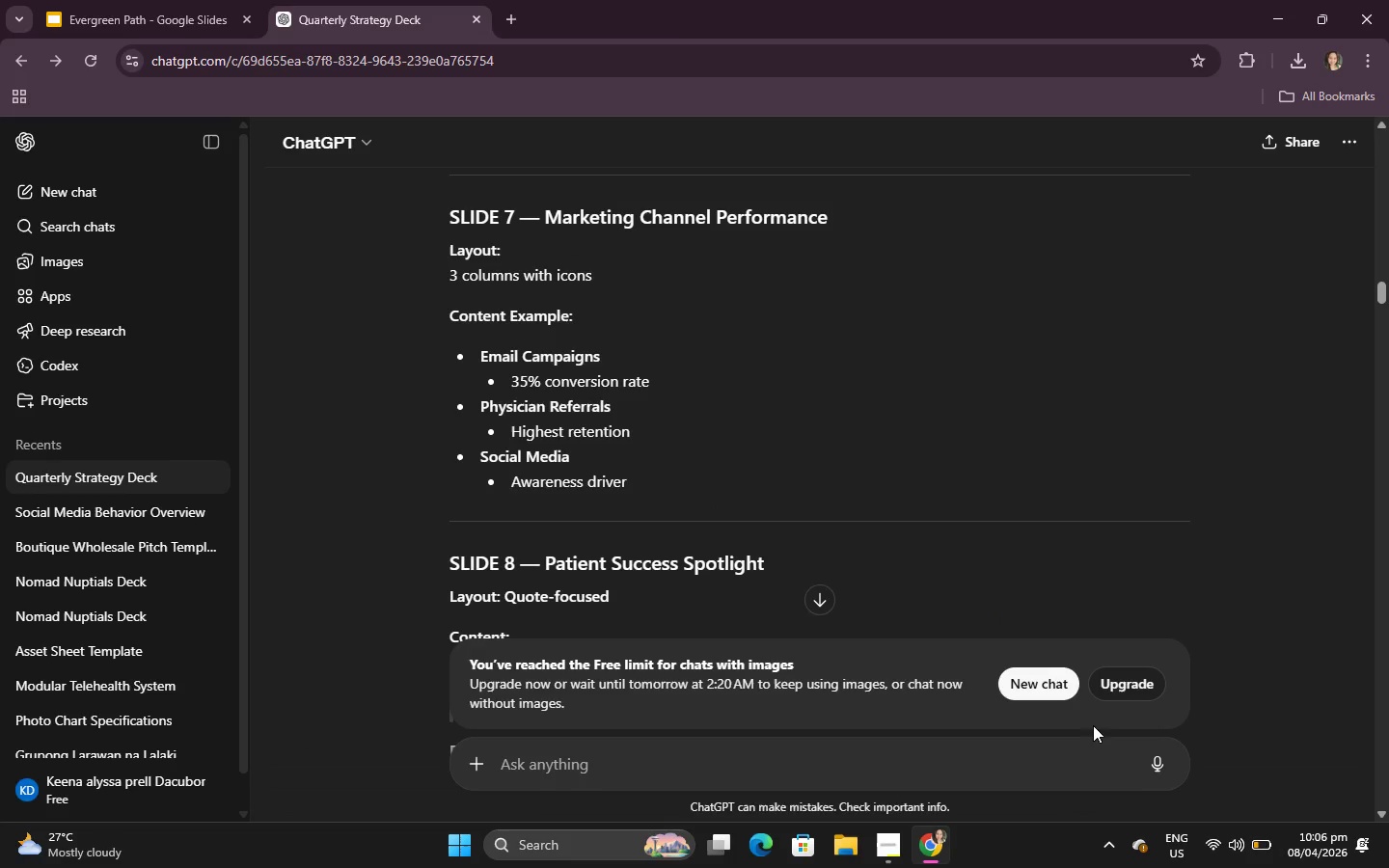 
right_click([1046, 689])
 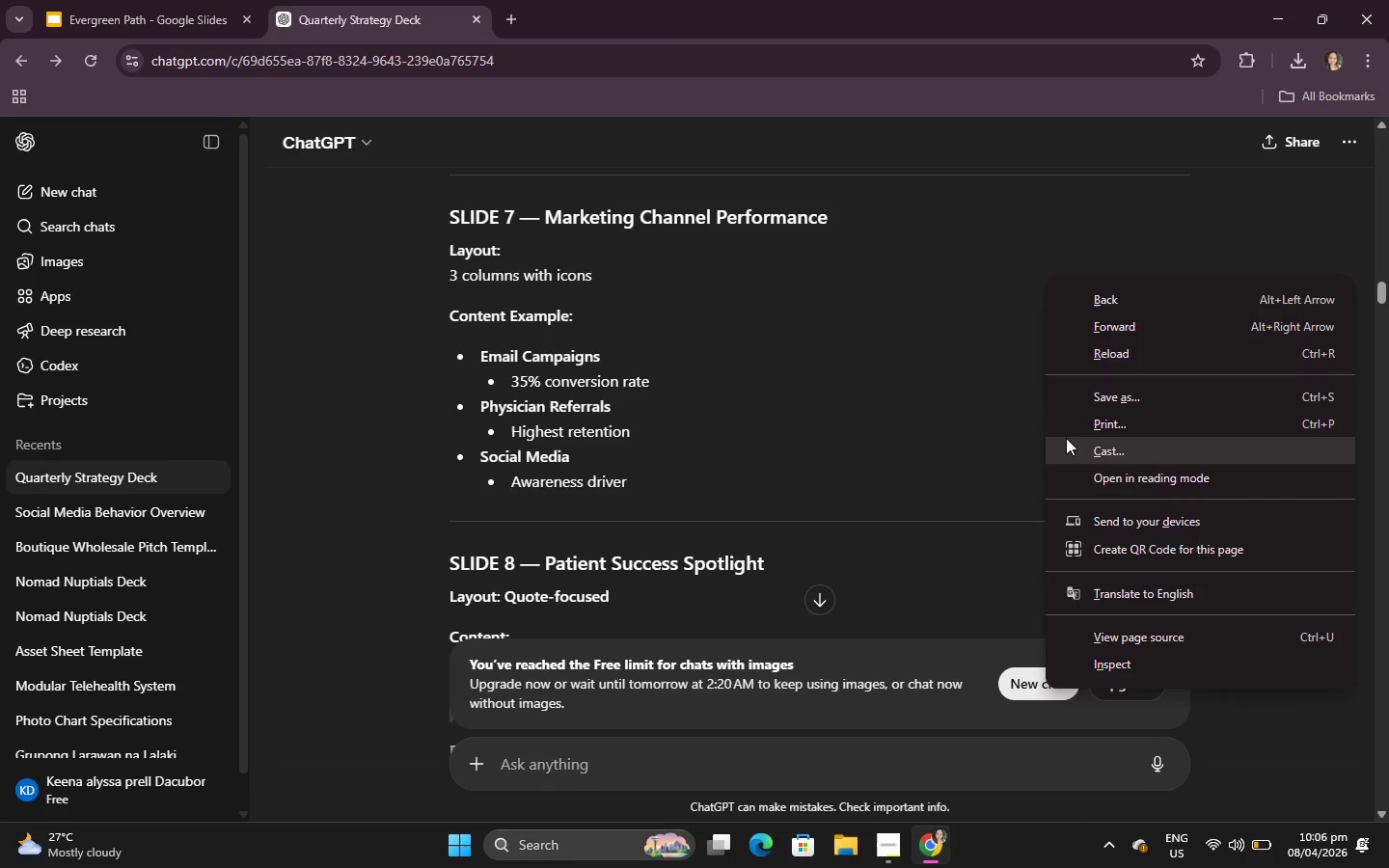 
left_click([1017, 440])
 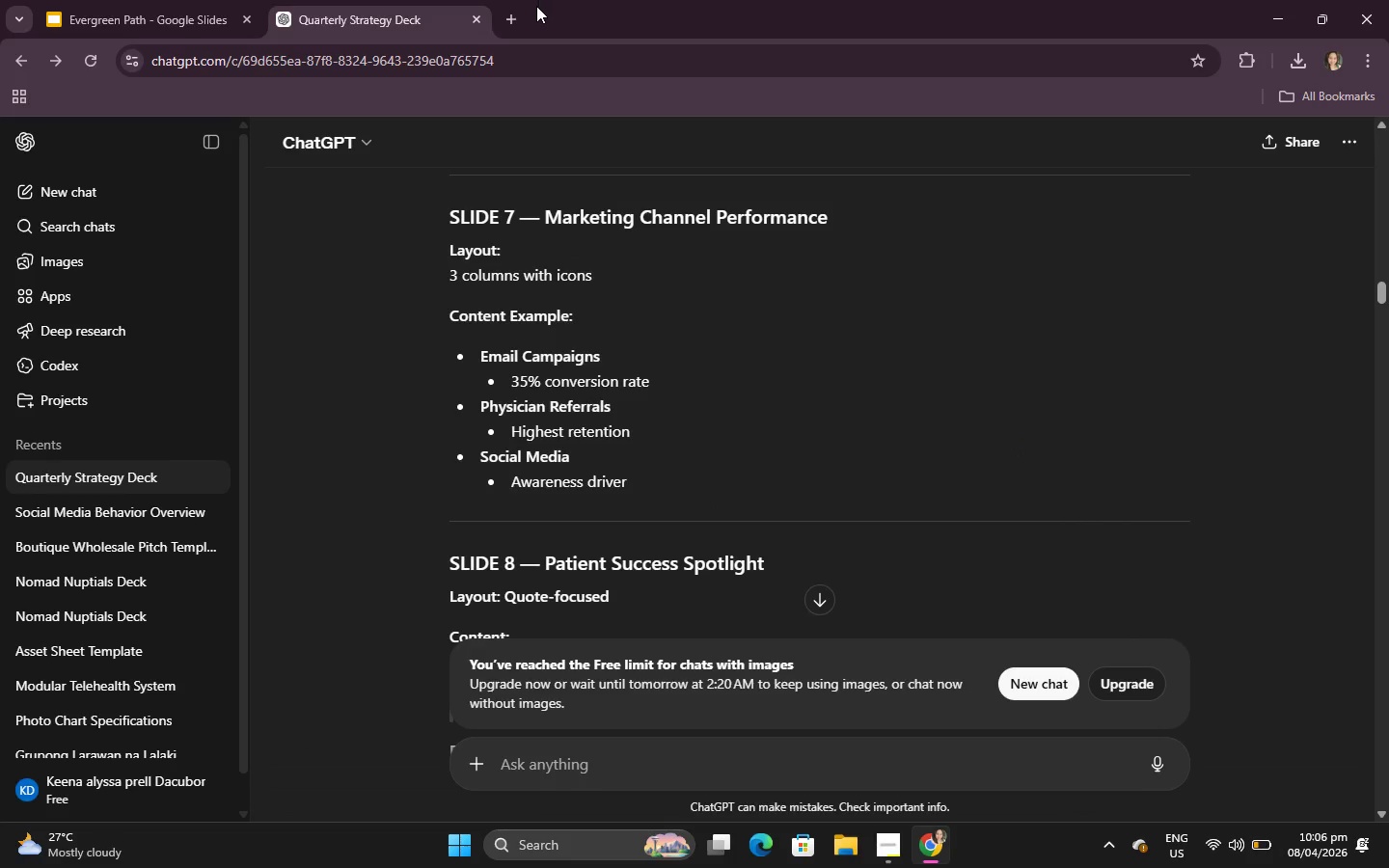 
left_click([512, 20])
 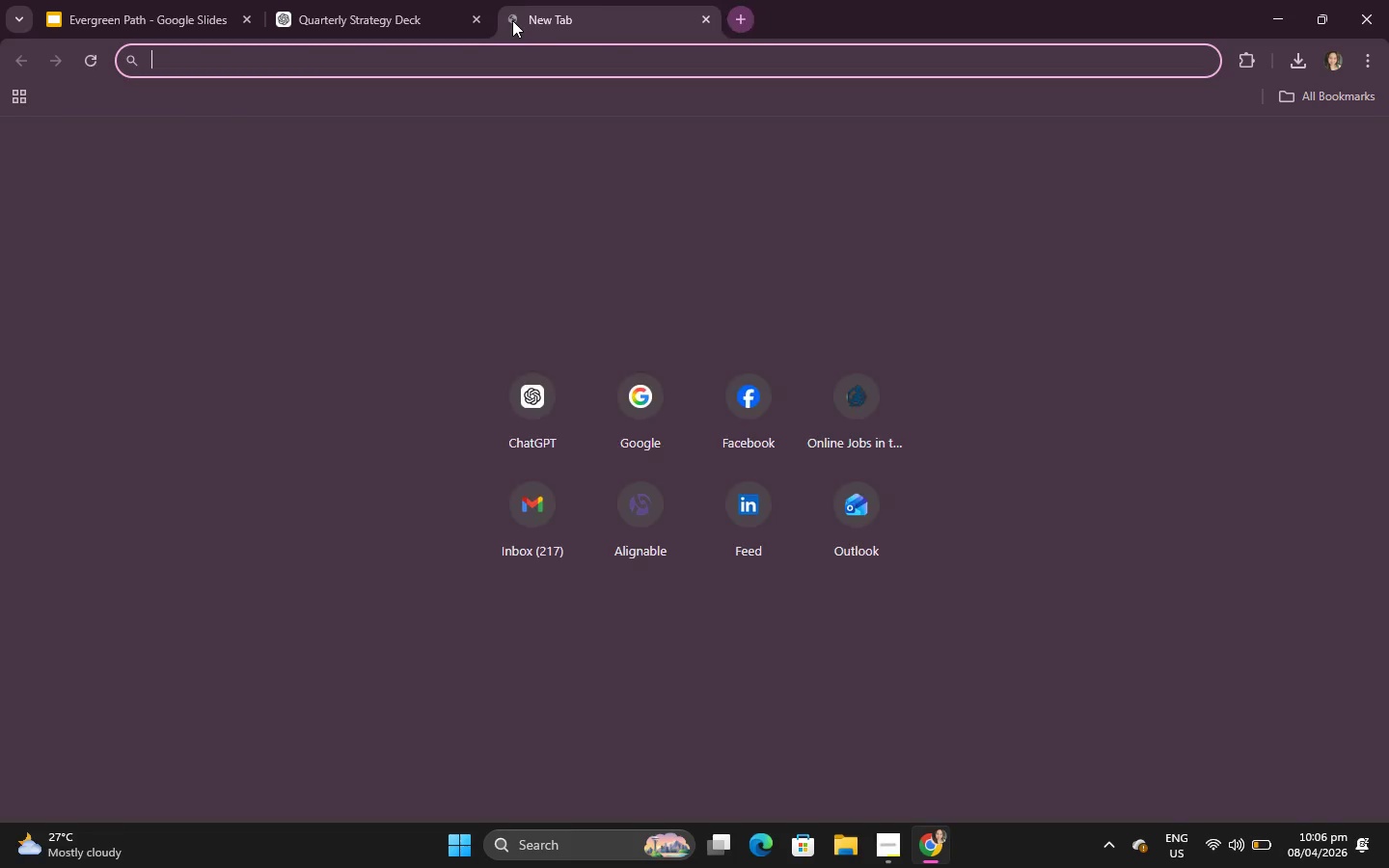 
key(C)
 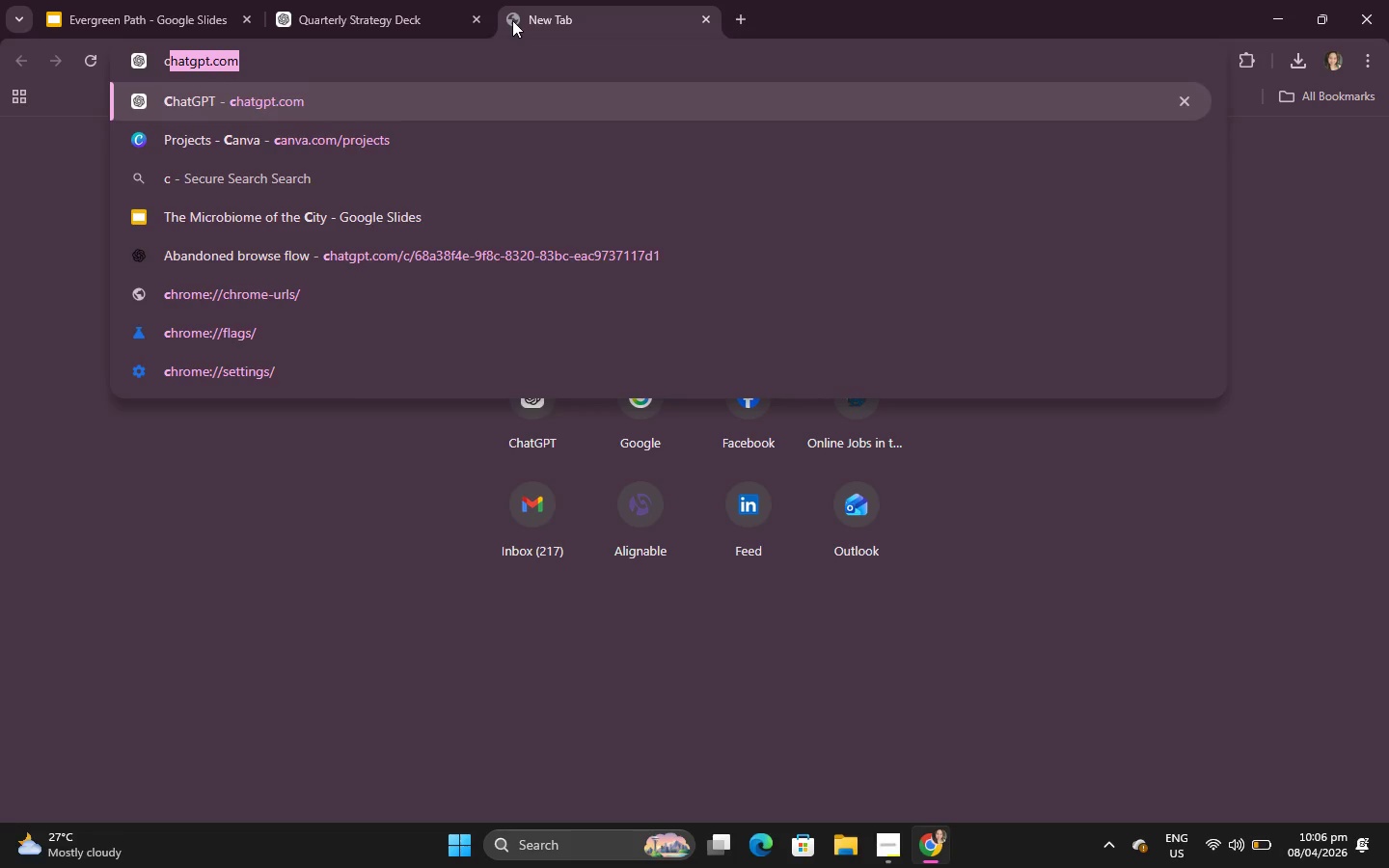 
key(Enter)
 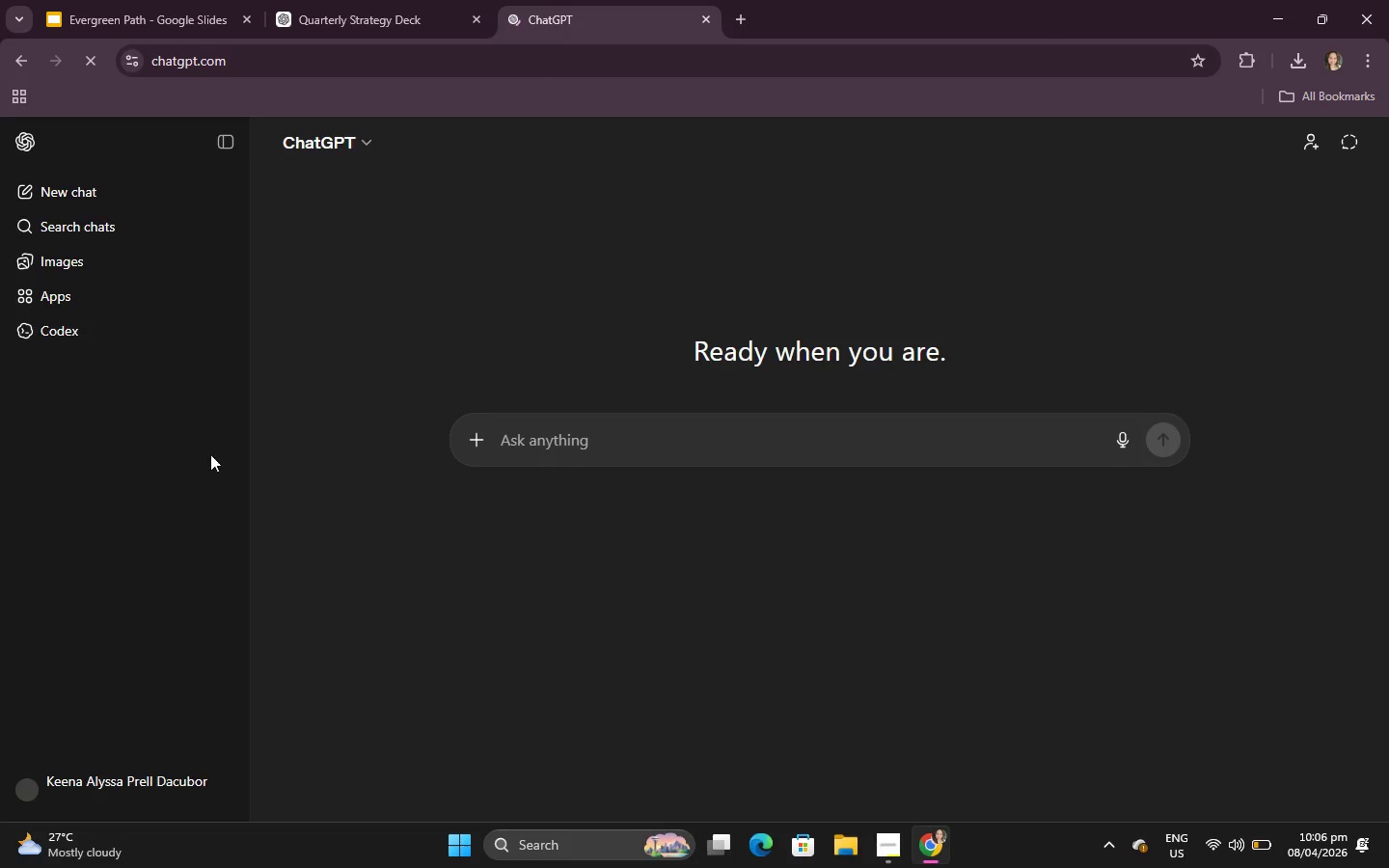 
left_click([25, 195])
 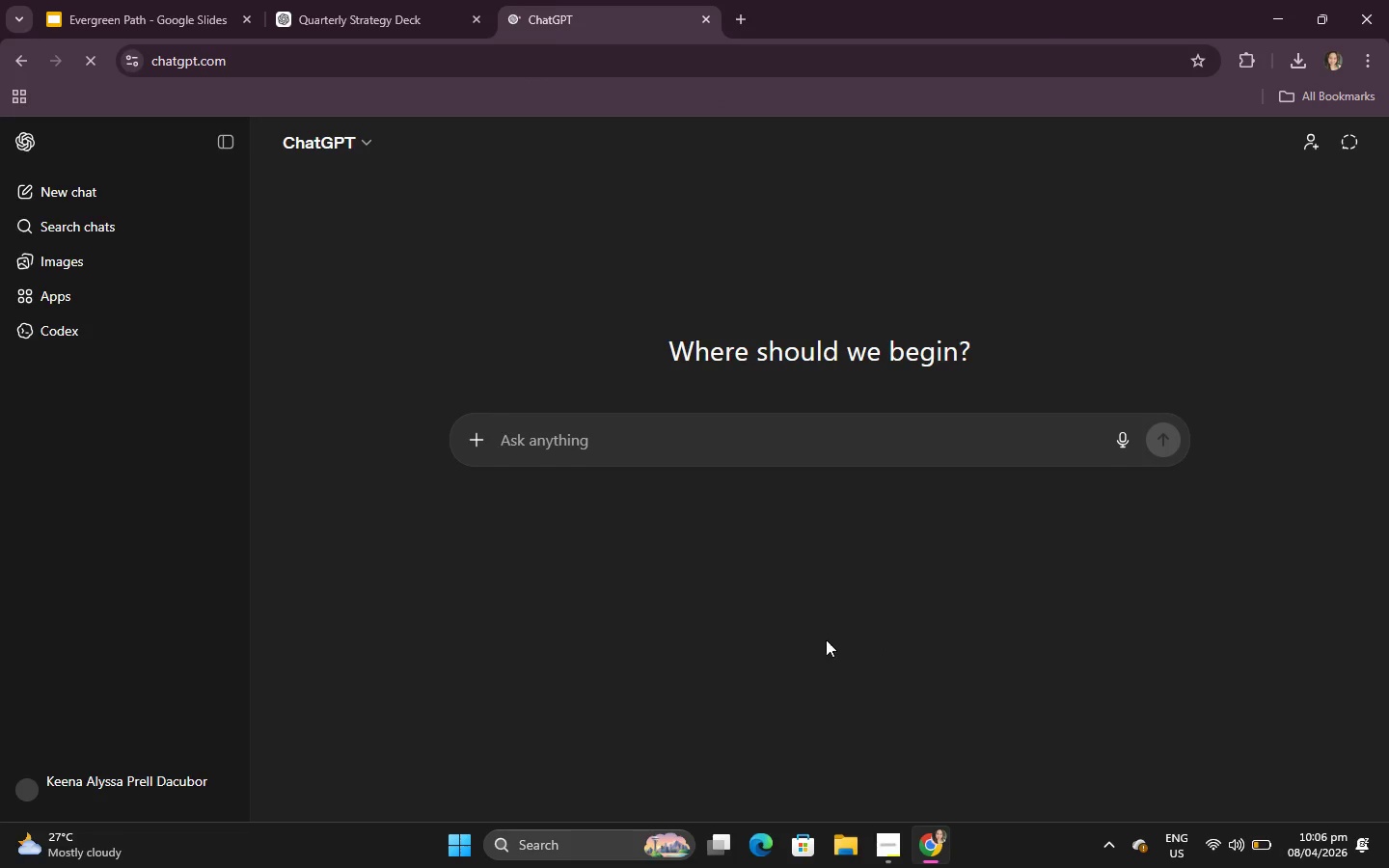 
left_click([564, 426])
 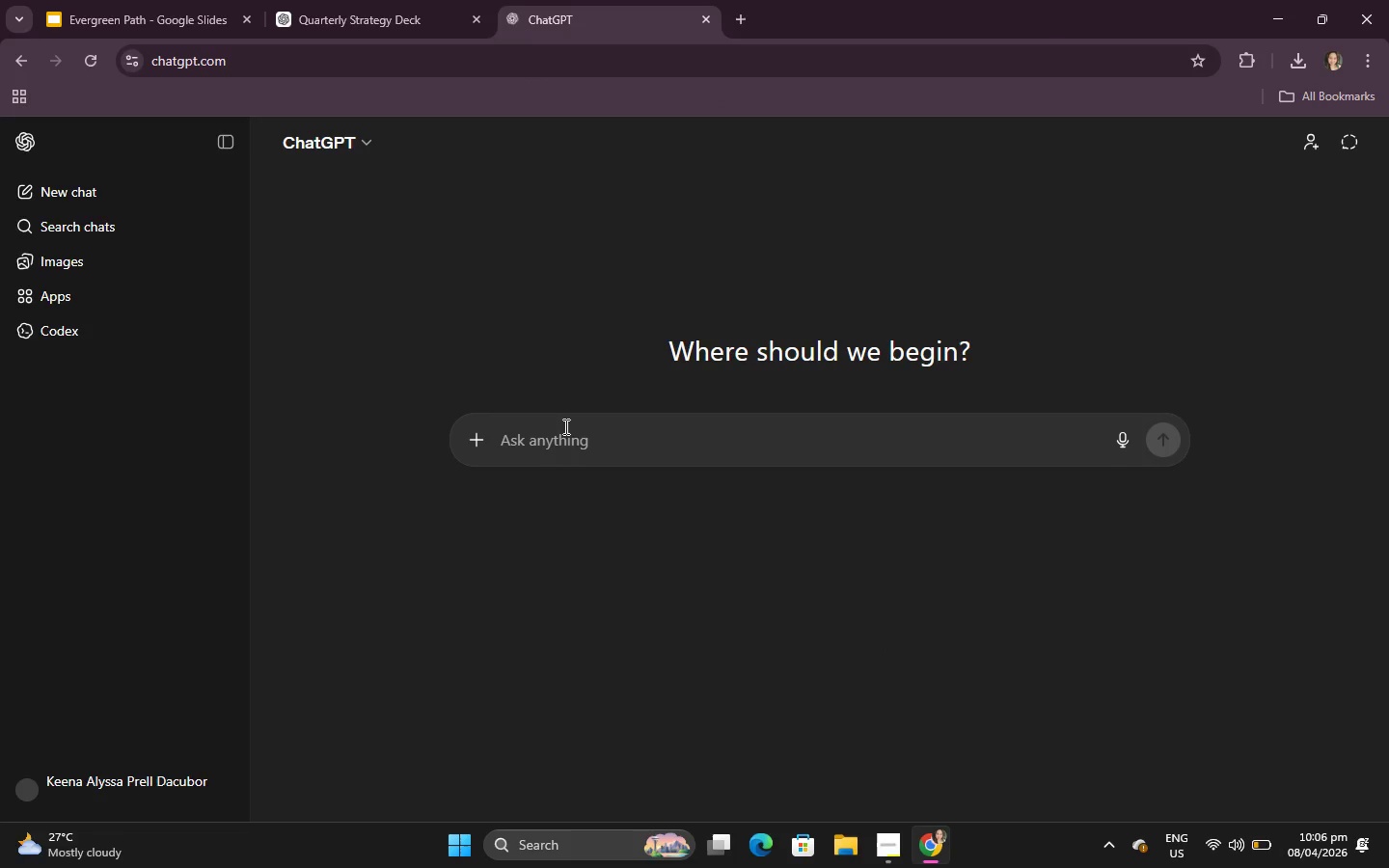 
key(Control+V)
 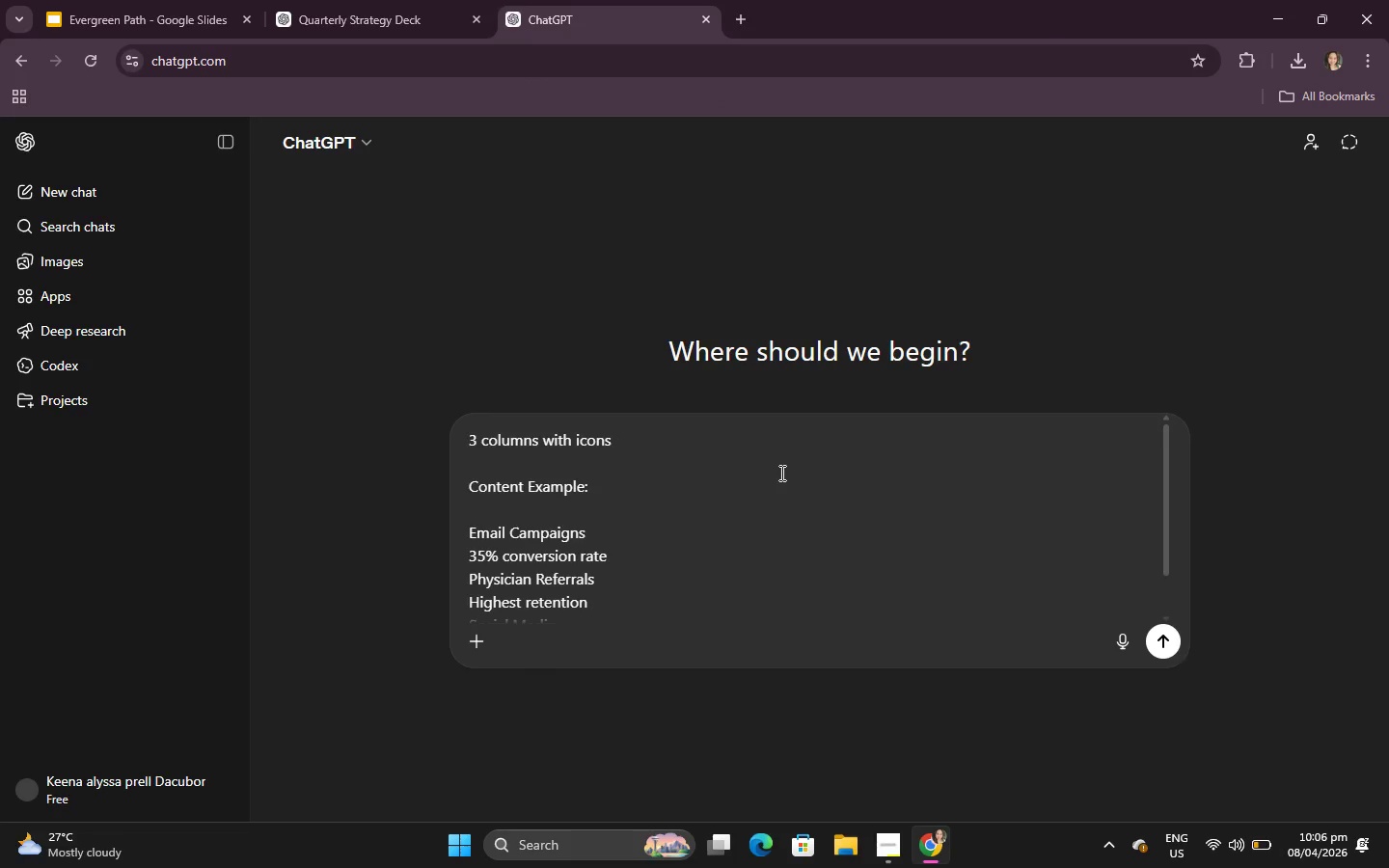 
type( make a phoyo )
key(Backspace)
key(Backspace)
key(Backspace)
type(to)
 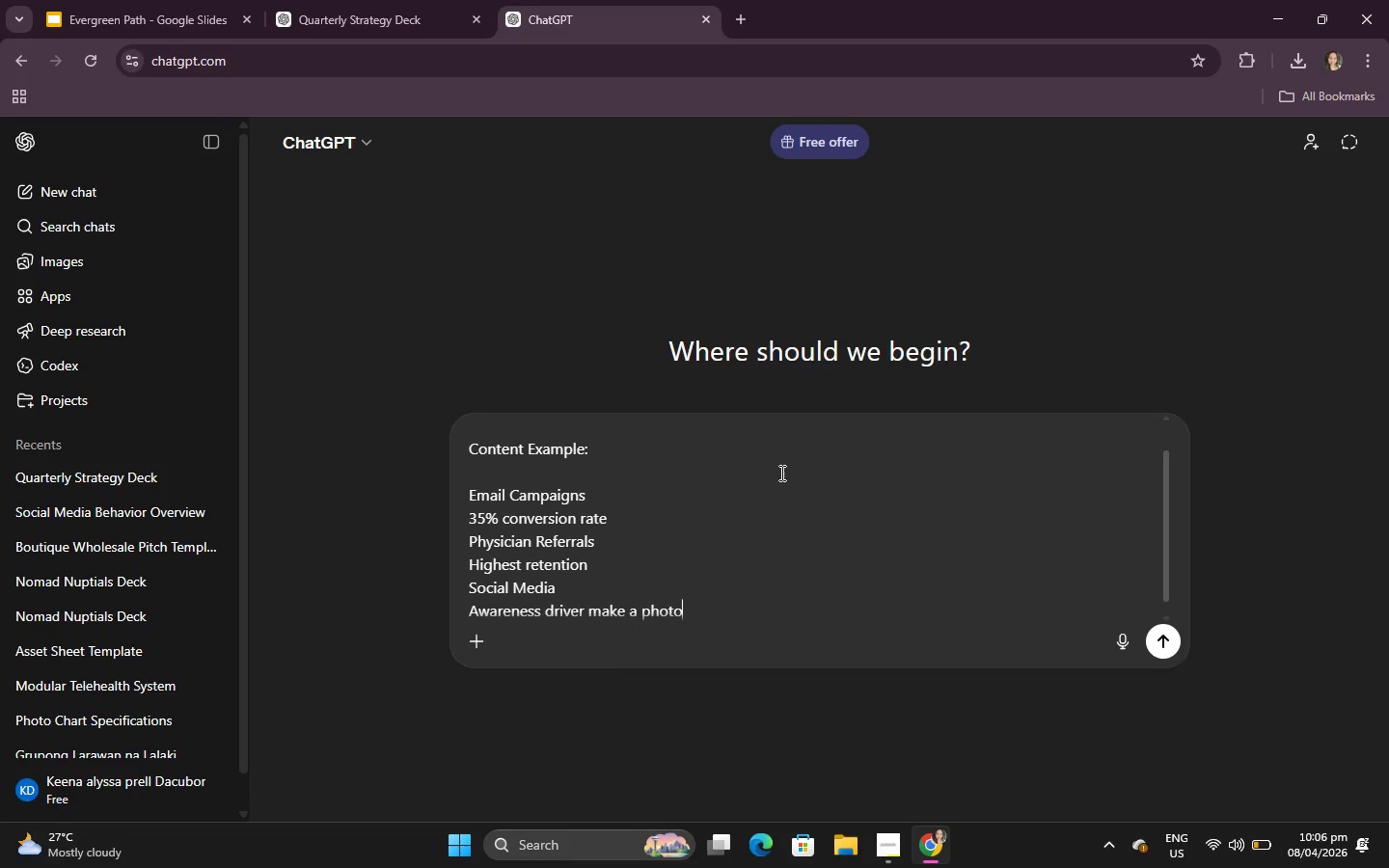 
key(Enter)
 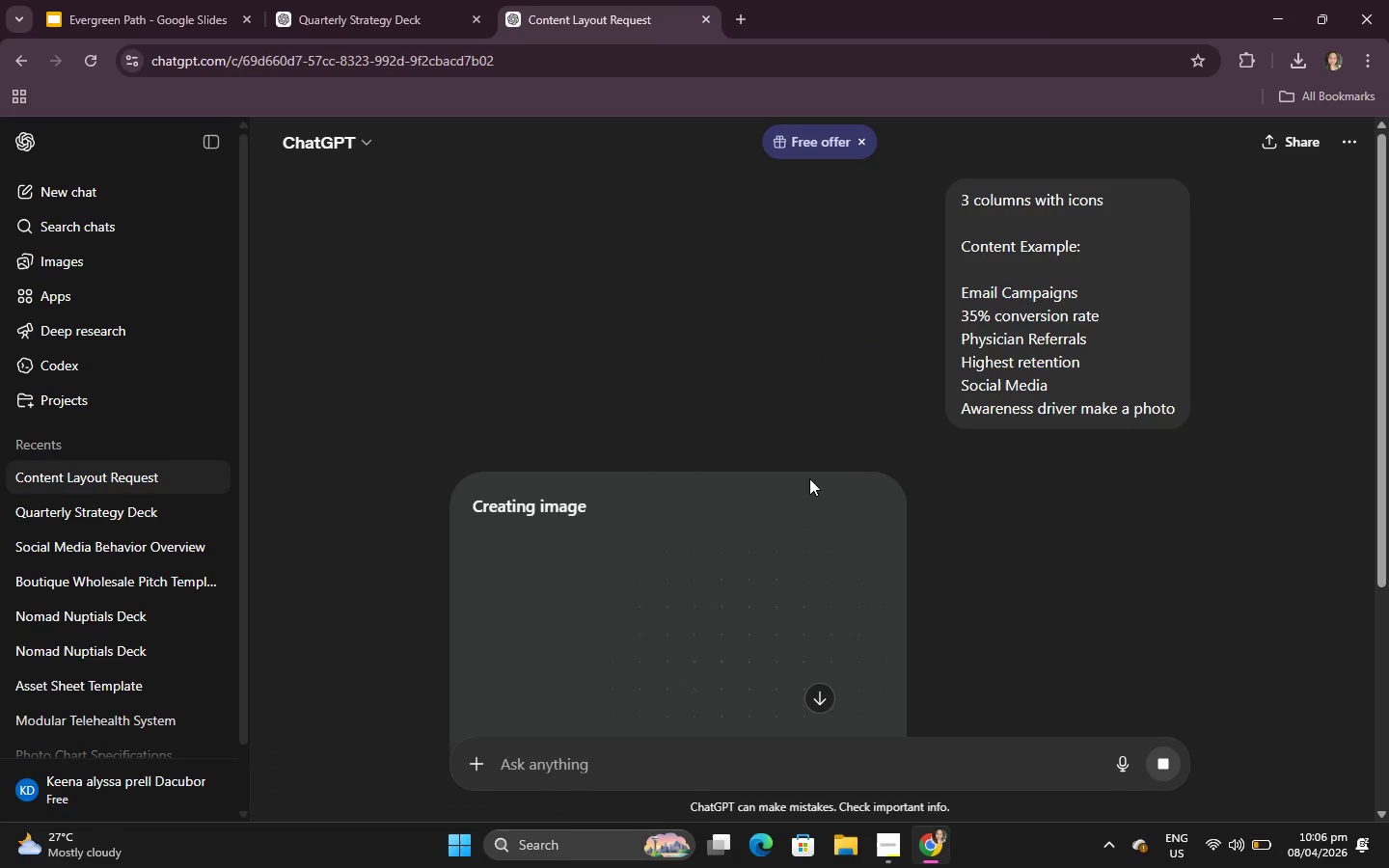 
scroll: coordinate [557, 459], scroll_direction: down, amount: 4.0
 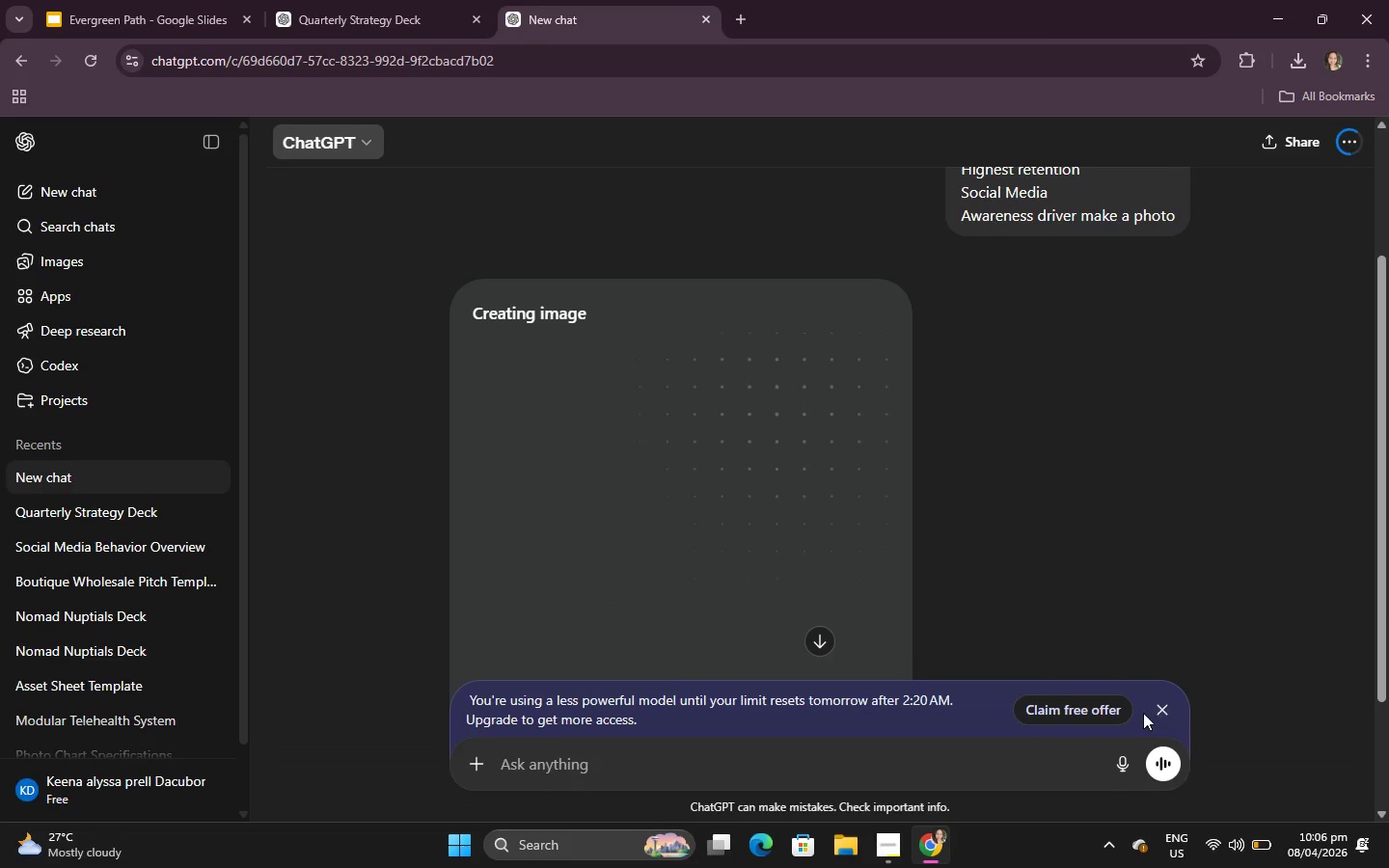 
left_click([1156, 705])
 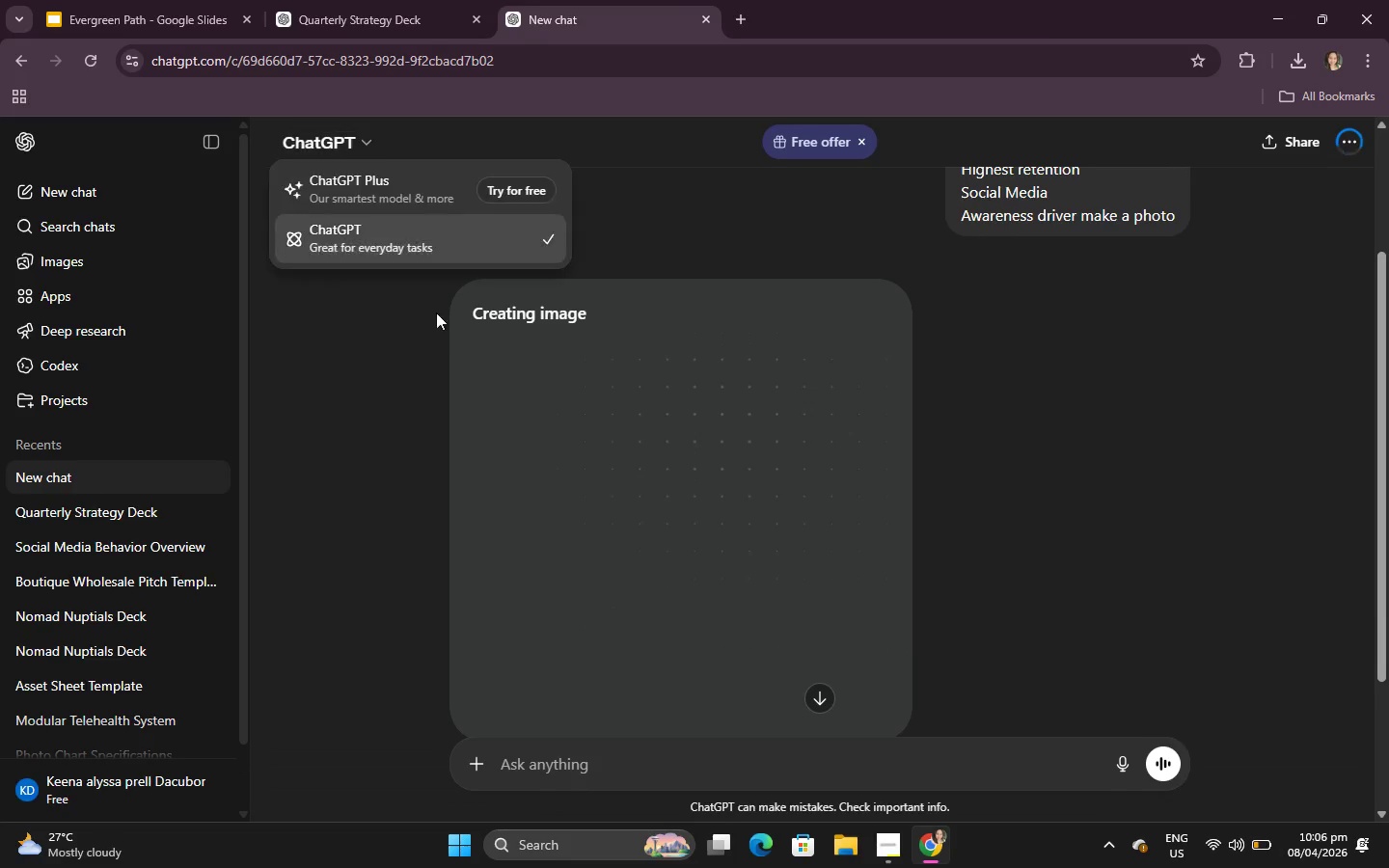 
scroll: coordinate [627, 440], scroll_direction: down, amount: 8.0
 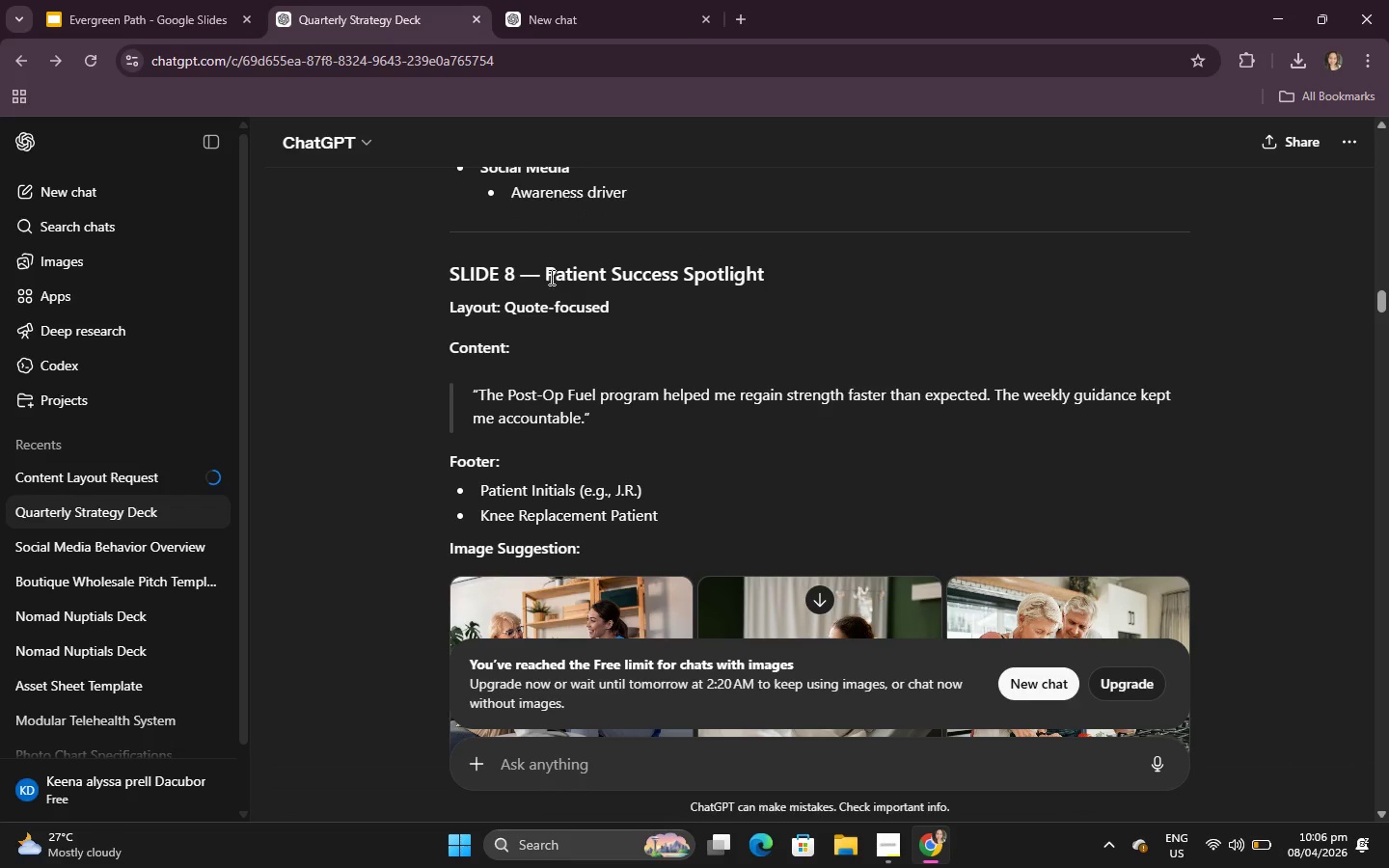 
left_click_drag(start_coordinate=[549, 276], to_coordinate=[776, 253])
 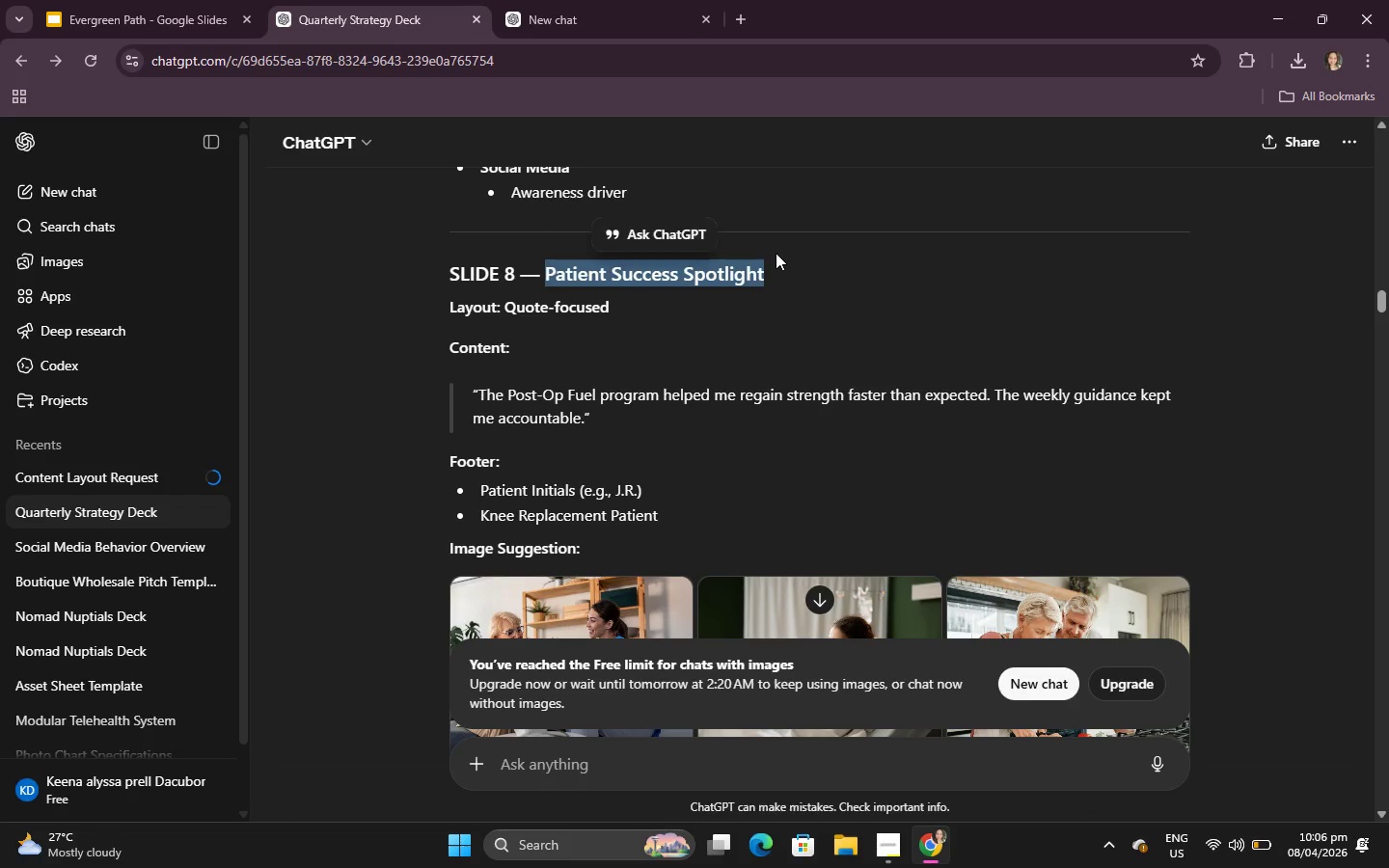 
key(Control+C)
 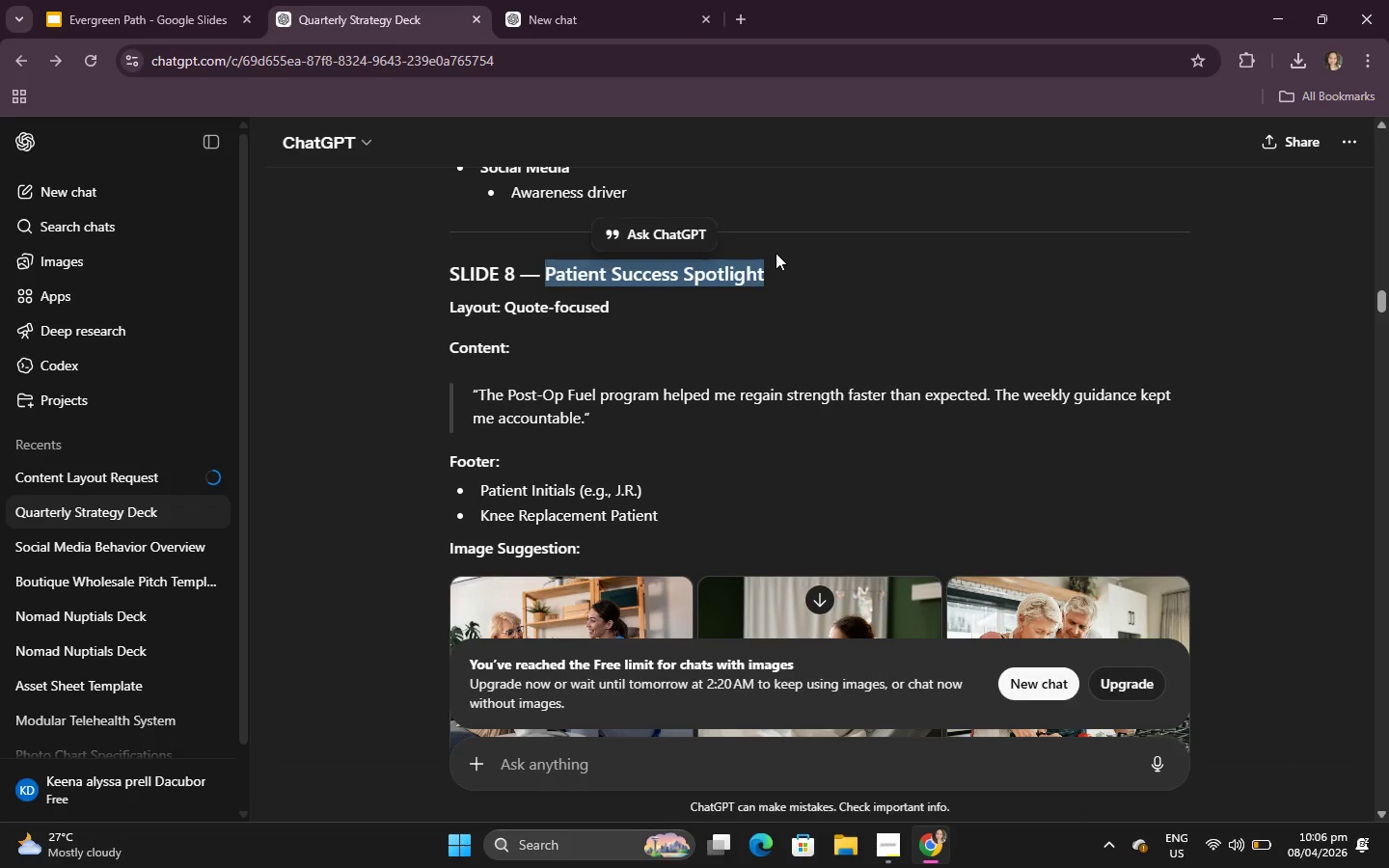 
left_click([776, 253])
 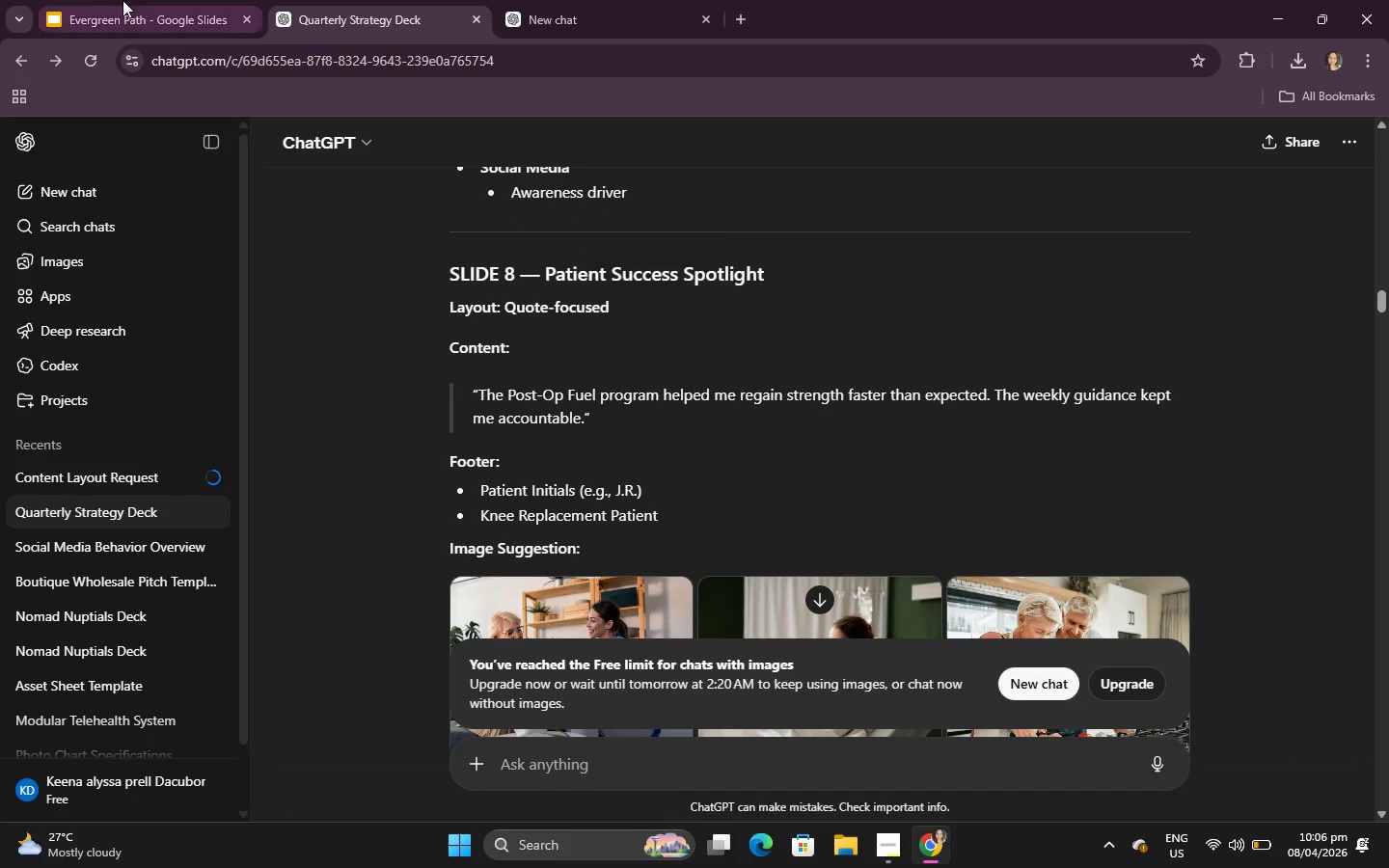 
double_click([100, 0])
 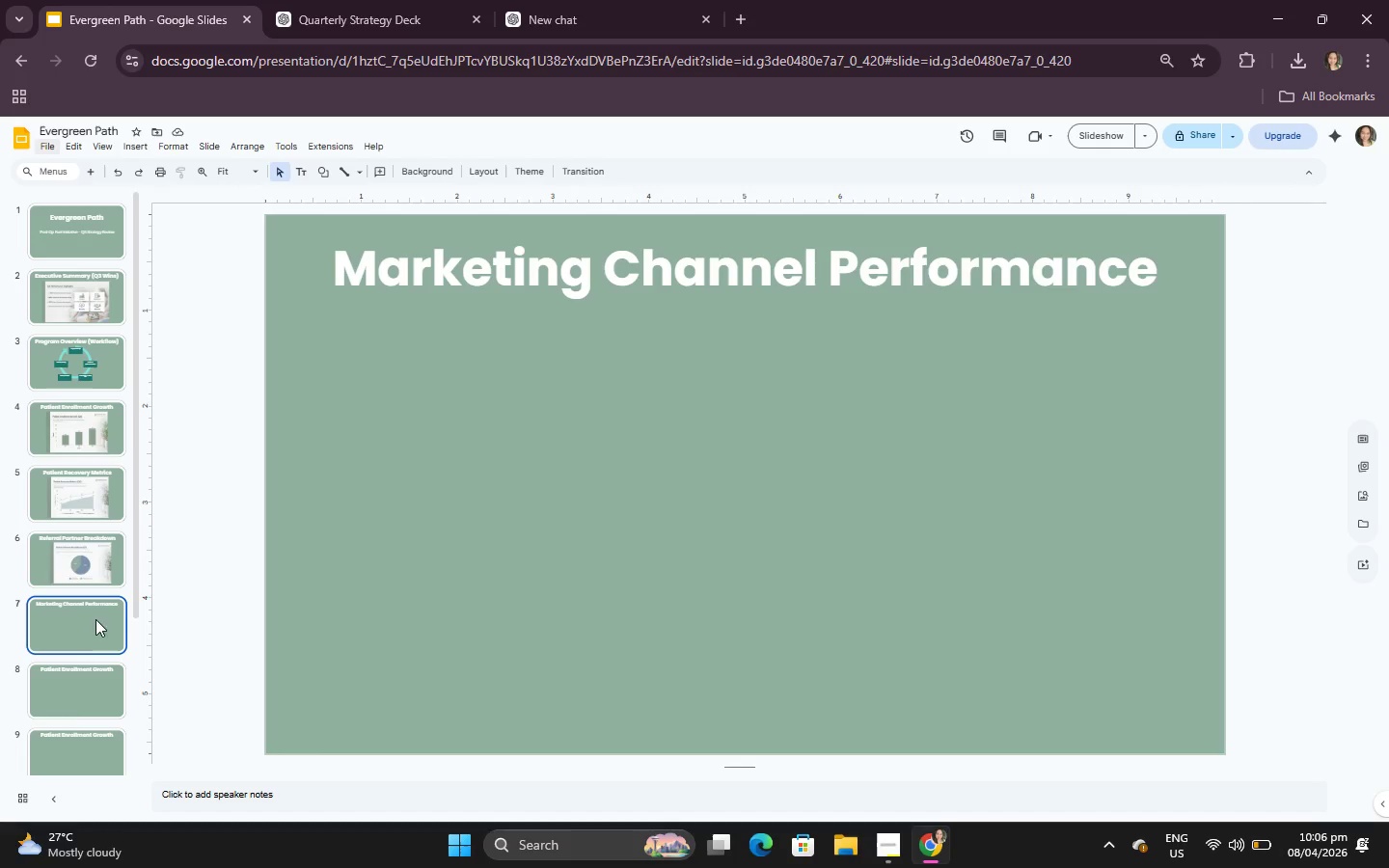 
left_click([70, 697])
 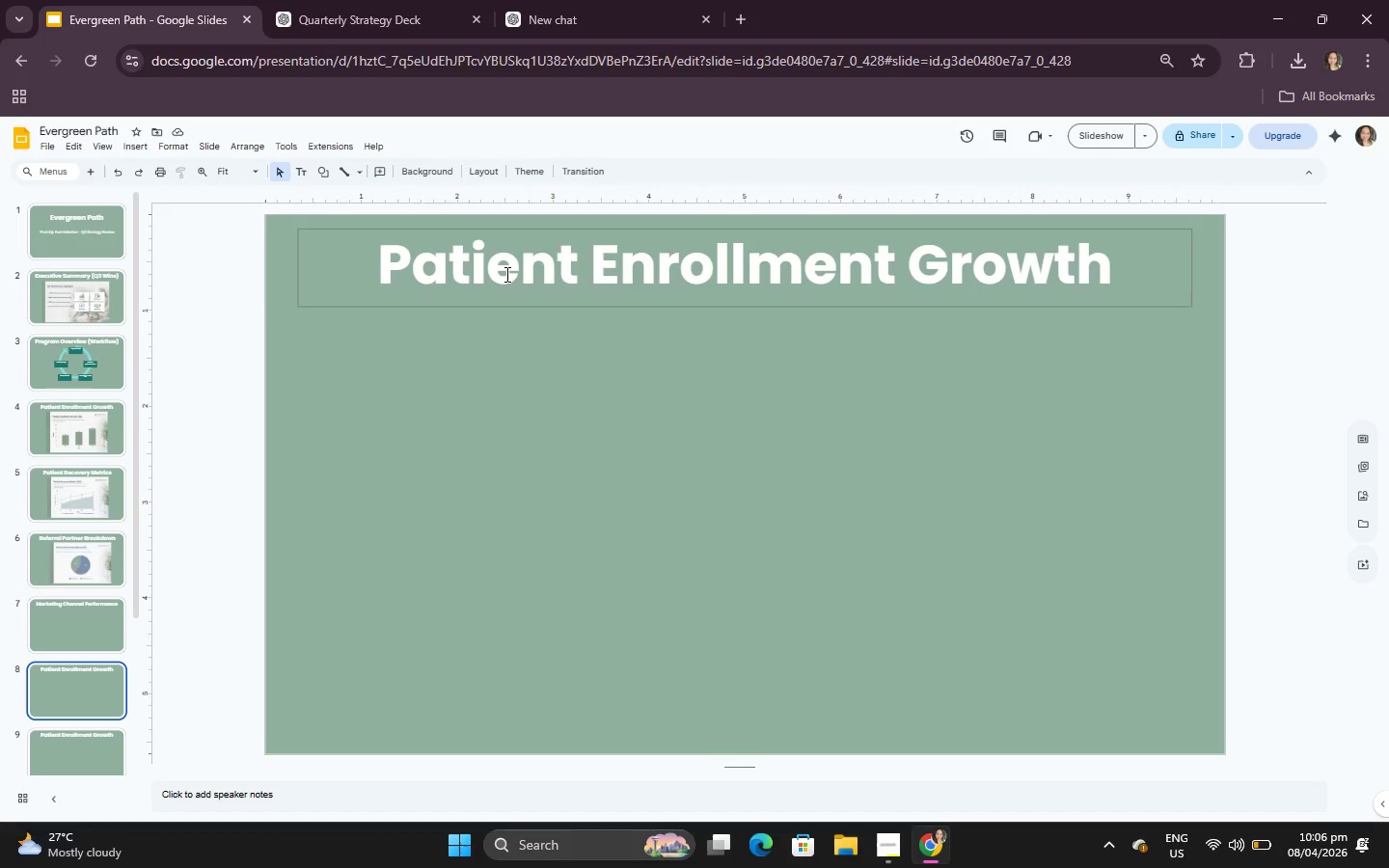 
key(Control+A)
 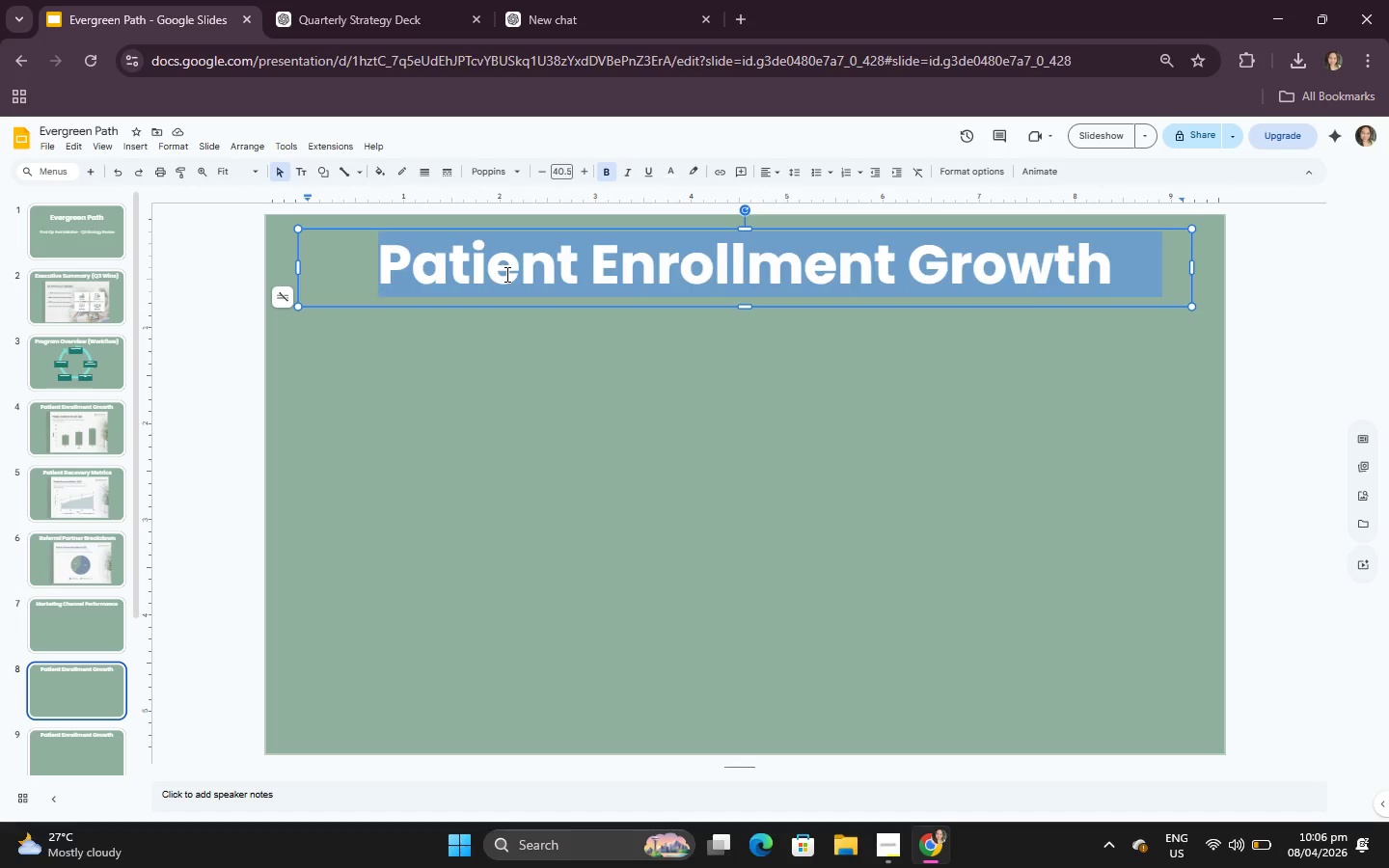 
key(Control+V)
 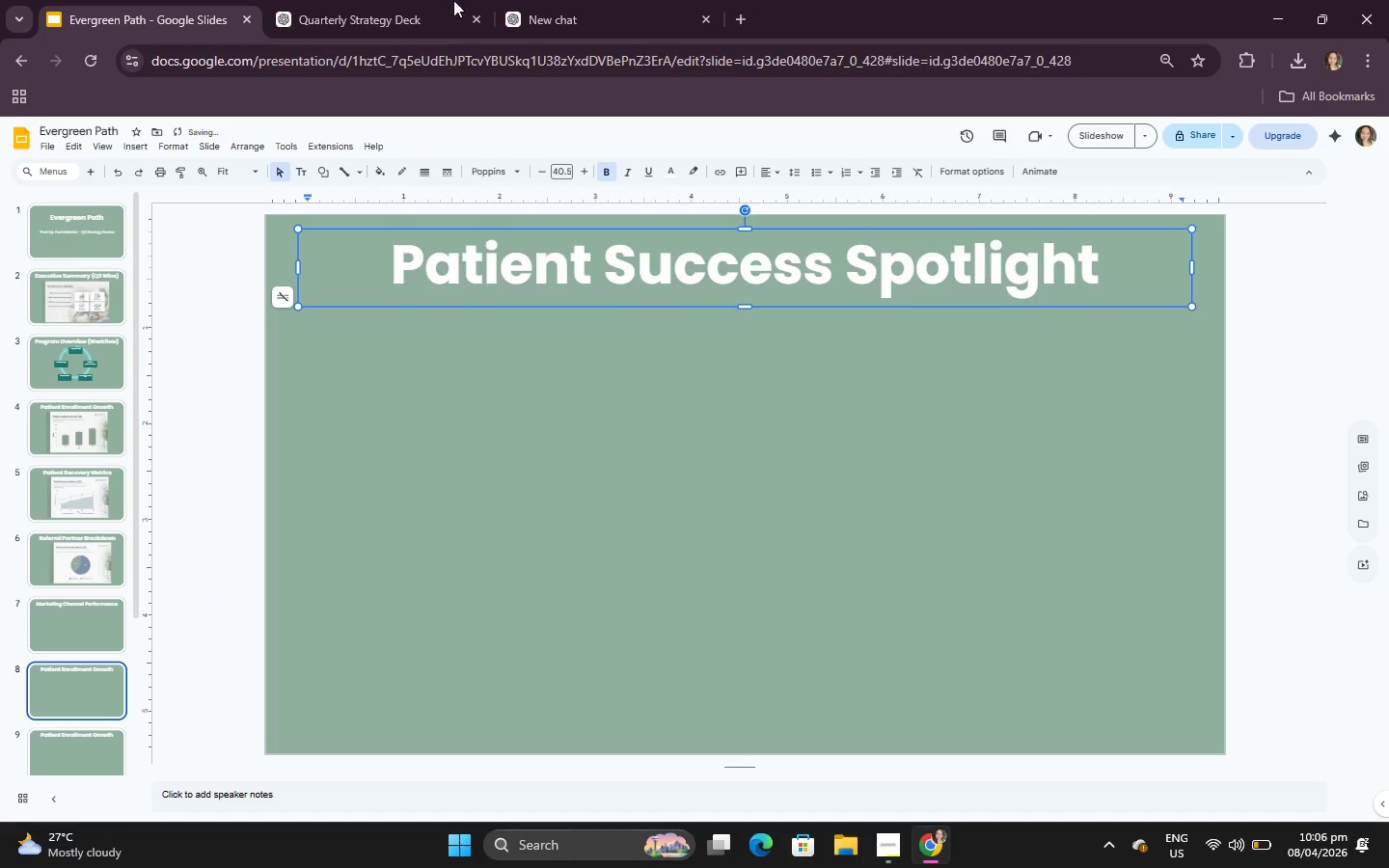 
left_click([442, 0])
 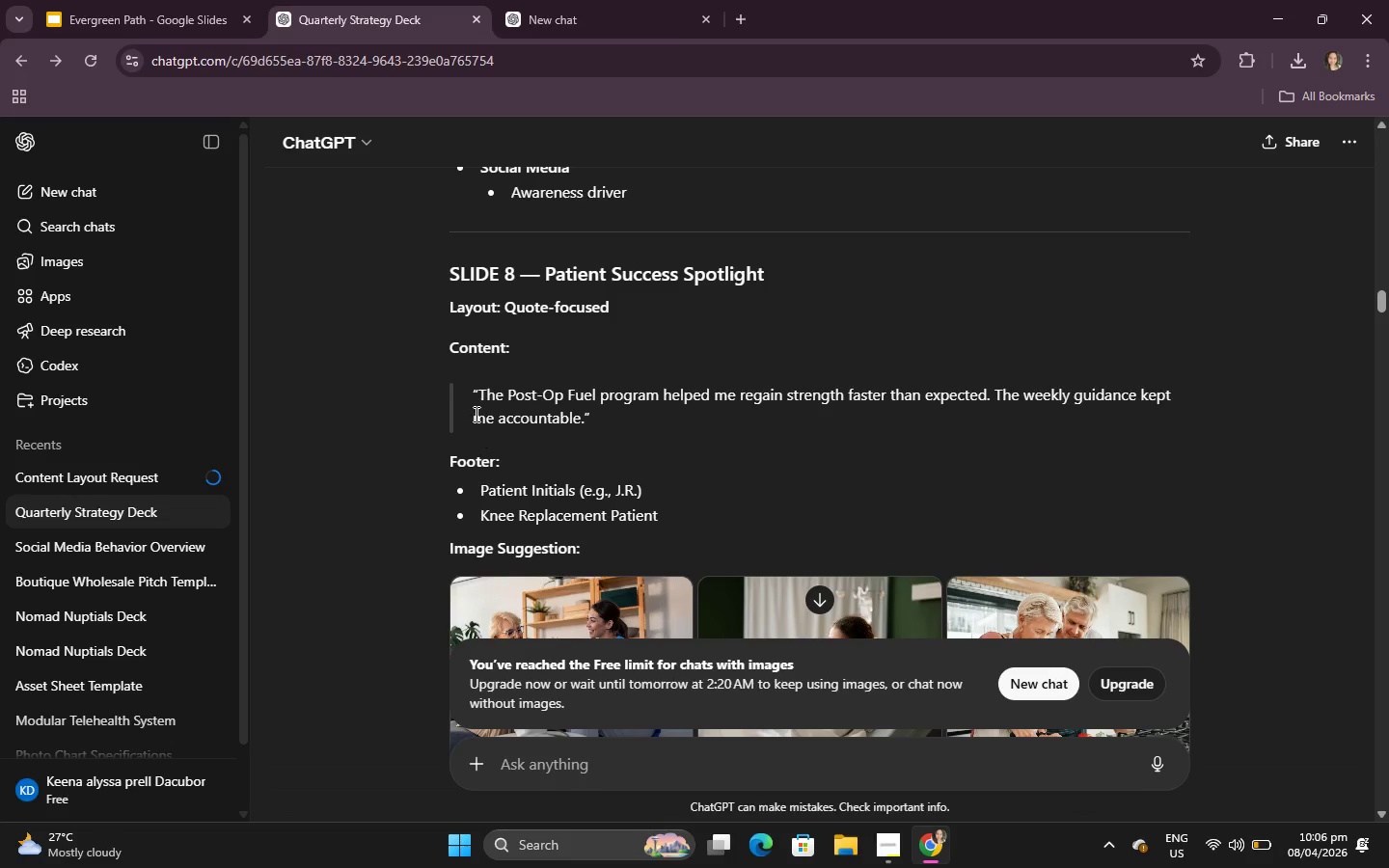 
left_click_drag(start_coordinate=[460, 390], to_coordinate=[617, 409])
 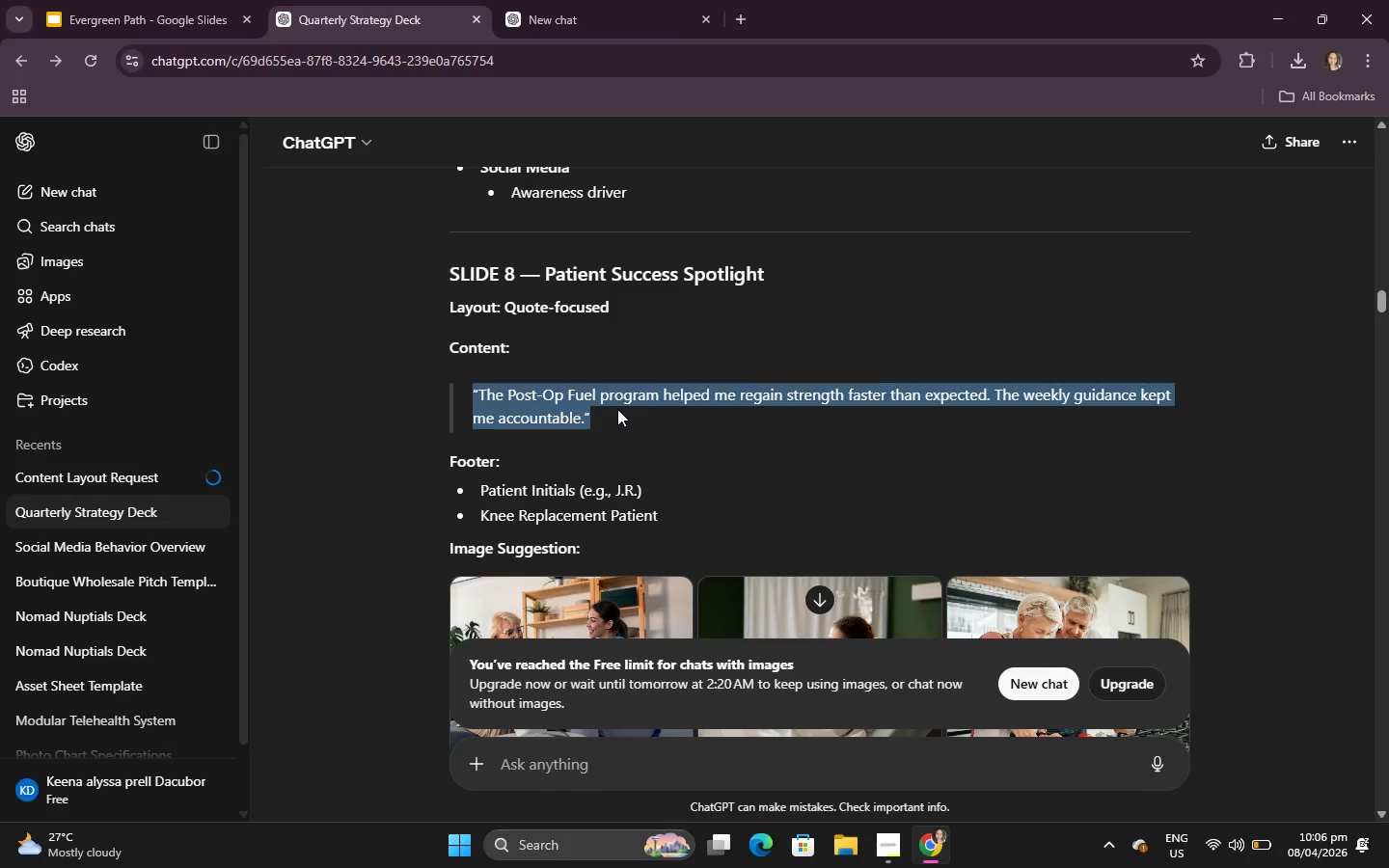 
key(Control+C)
 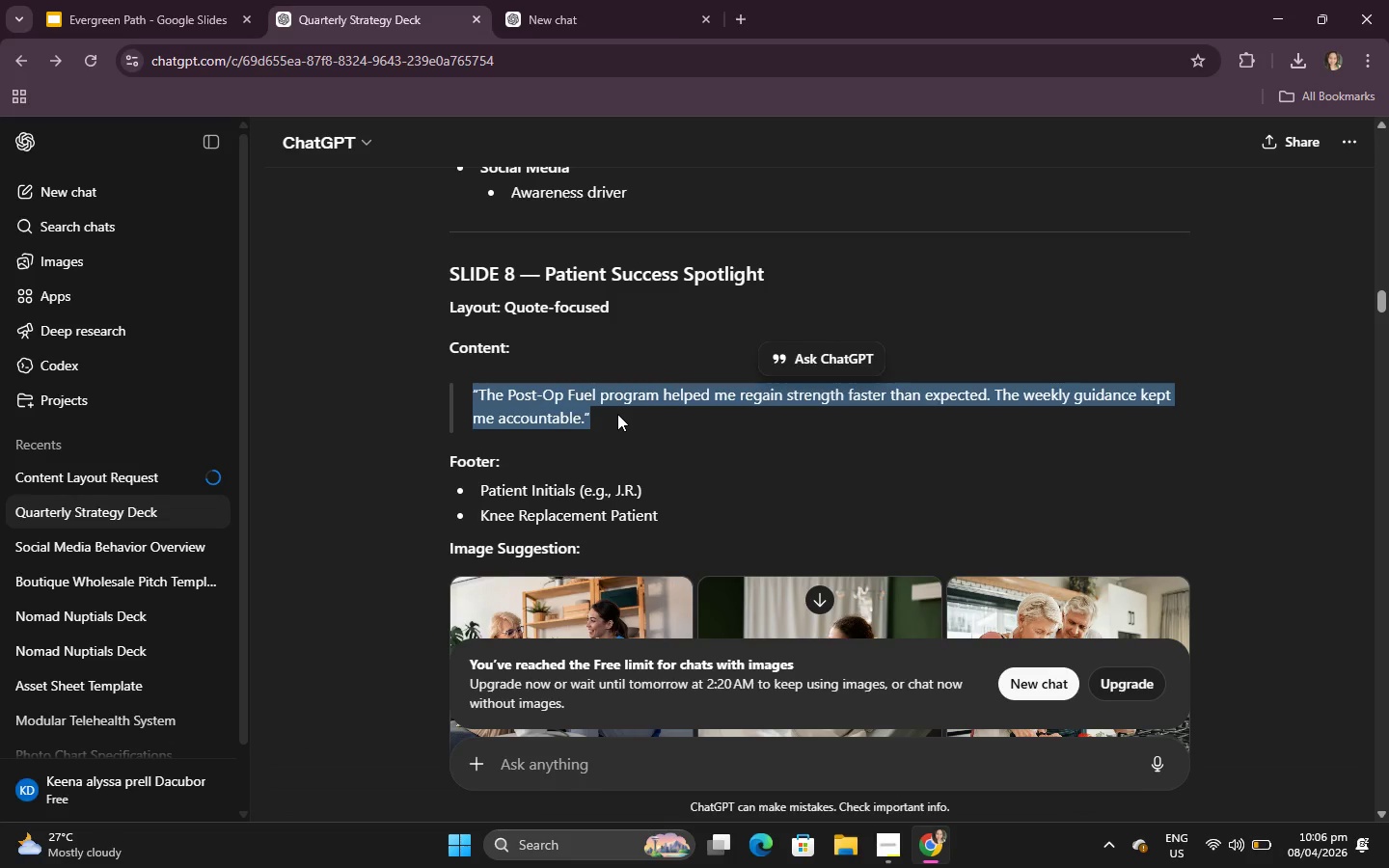 
left_click([617, 414])
 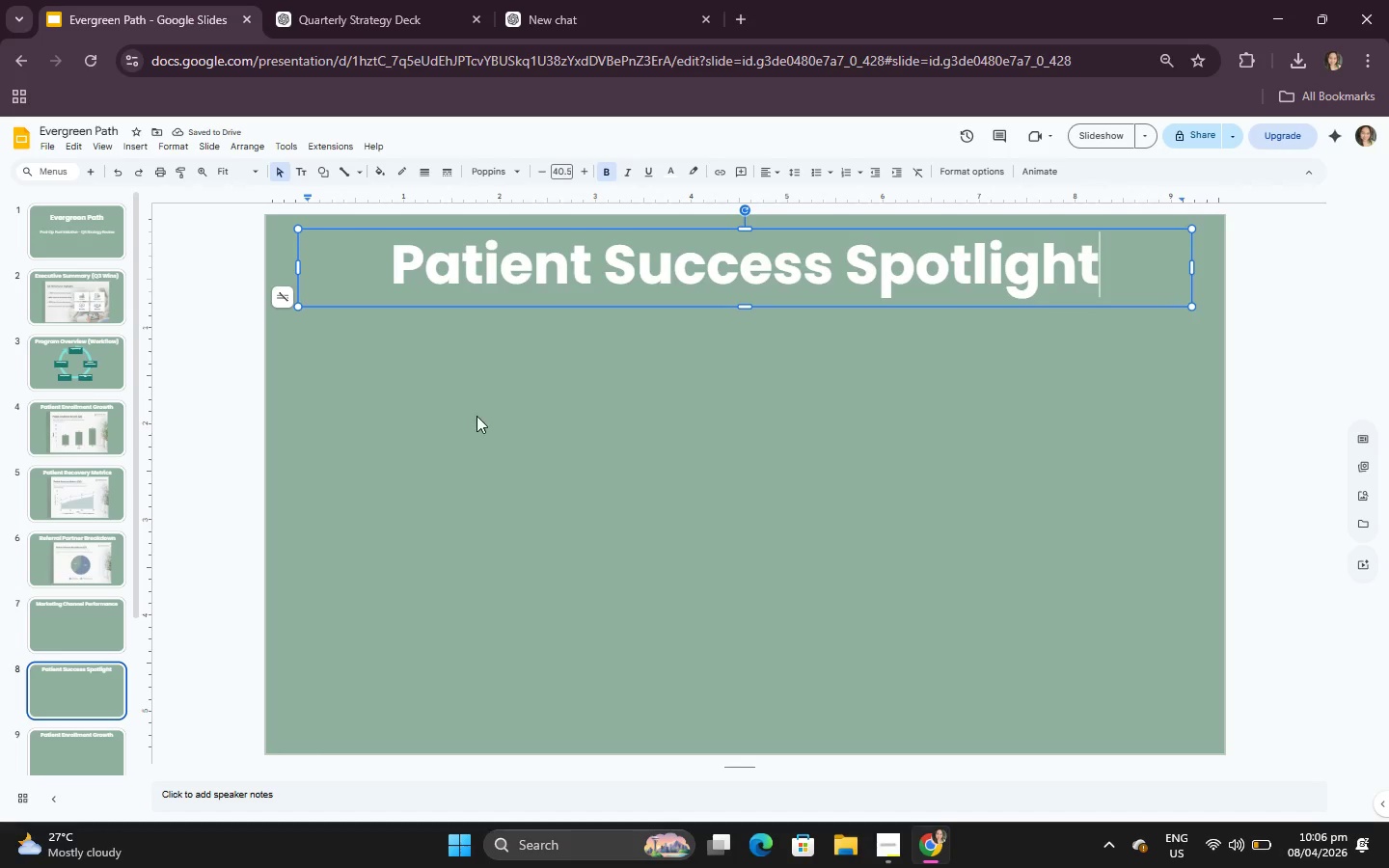 
triple_click([485, 424])
 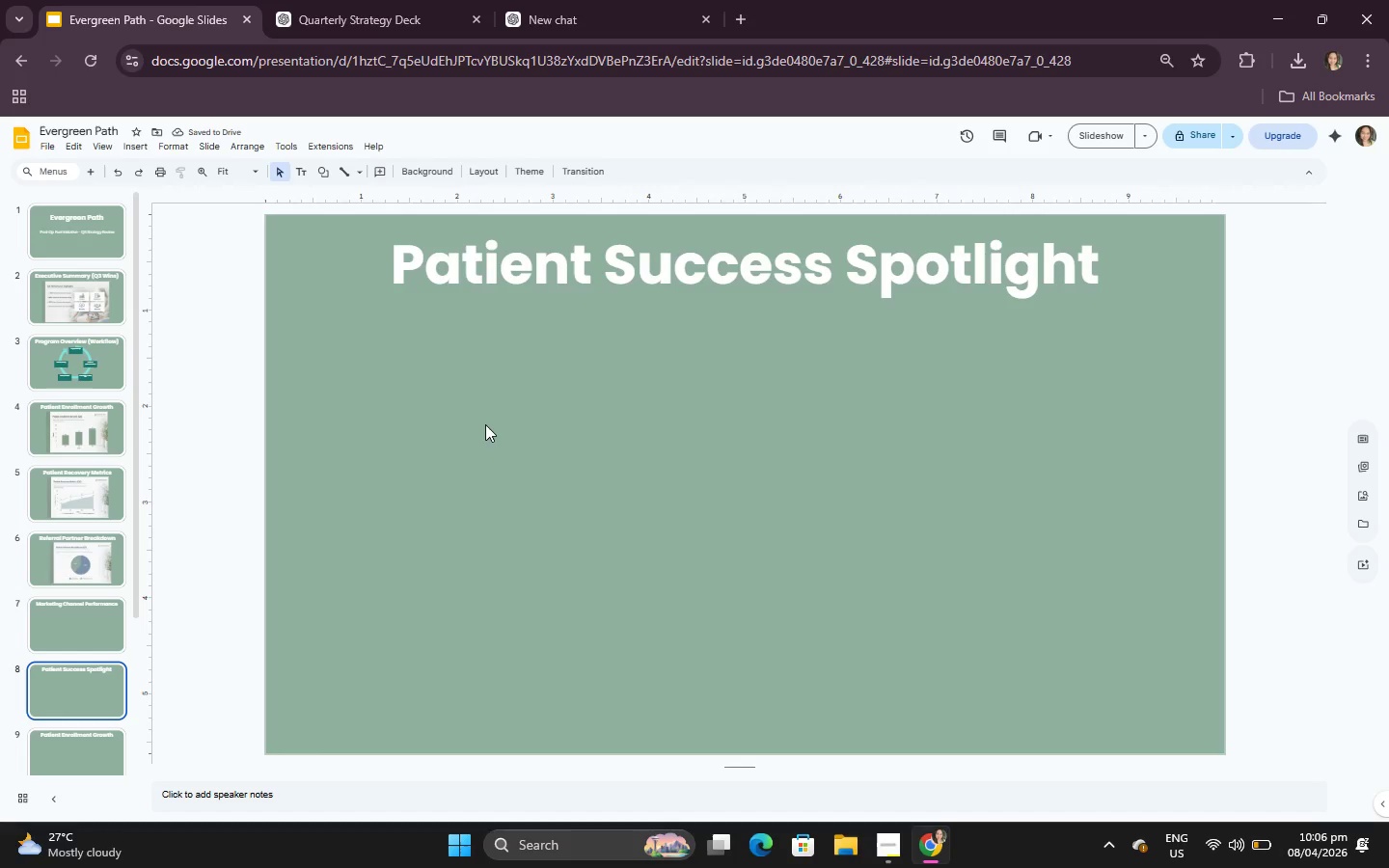 
key(Control+V)
 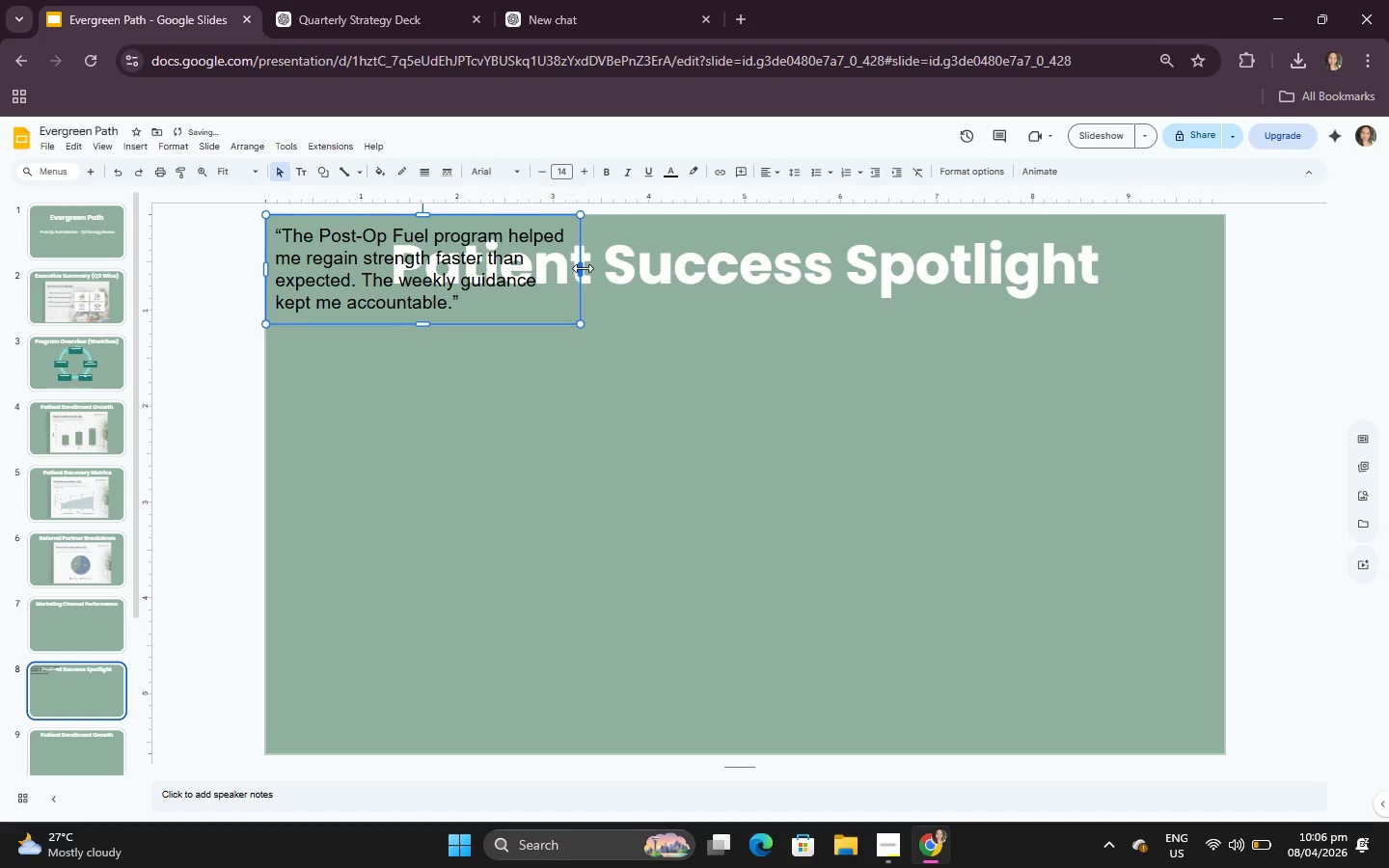 
left_click_drag(start_coordinate=[583, 268], to_coordinate=[1051, 354])
 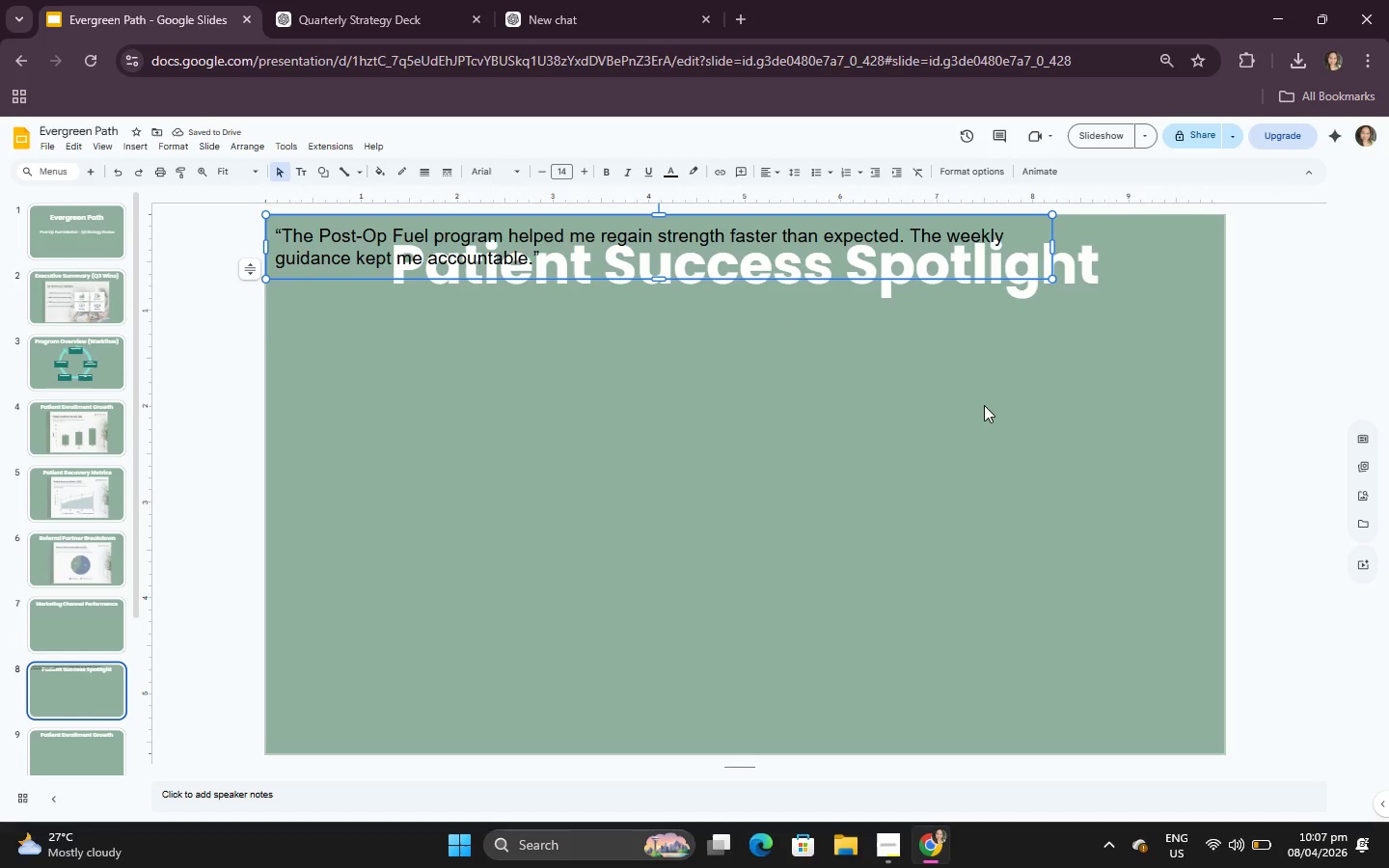 
wait(9.77)
 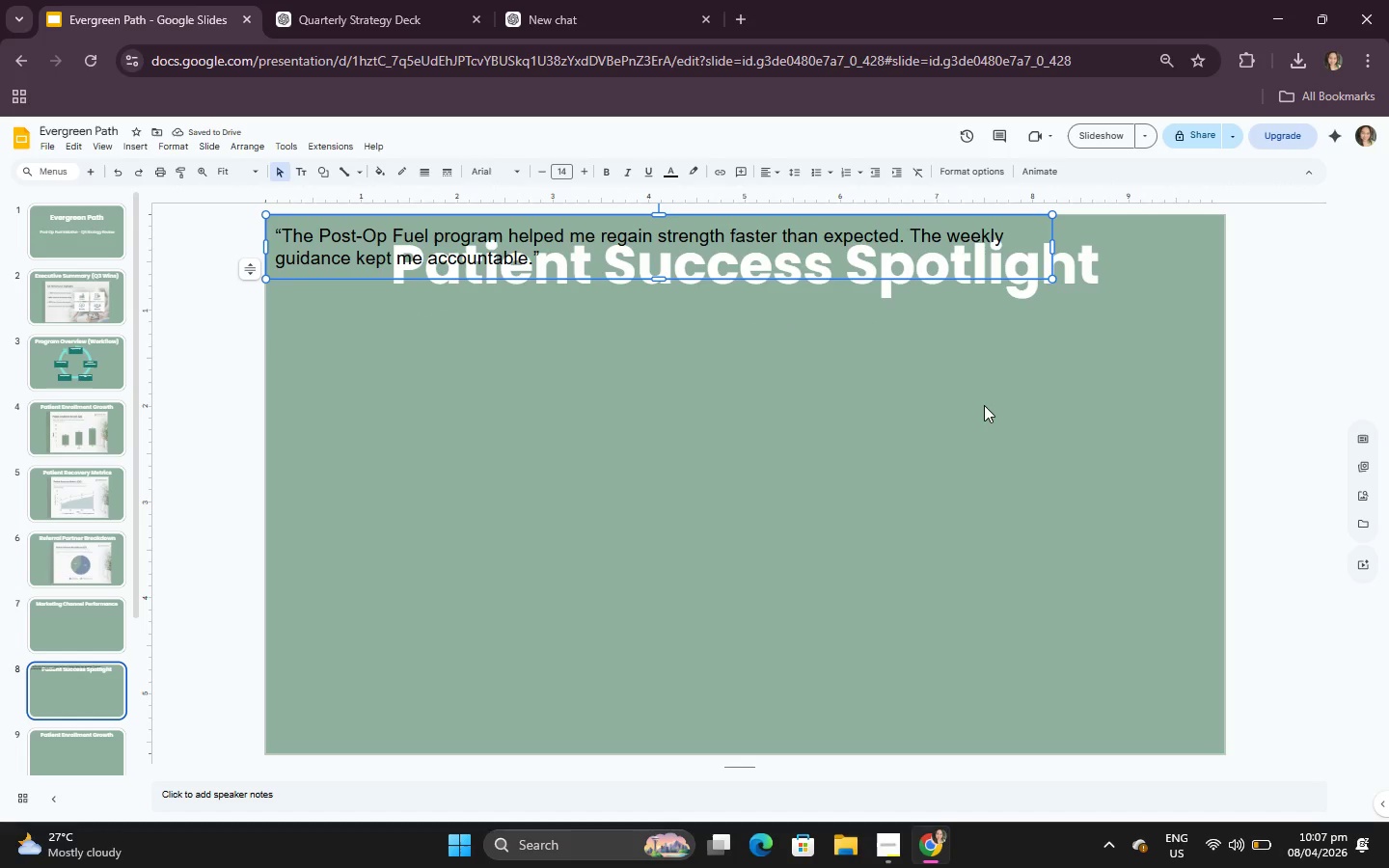 
left_click_drag(start_coordinate=[831, 277], to_coordinate=[886, 506])
 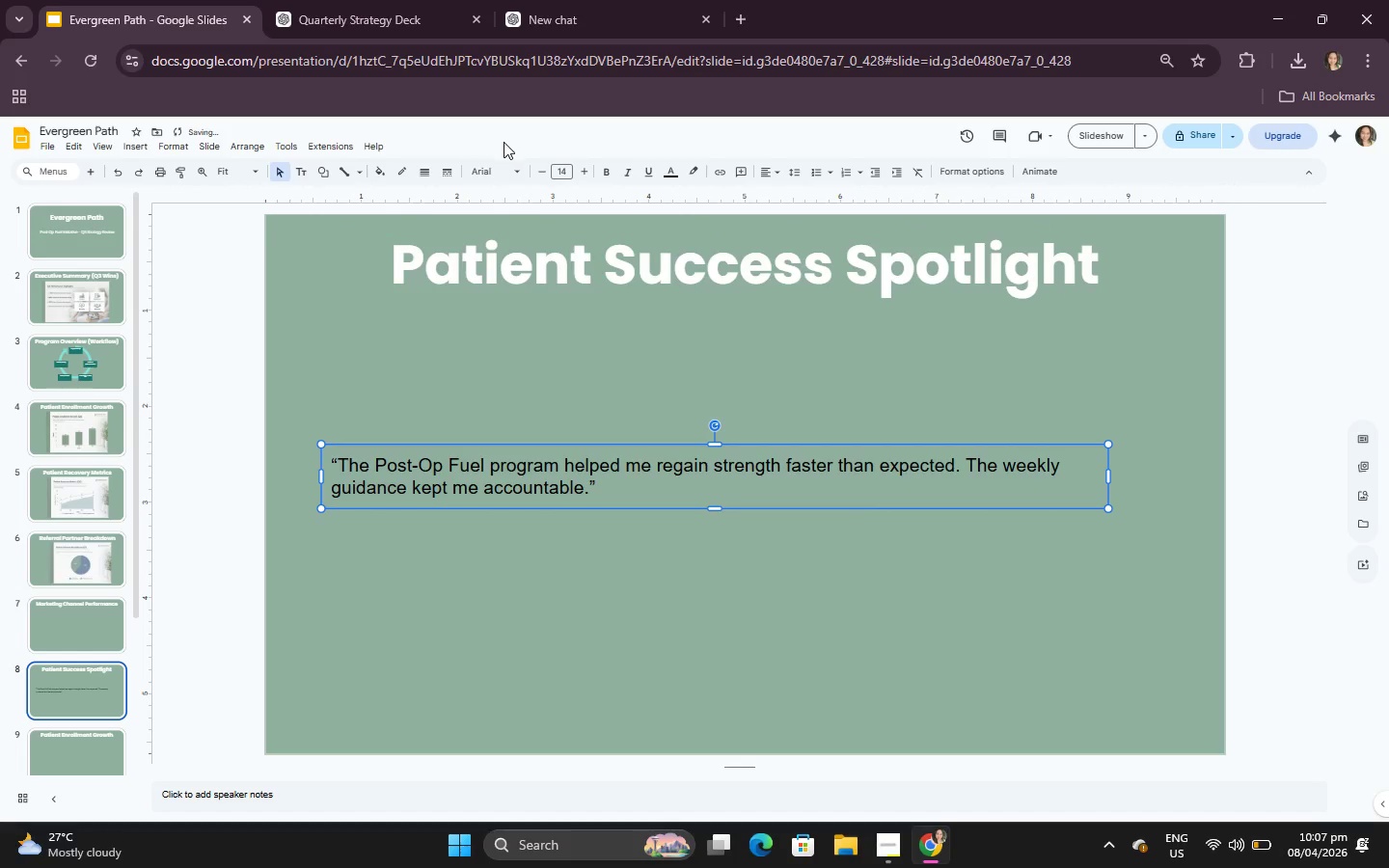 
left_click([489, 164])
 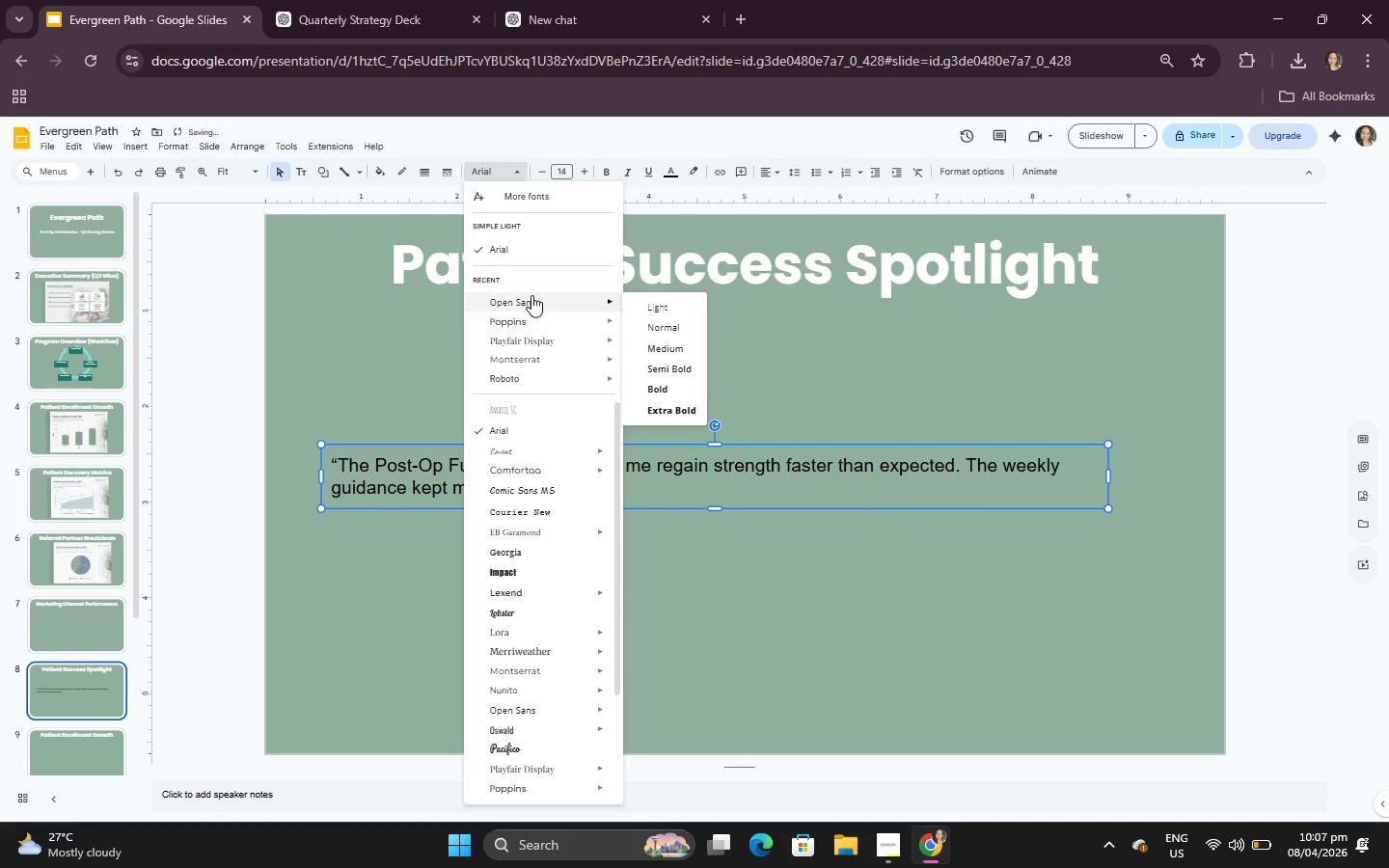 
left_click([531, 295])
 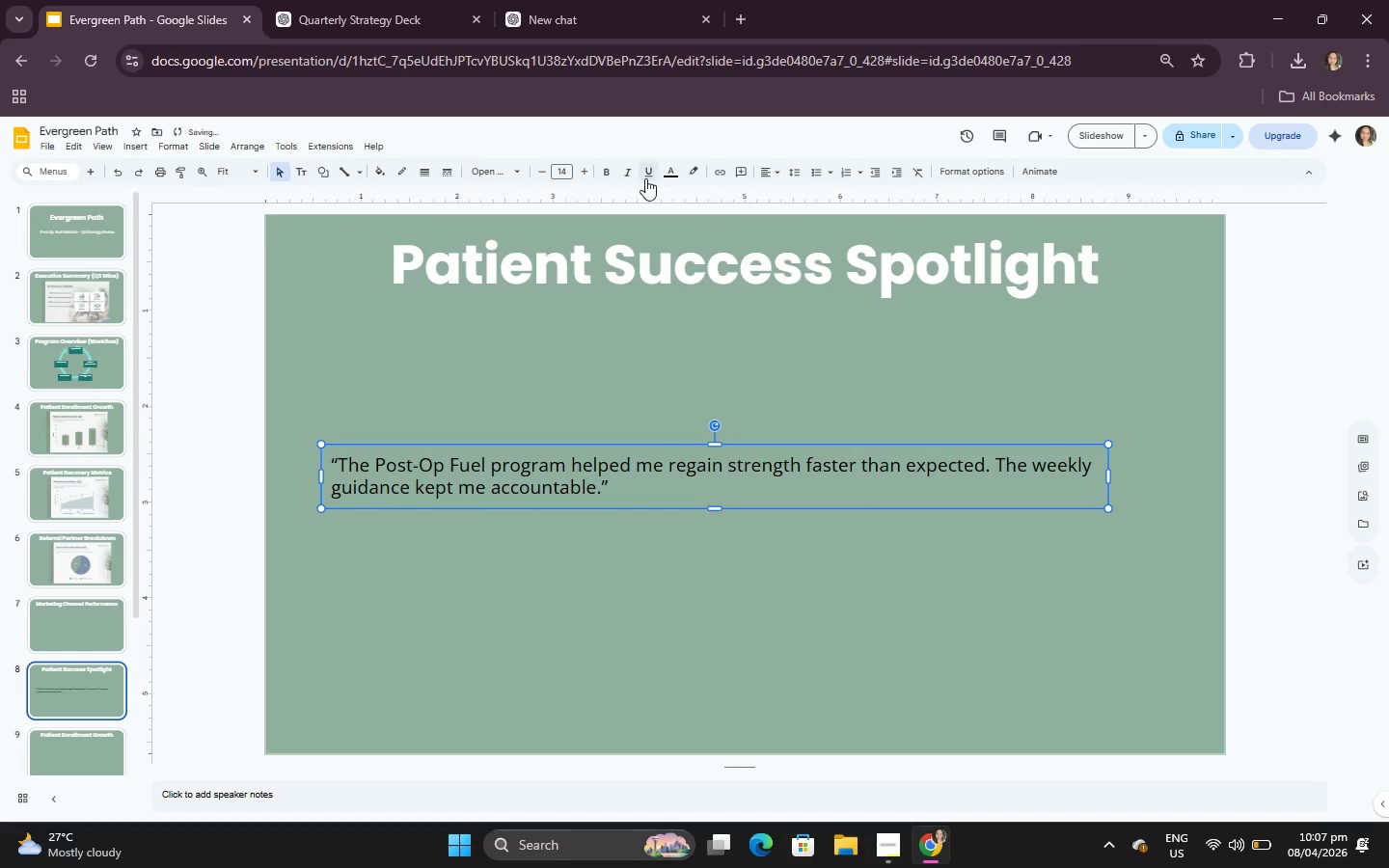 
left_click([667, 171])
 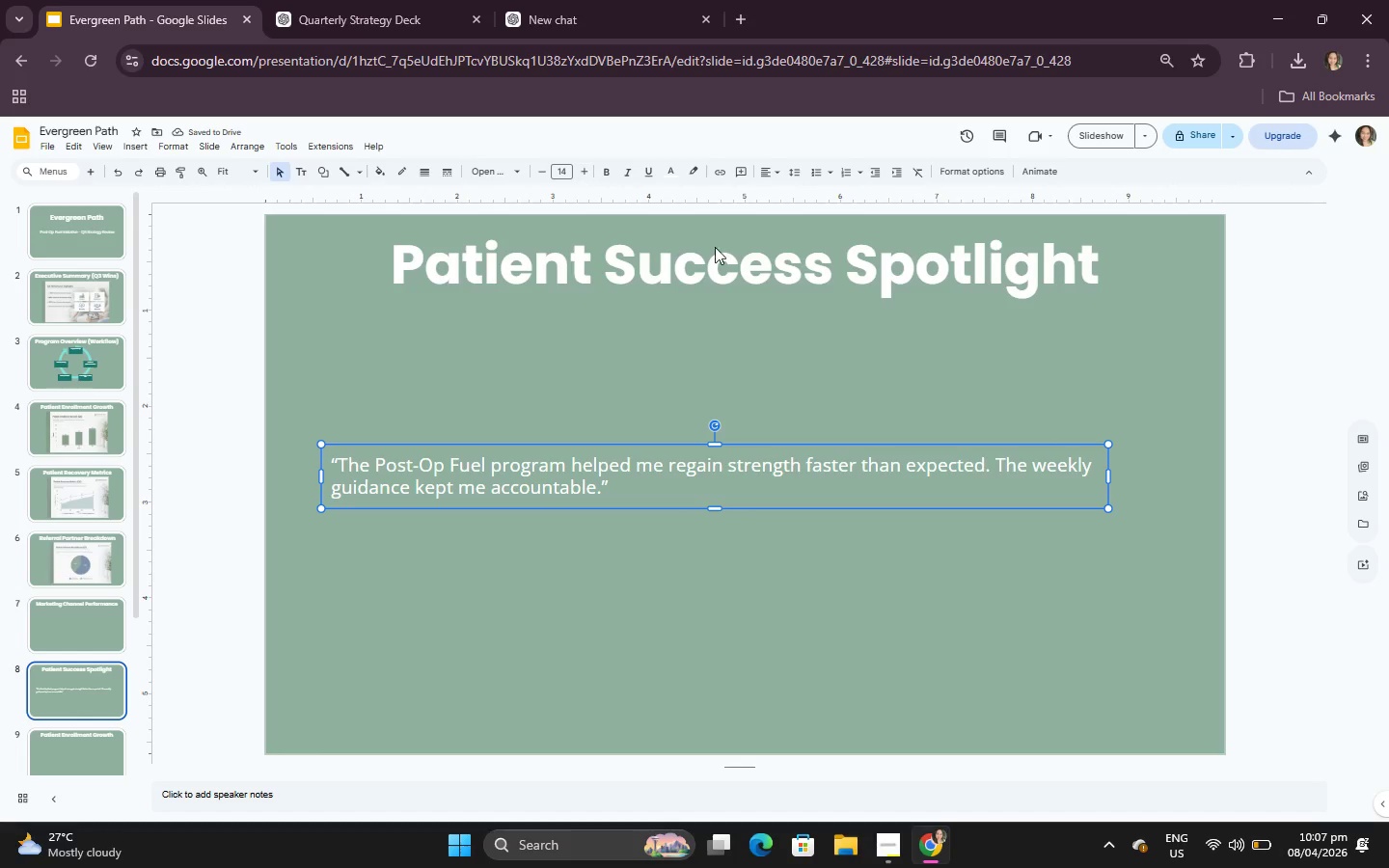 
left_click([780, 193])
 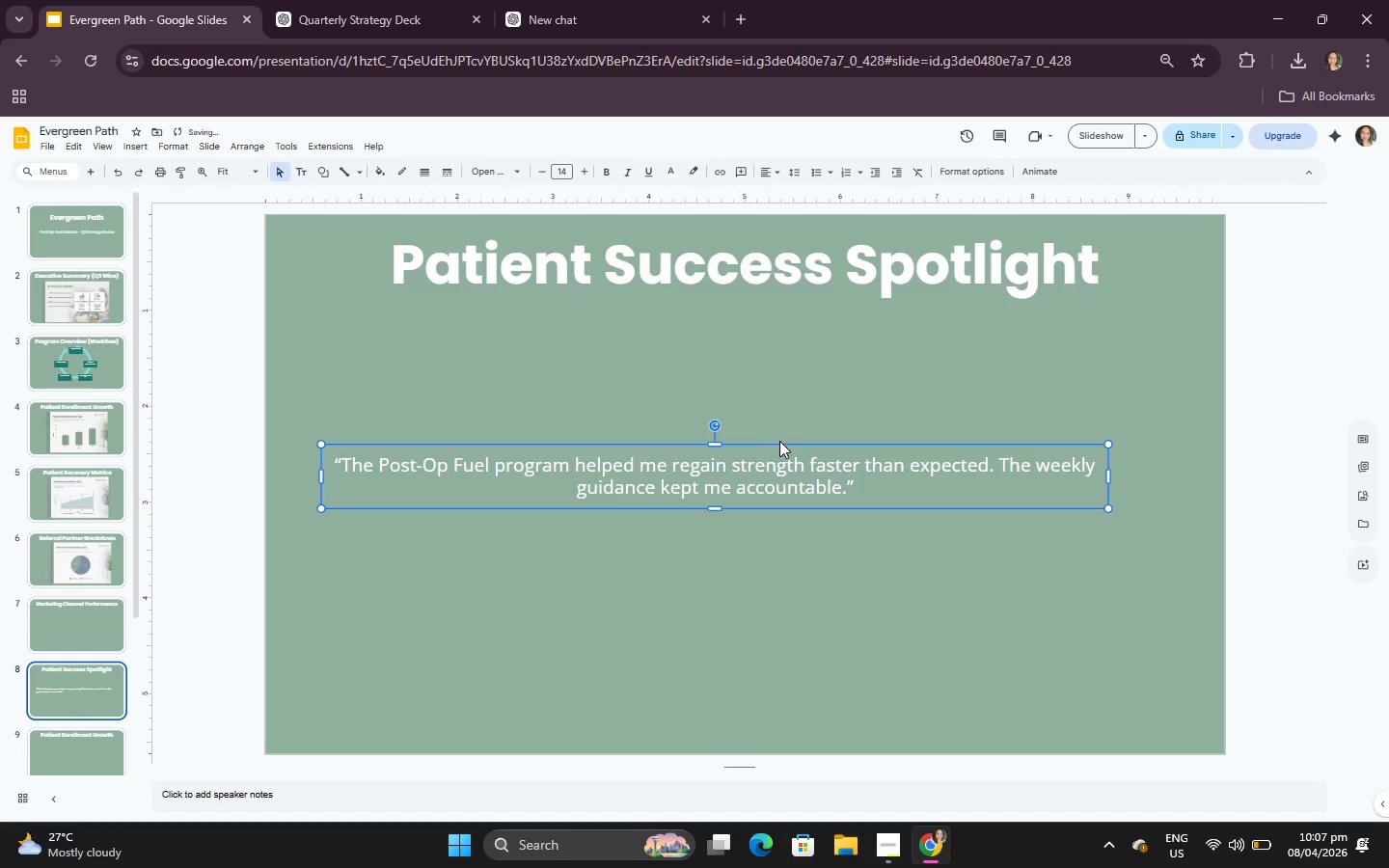 
left_click_drag(start_coordinate=[781, 446], to_coordinate=[824, 316])
 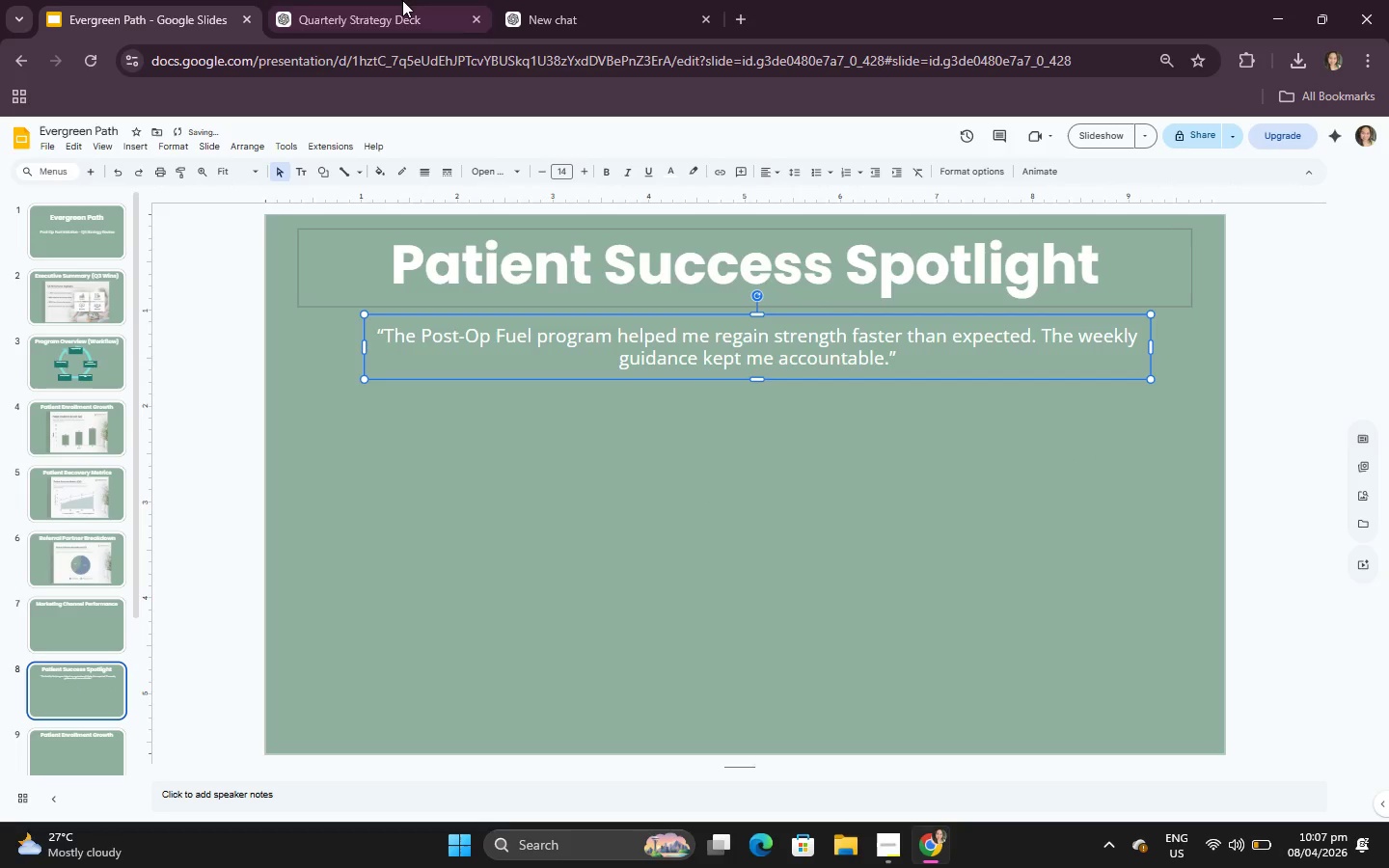 
left_click([402, 0])
 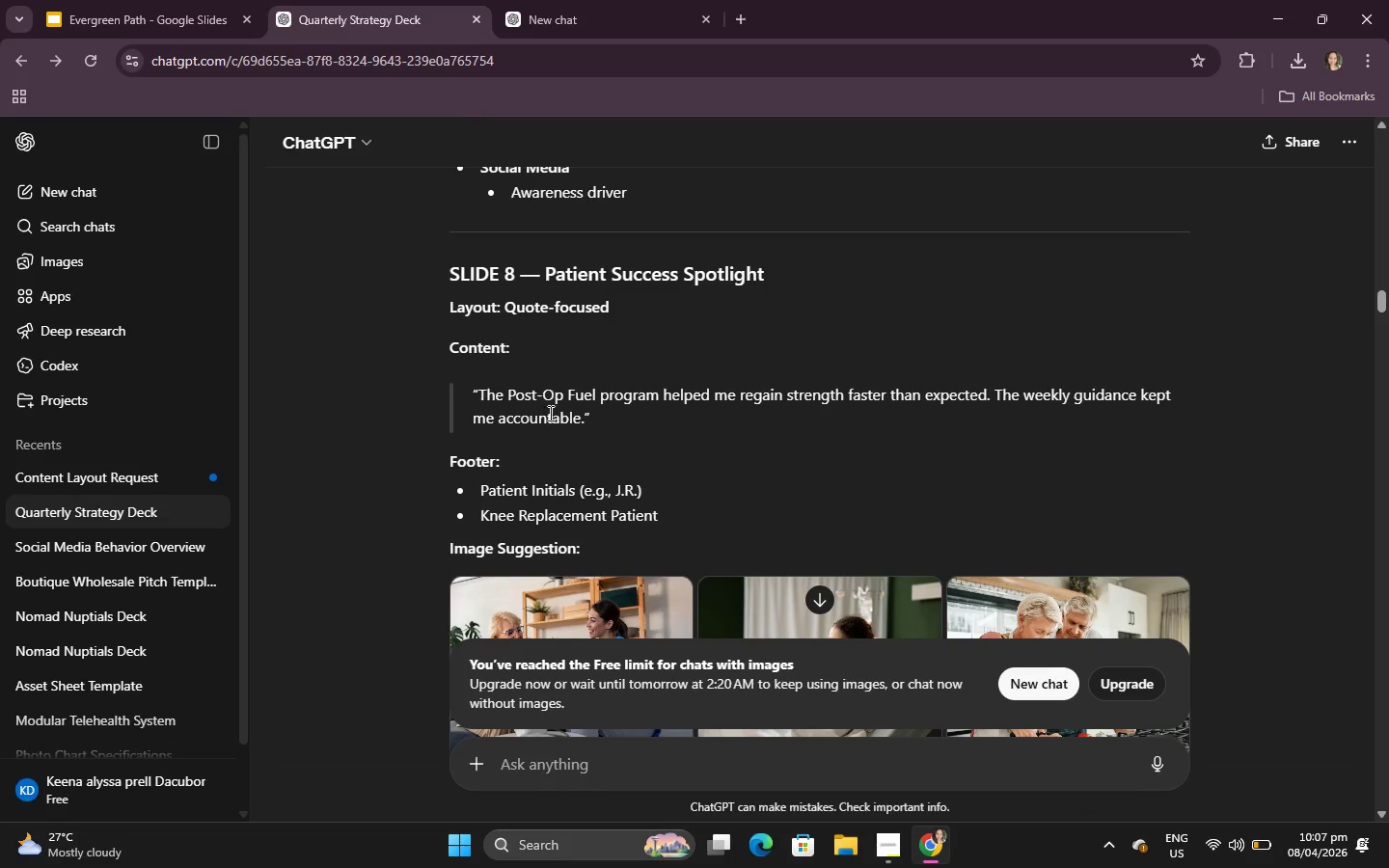 
scroll: coordinate [558, 485], scroll_direction: down, amount: 2.0
 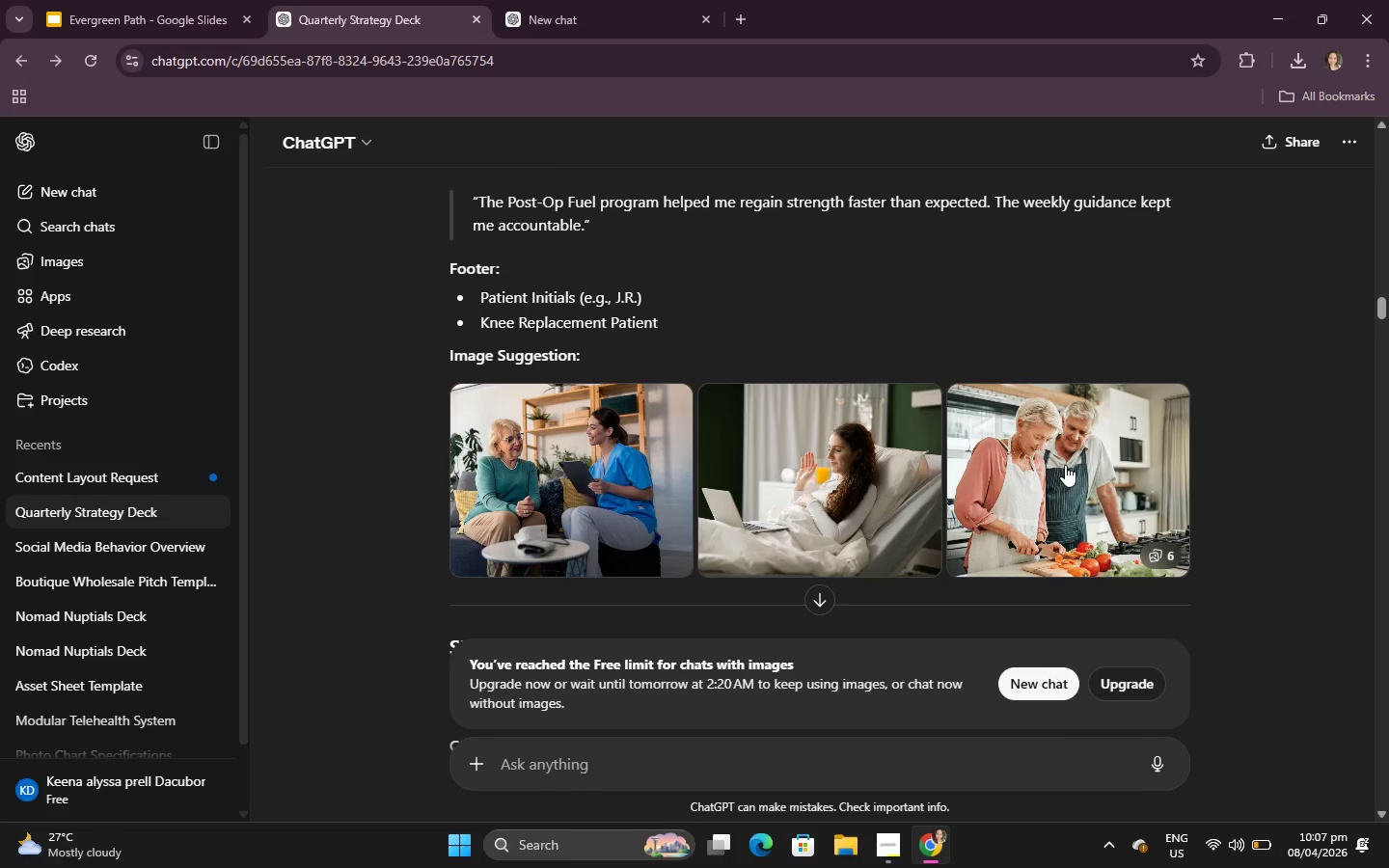 
right_click([569, 463])
 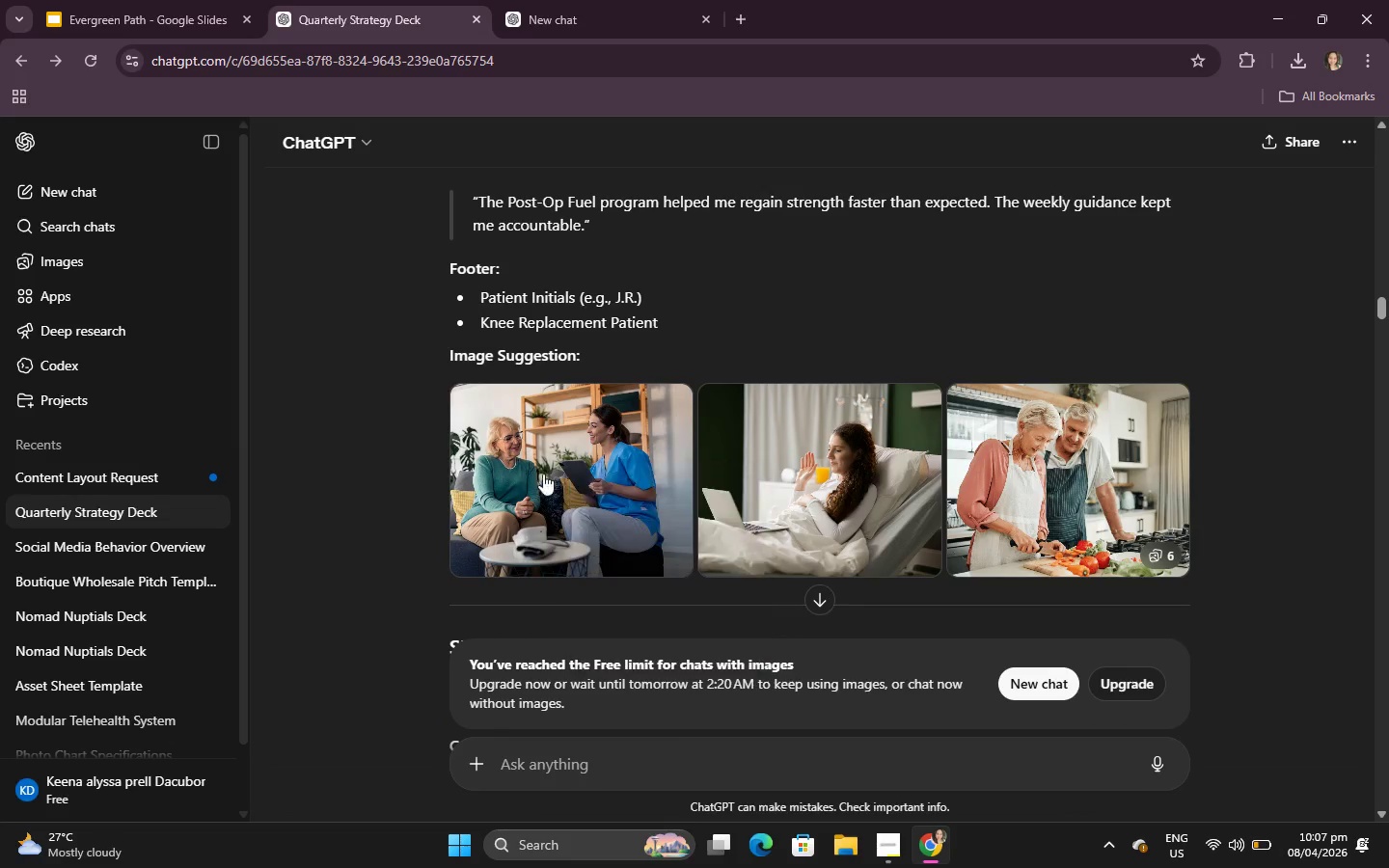 
double_click([212, 0])
 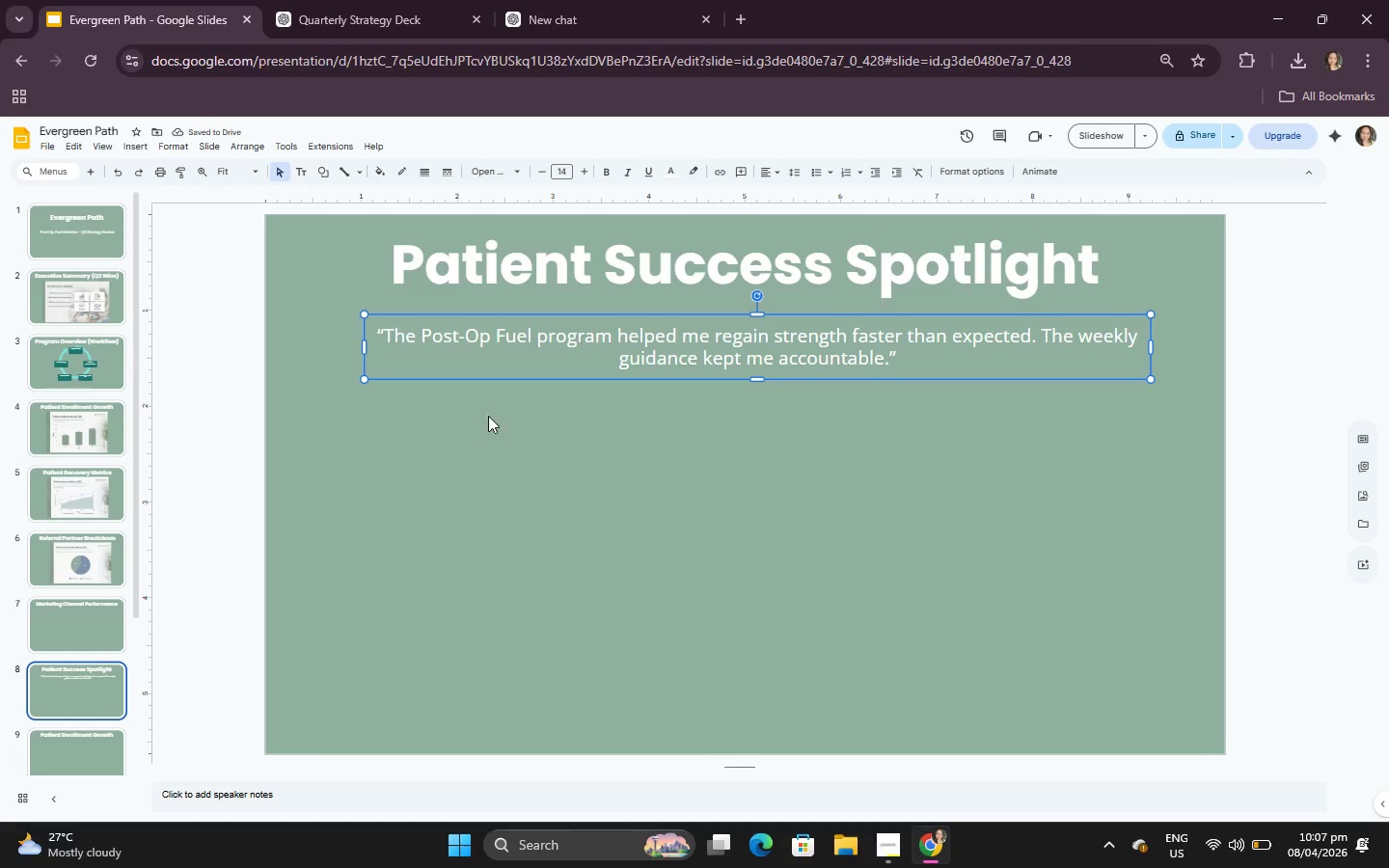 
left_click([592, 511])
 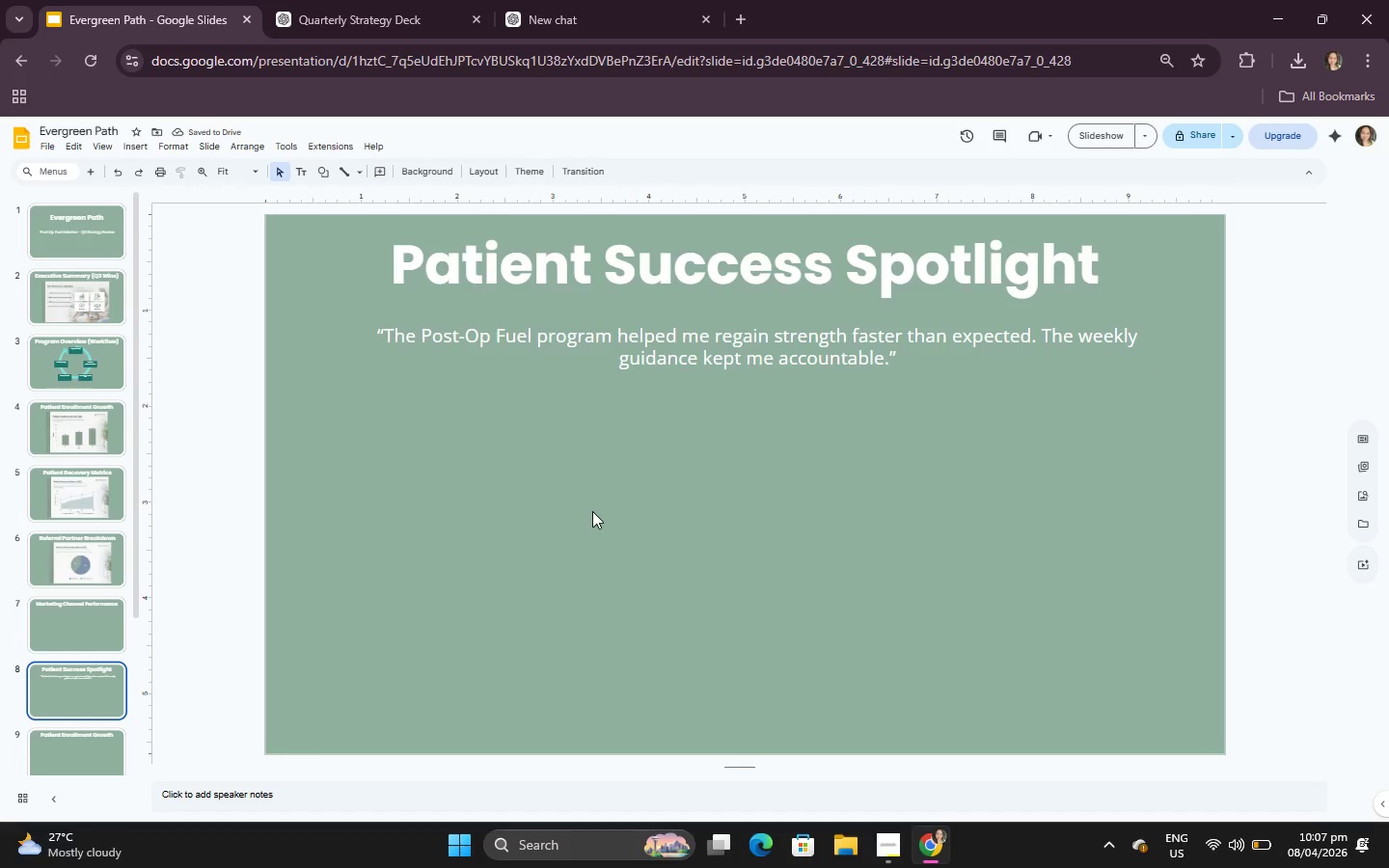 
key(Control+V)
 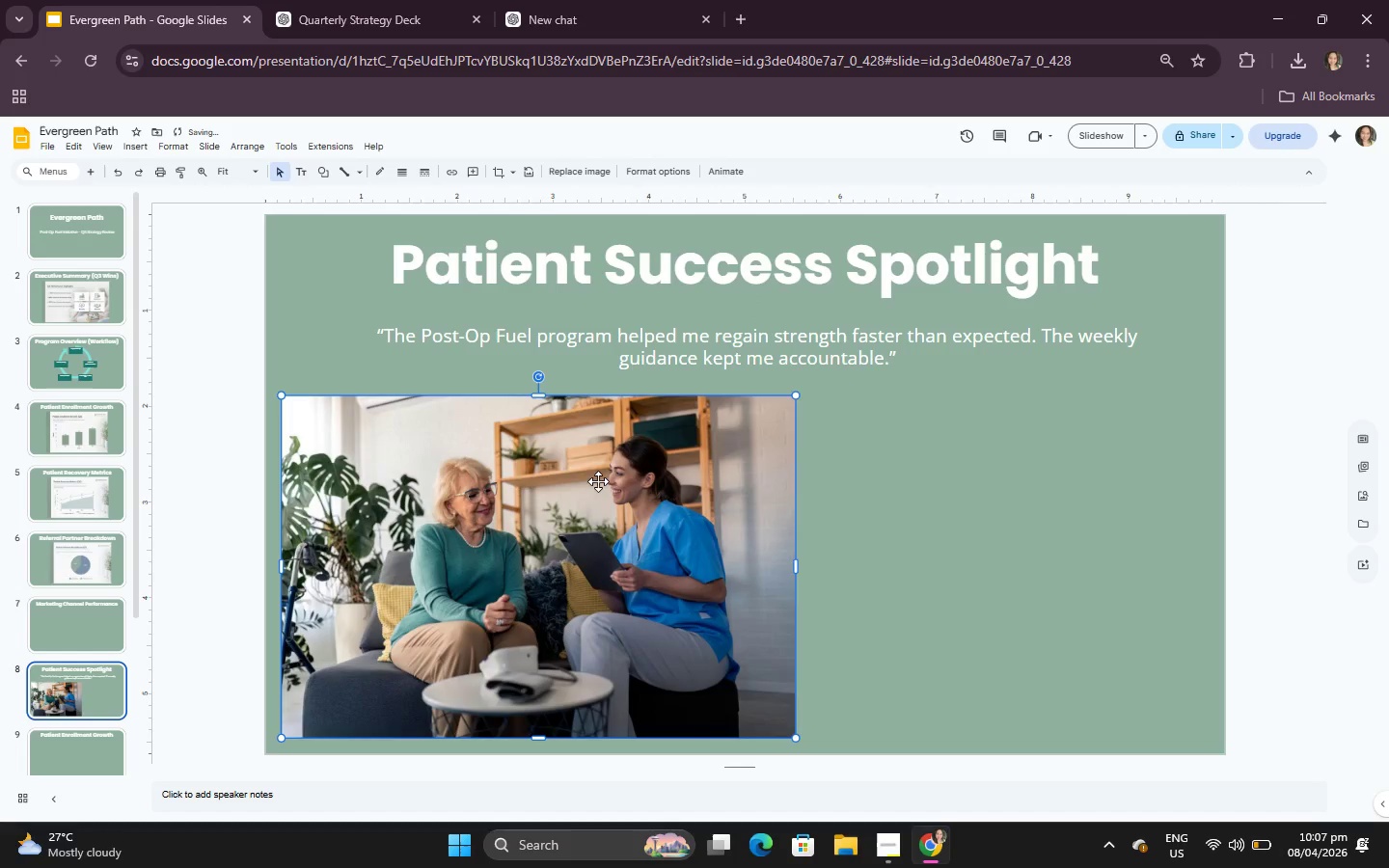 
left_click_drag(start_coordinate=[598, 481], to_coordinate=[697, 480])
 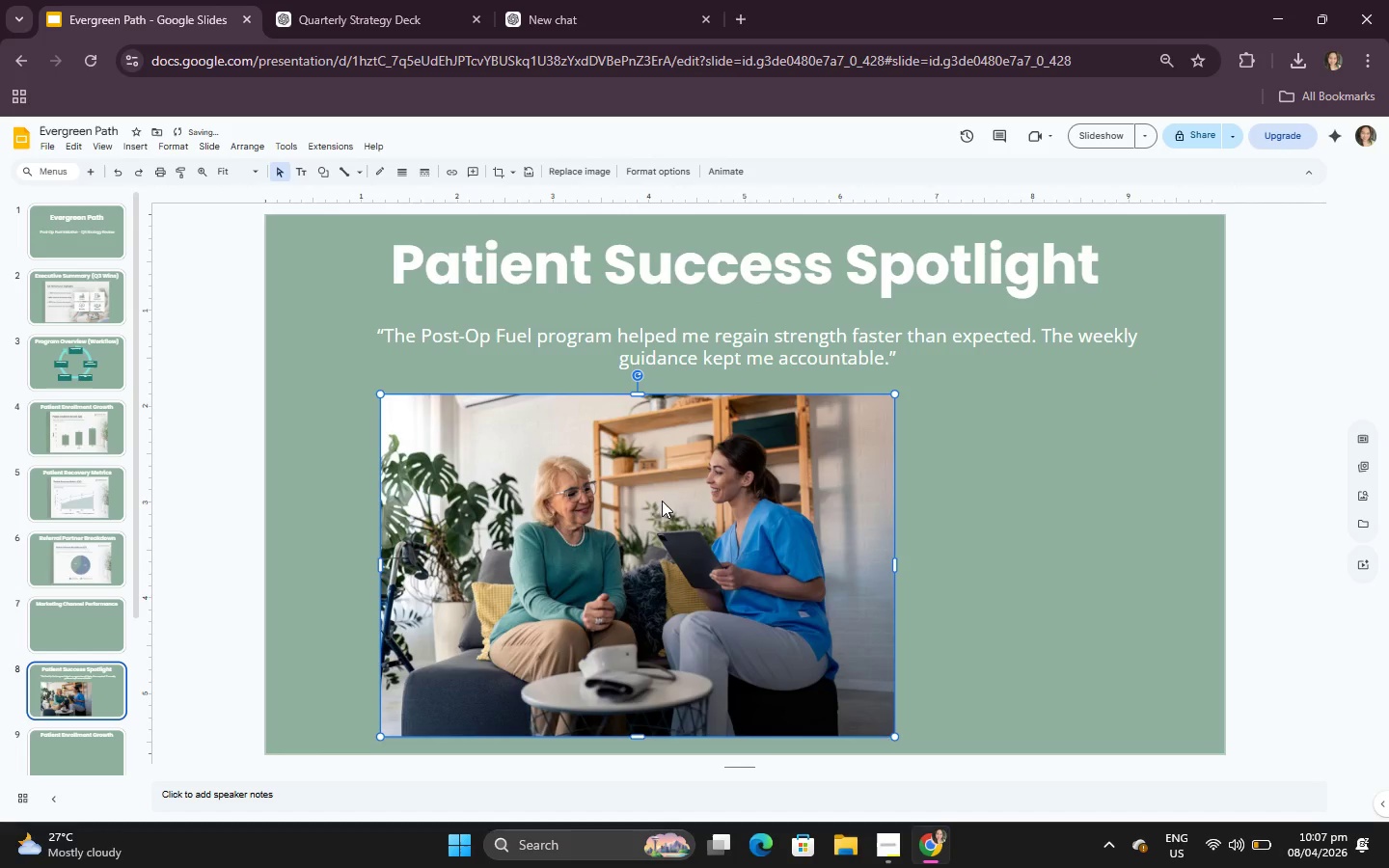 
left_click_drag(start_coordinate=[662, 501], to_coordinate=[600, 487])
 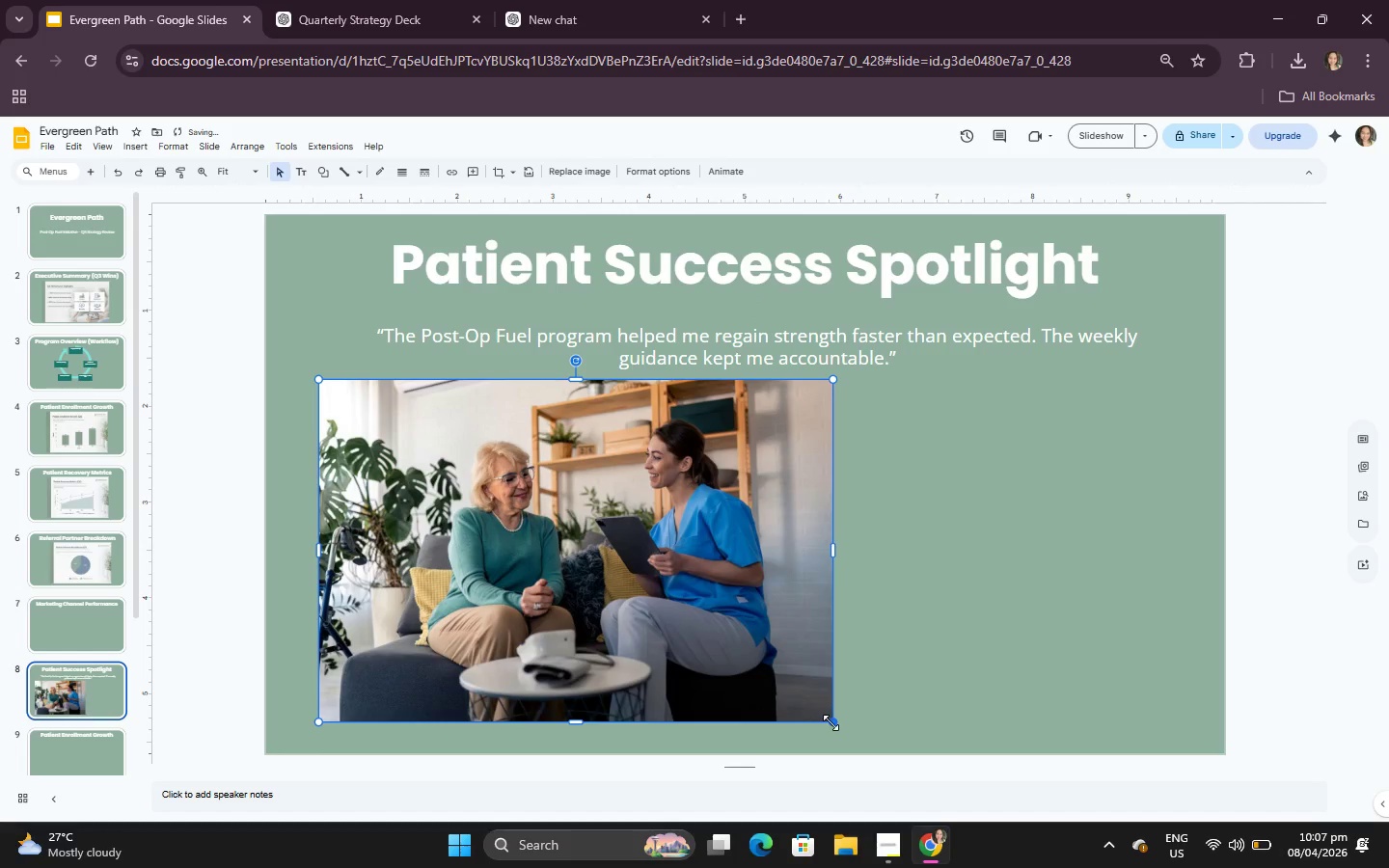 
left_click_drag(start_coordinate=[831, 722], to_coordinate=[729, 642])
 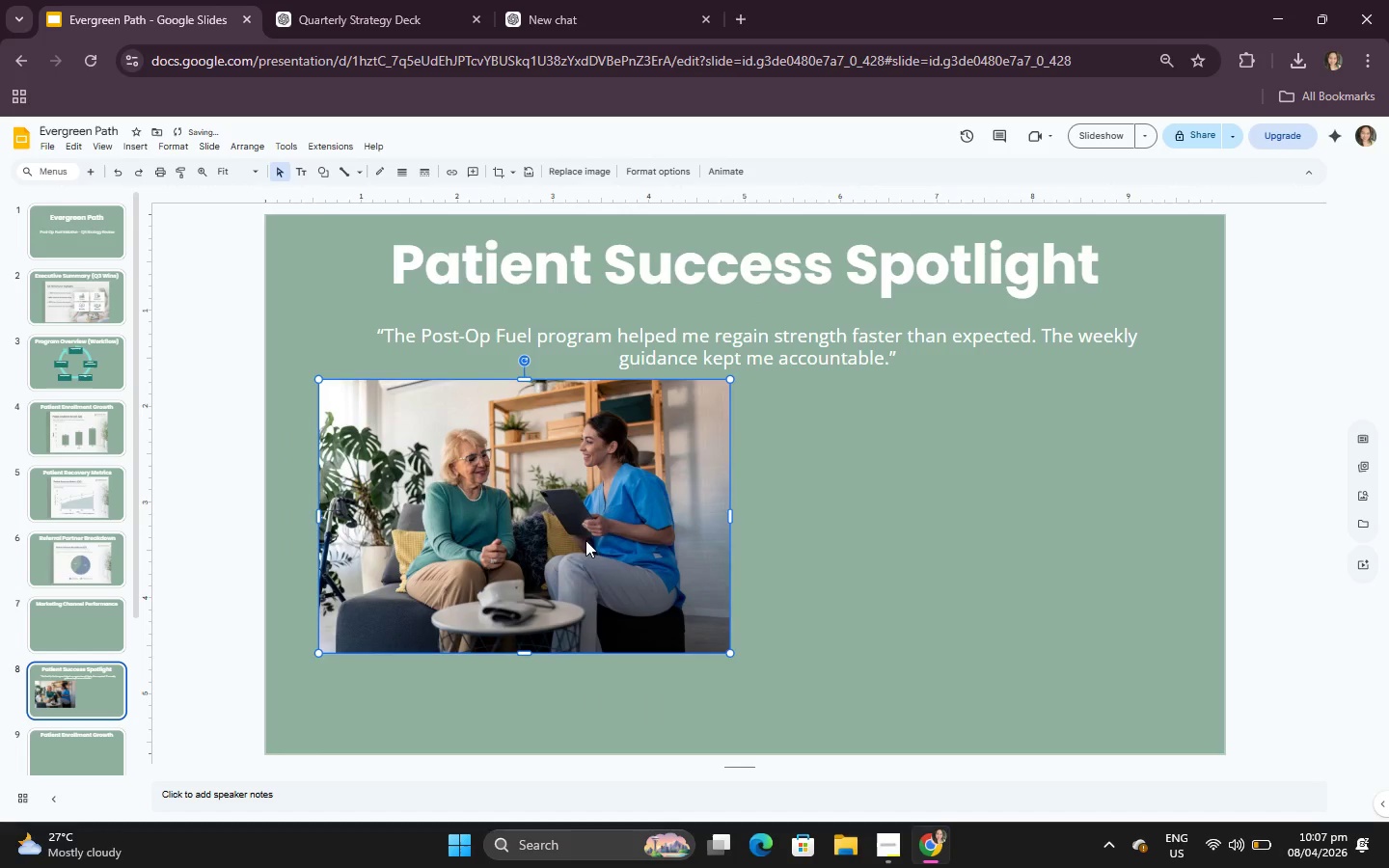 
left_click_drag(start_coordinate=[586, 540], to_coordinate=[571, 577])
 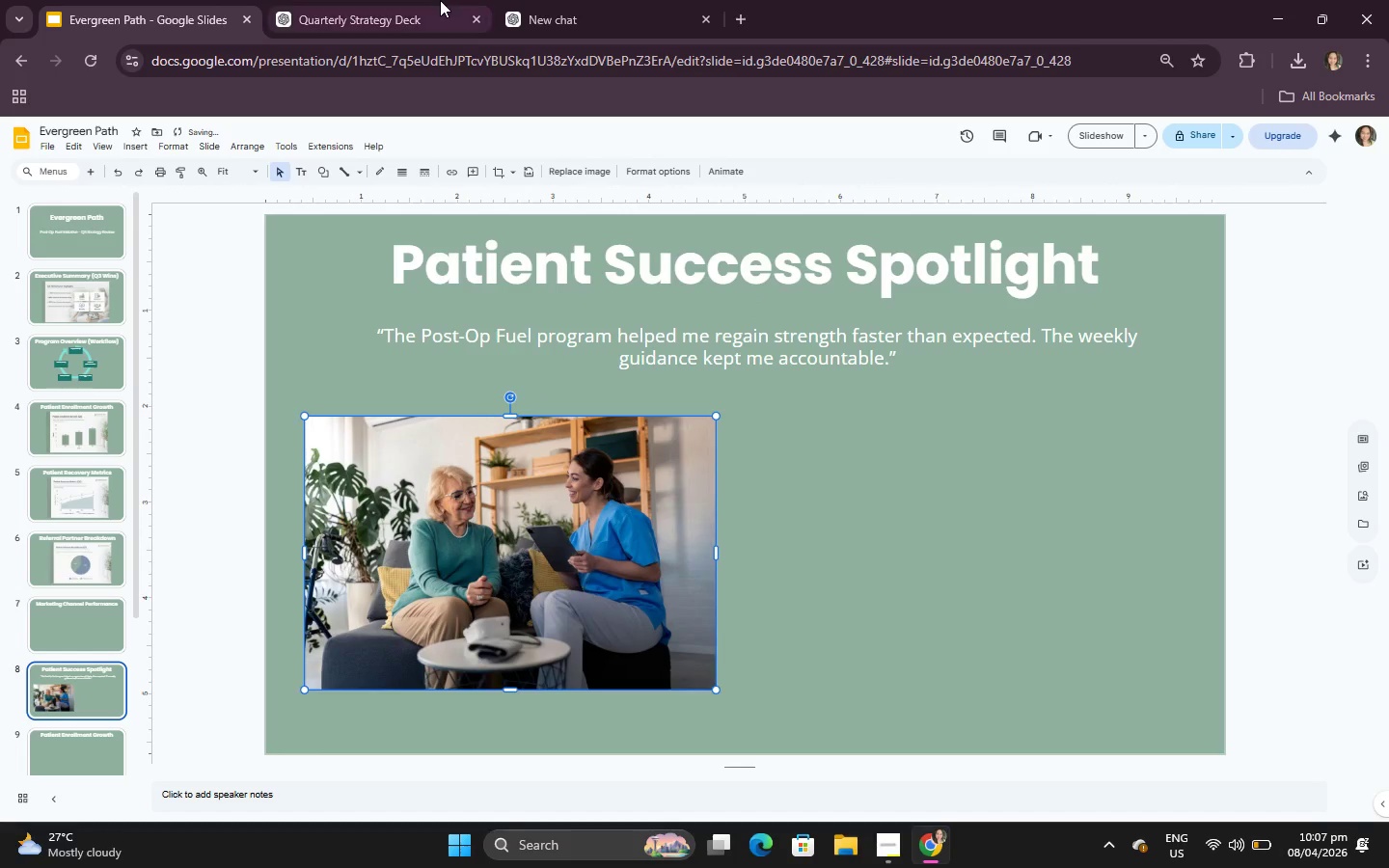 
left_click([440, 0])
 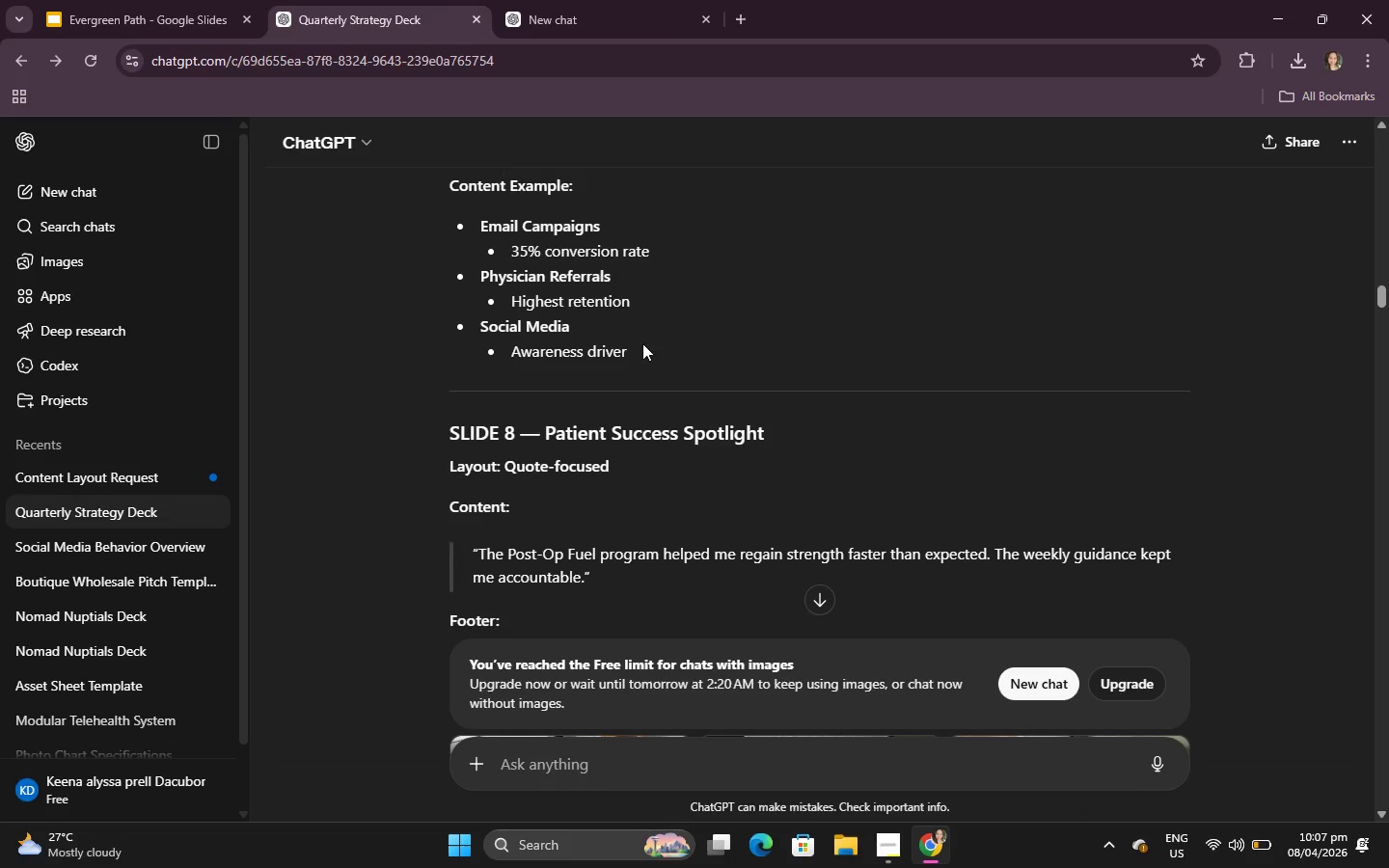 
scroll: coordinate [850, 551], scroll_direction: down, amount: 5.0
 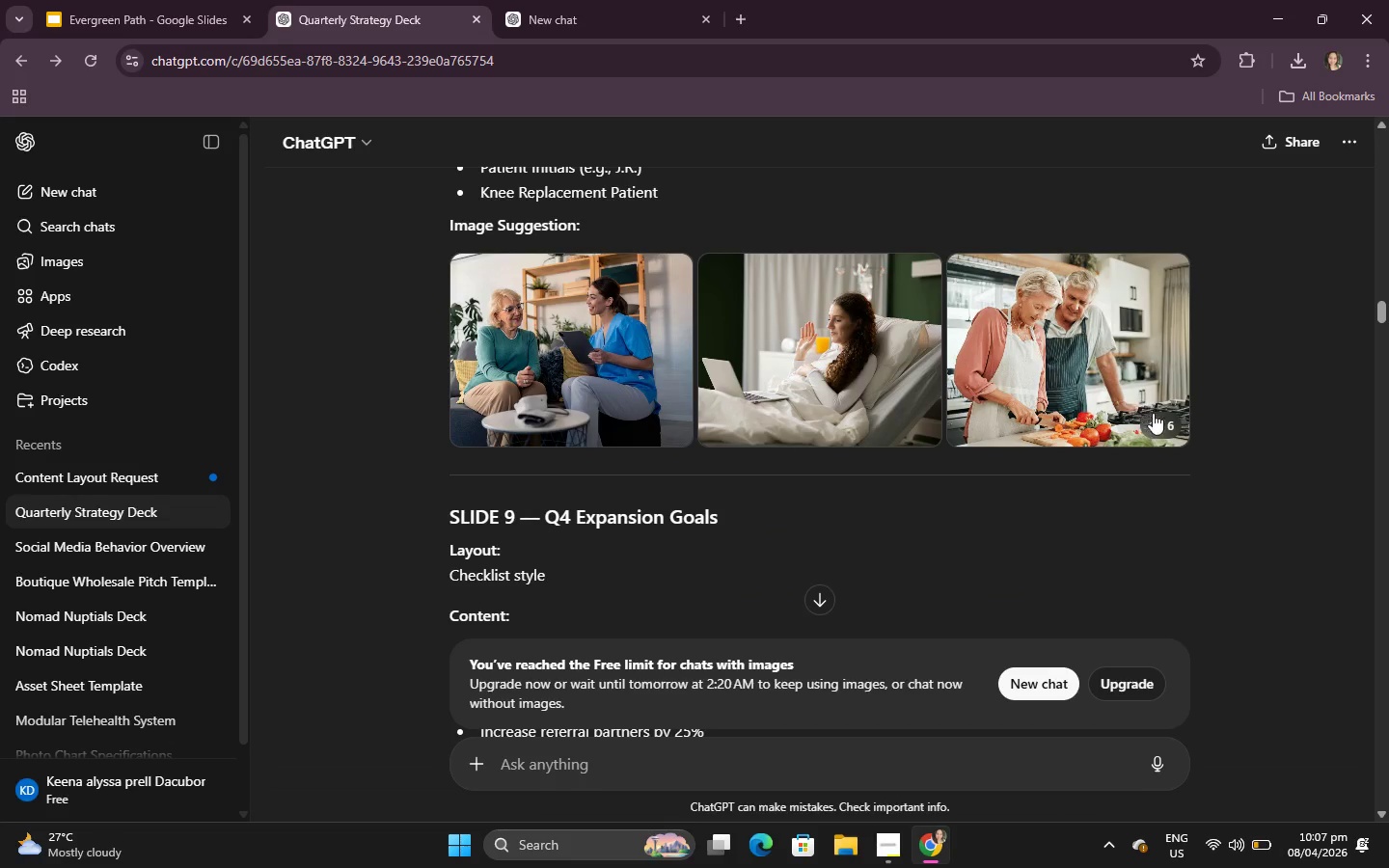 
left_click([1157, 426])
 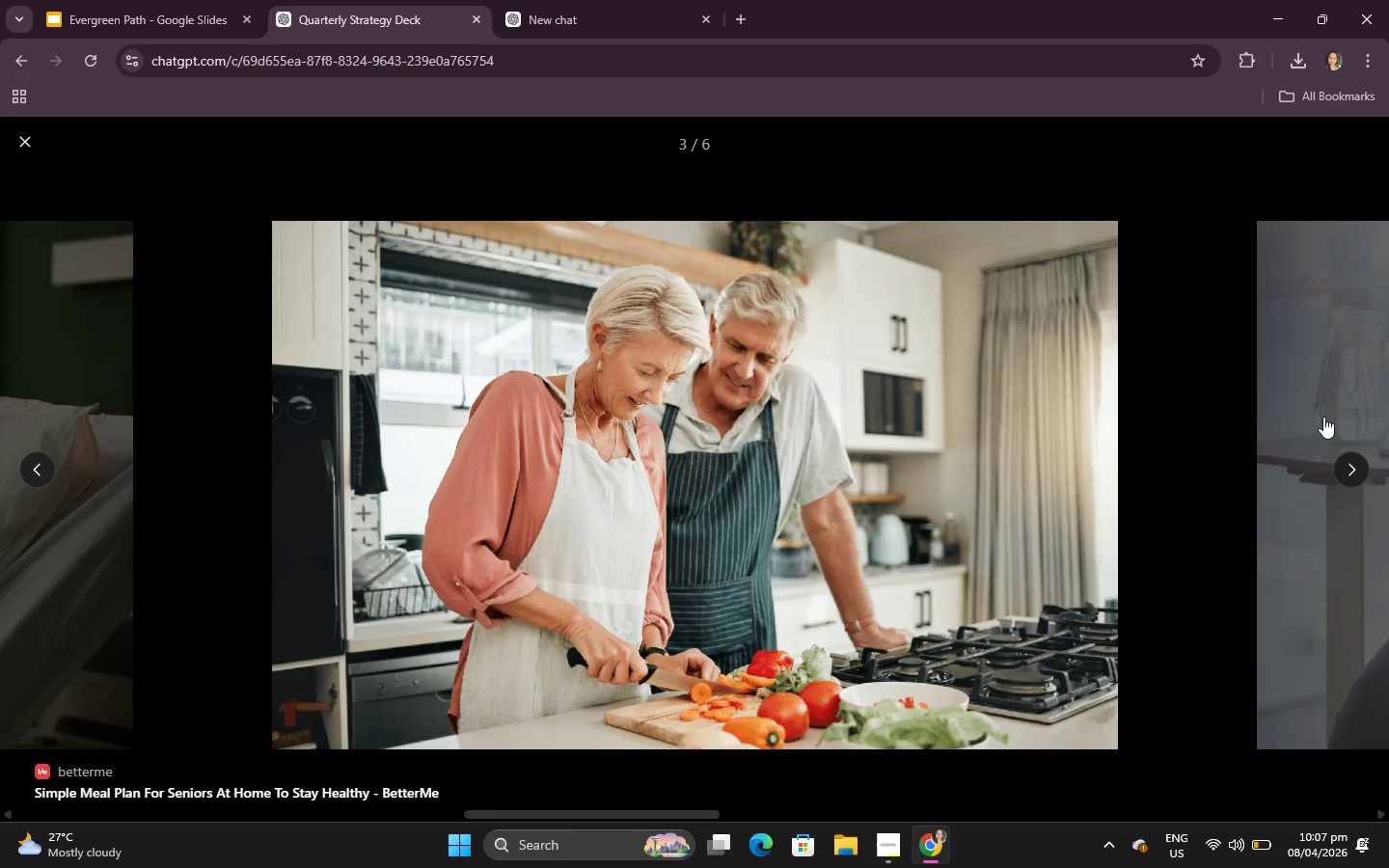 
left_click([1344, 491])
 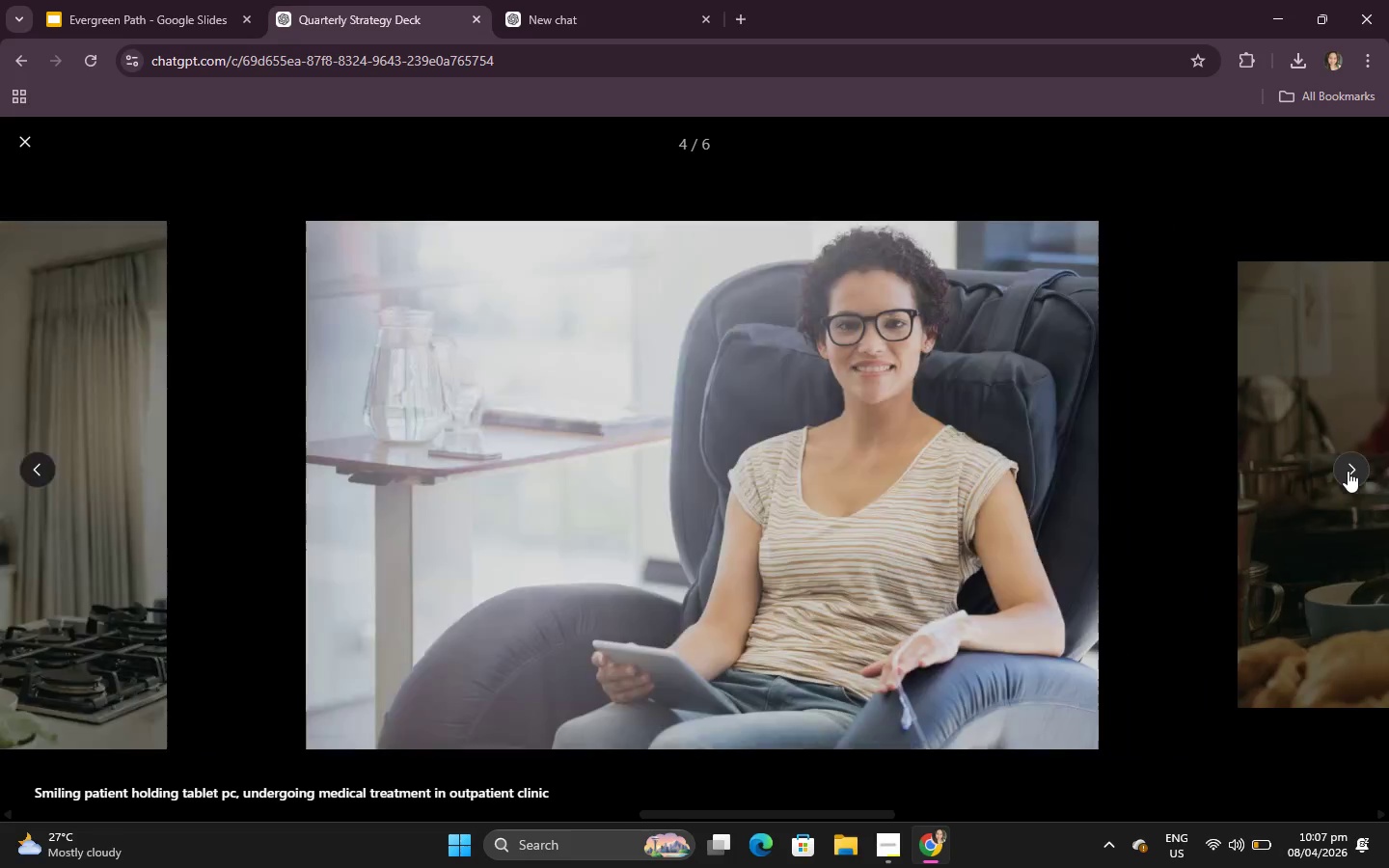 
left_click_drag(start_coordinate=[1348, 471], to_coordinate=[1350, 466])
 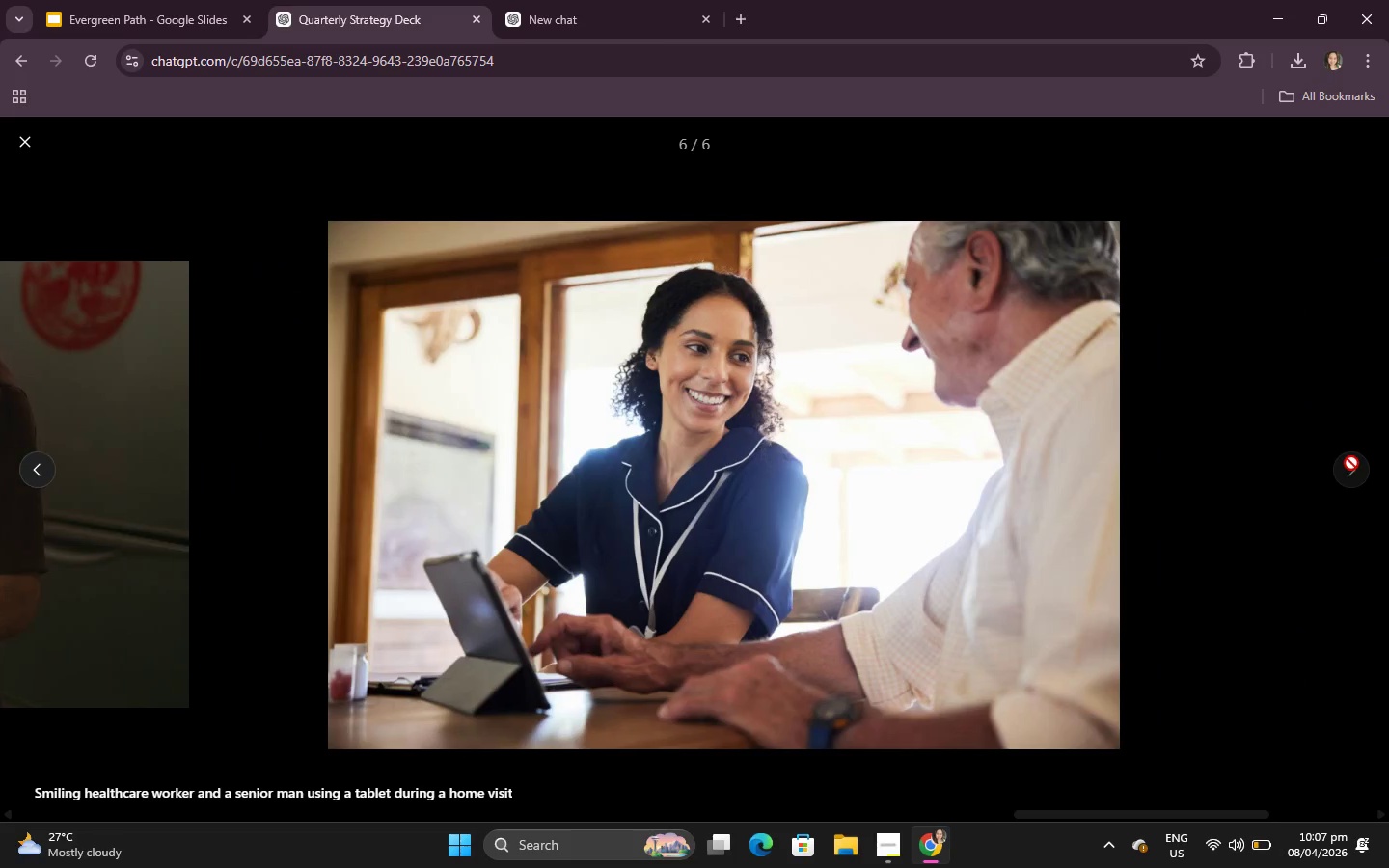 
right_click([711, 421])
 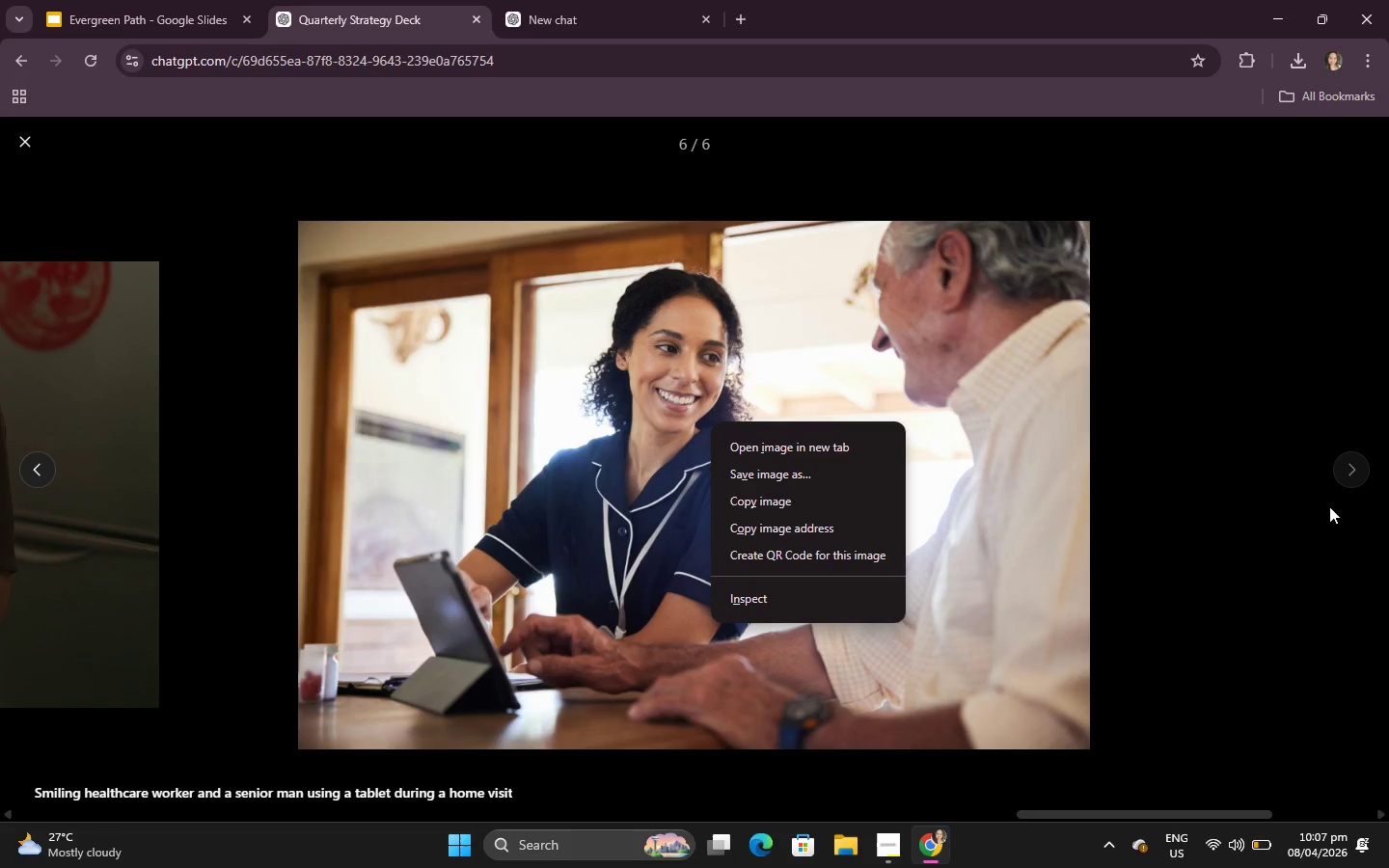 
left_click([1341, 475])
 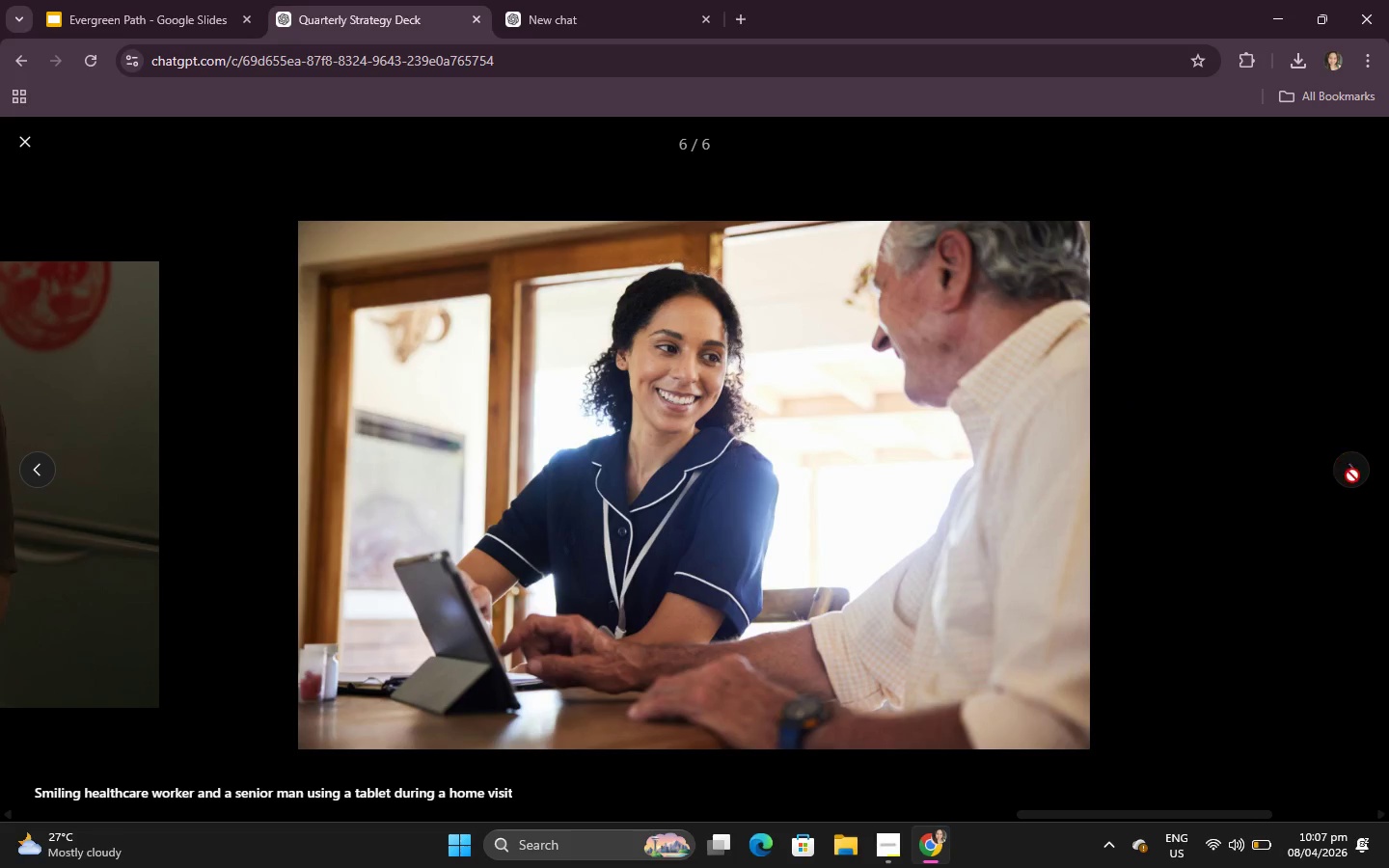 
double_click([1353, 476])
 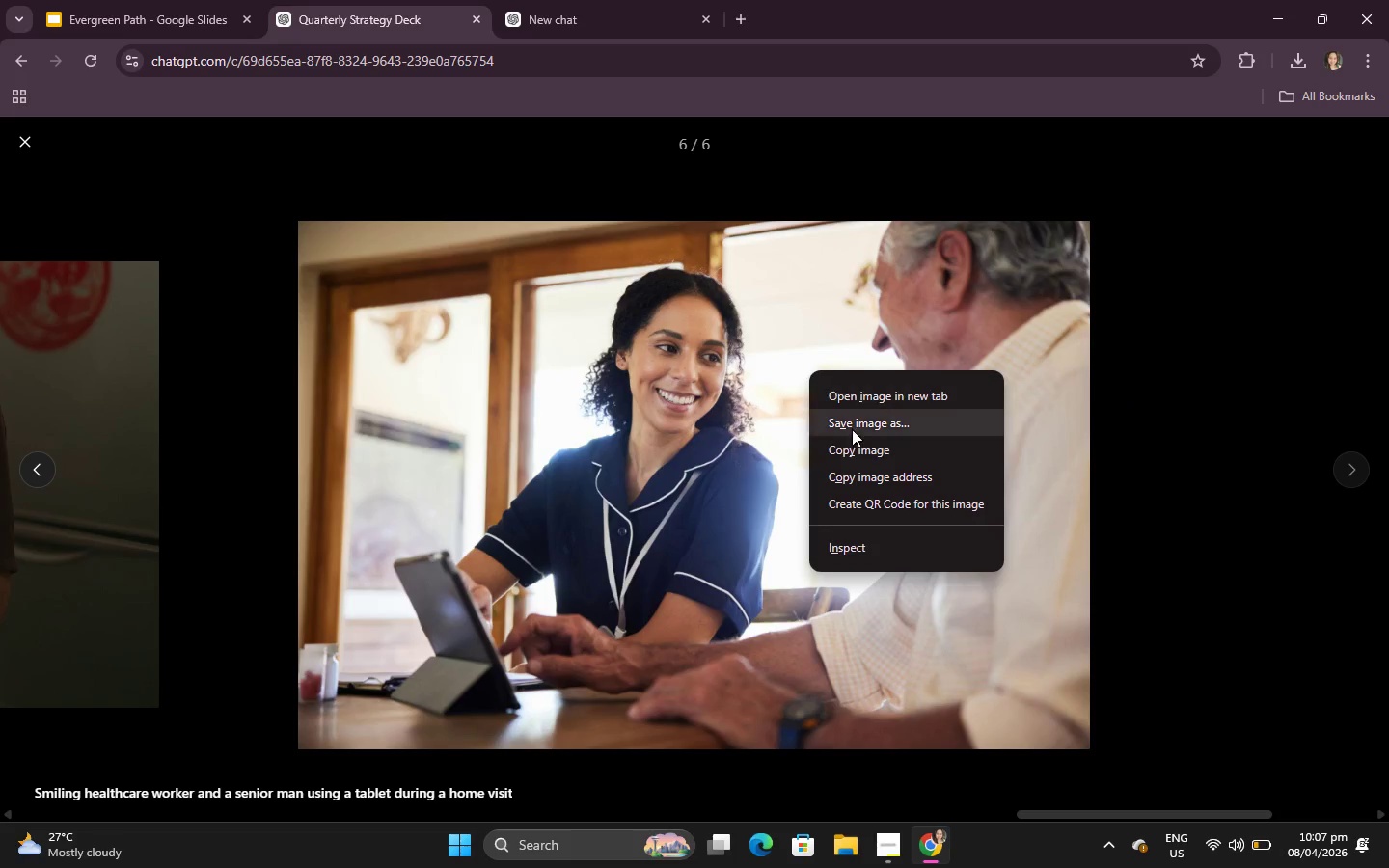 
left_click([859, 450])
 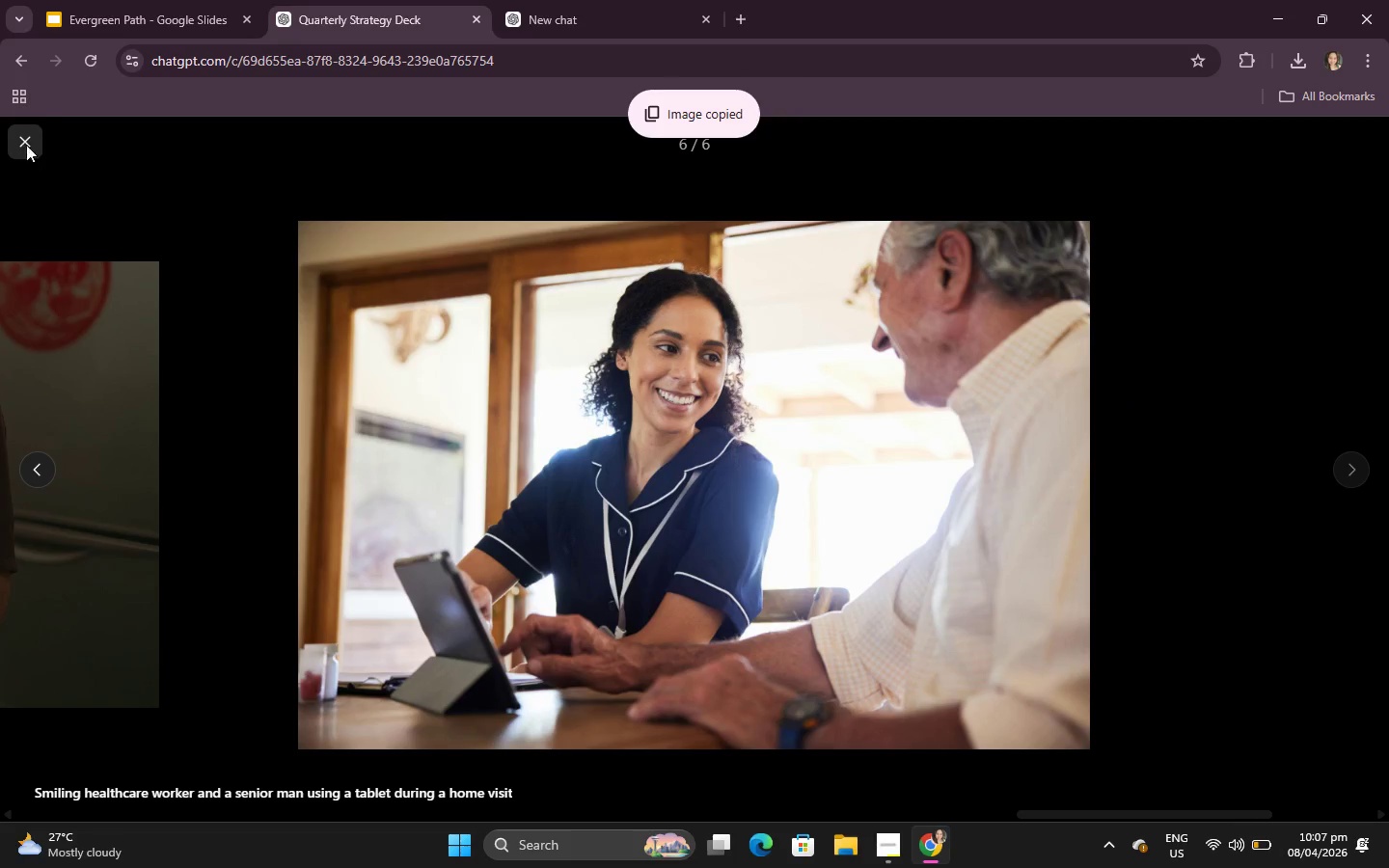 
double_click([121, 0])
 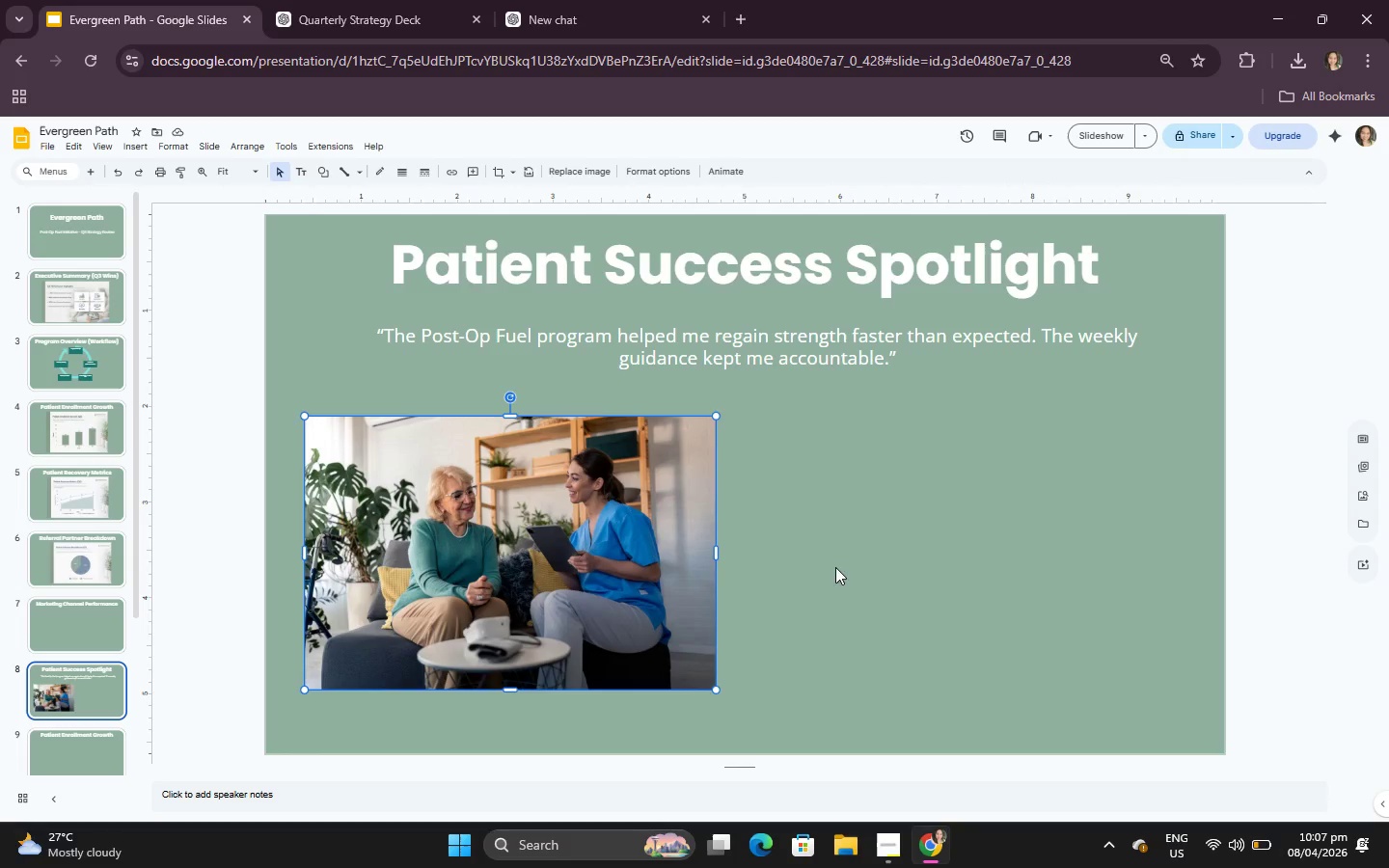 
left_click([884, 537])
 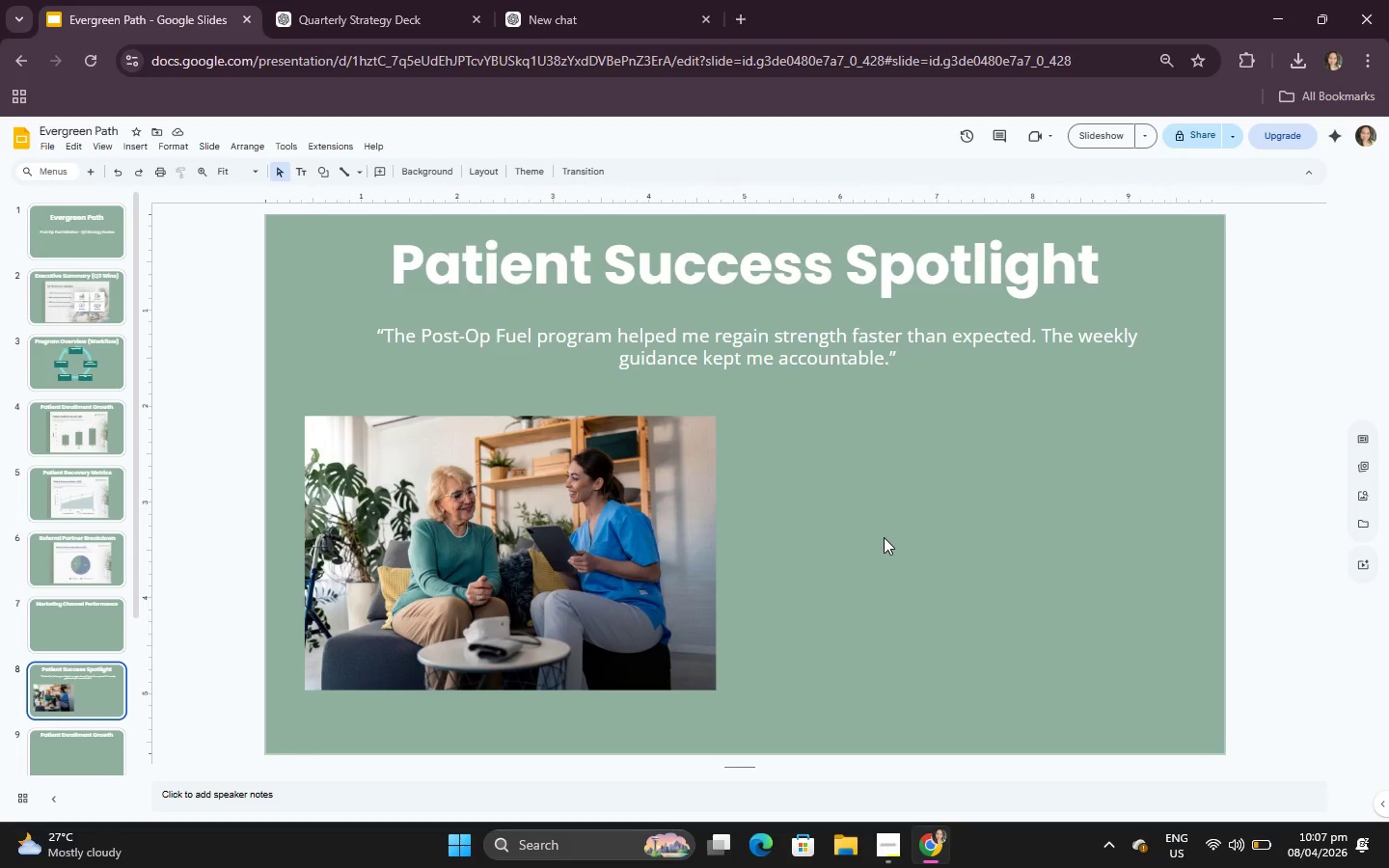 
key(Control+V)
 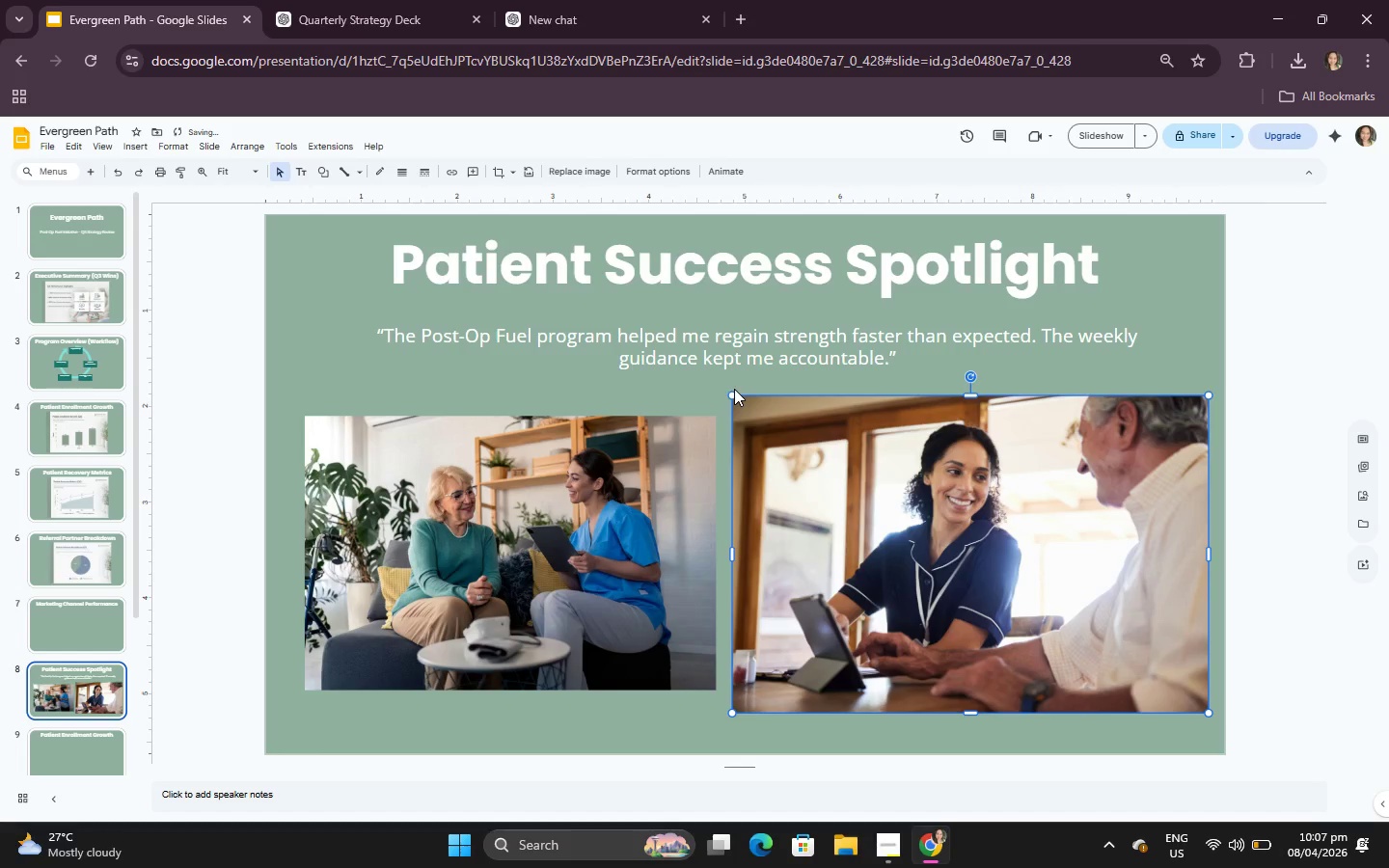 
left_click_drag(start_coordinate=[733, 393], to_coordinate=[801, 451])
 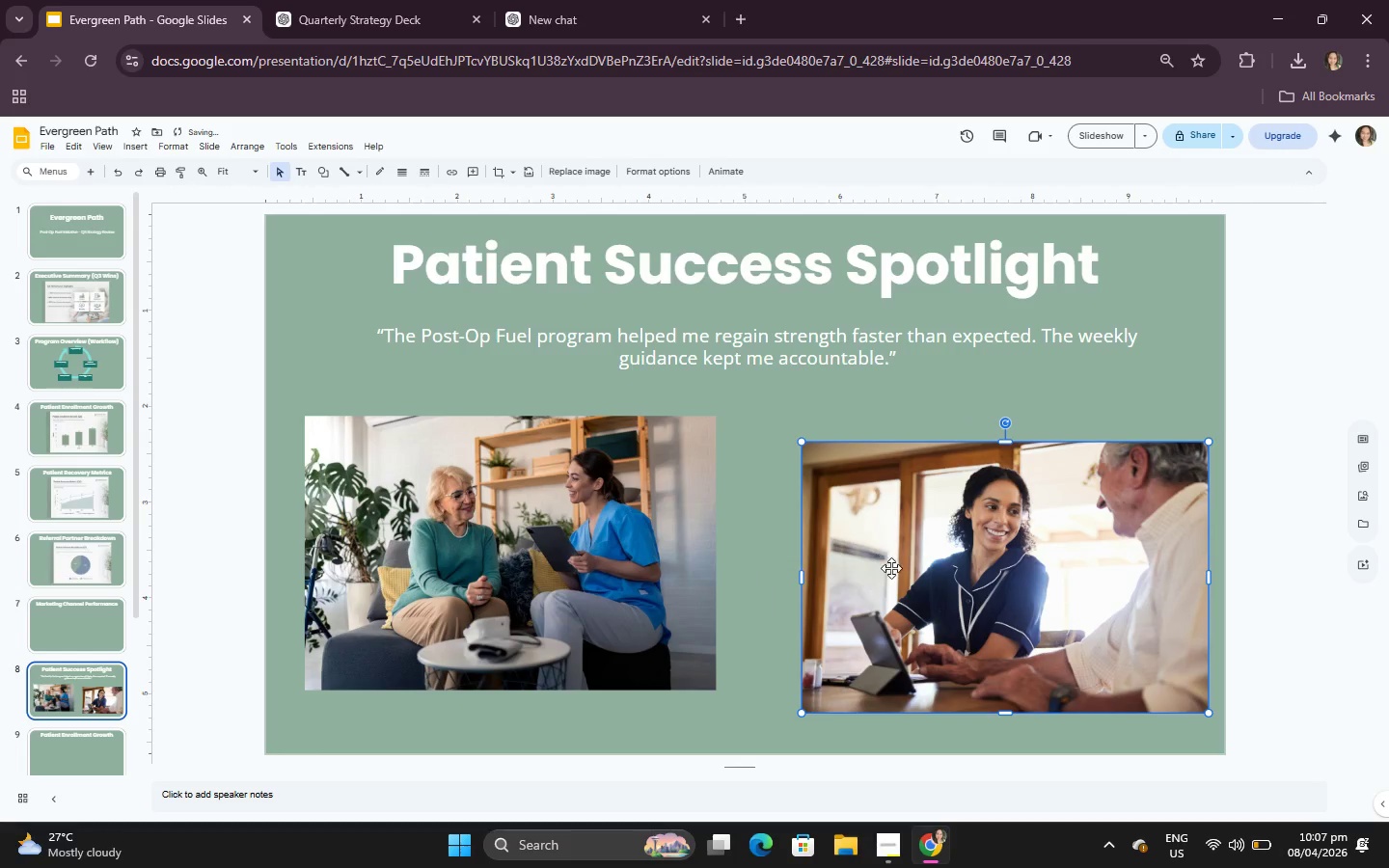 
left_click_drag(start_coordinate=[891, 568], to_coordinate=[880, 538])
 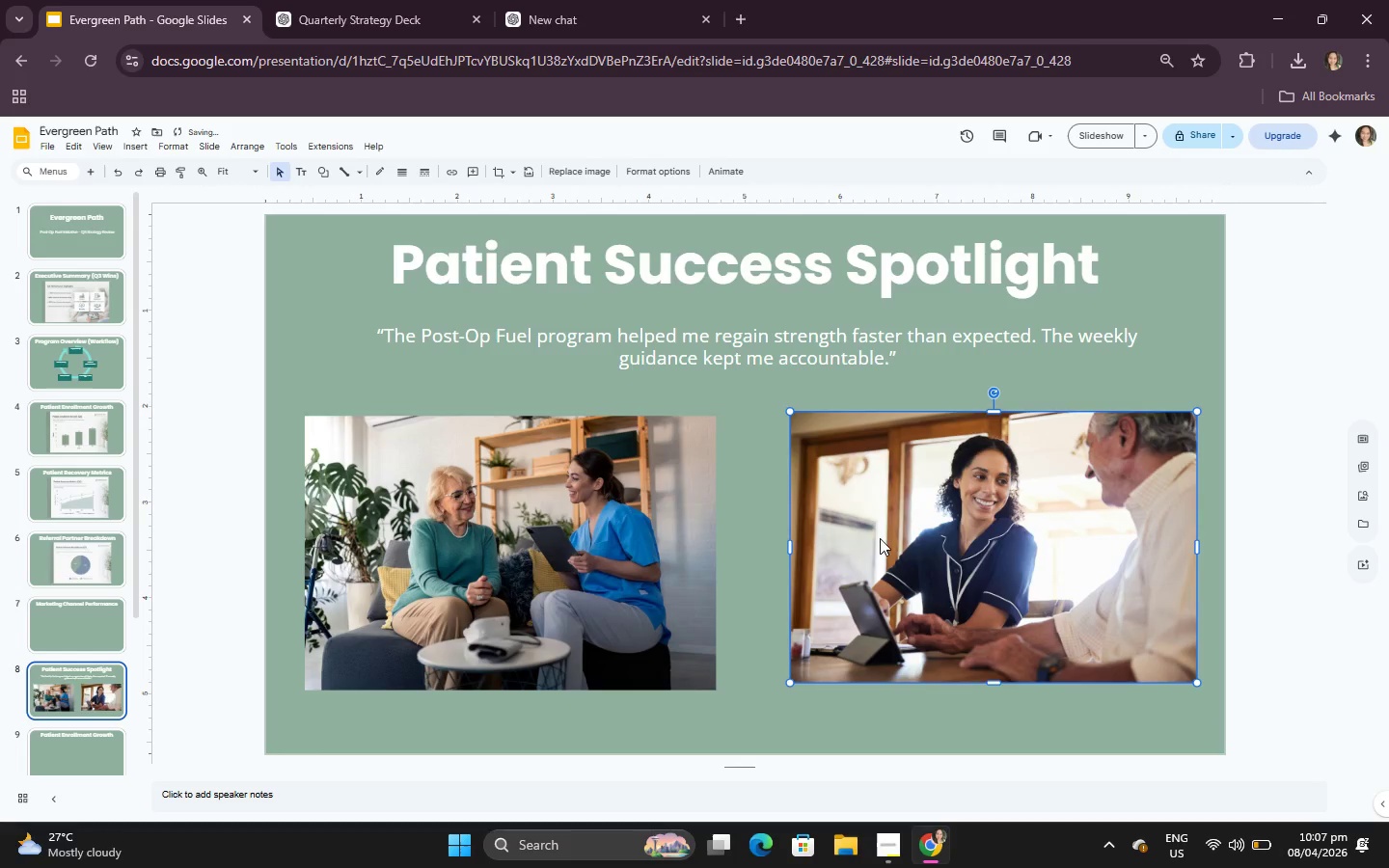 
left_click_drag(start_coordinate=[880, 538], to_coordinate=[880, 555])
 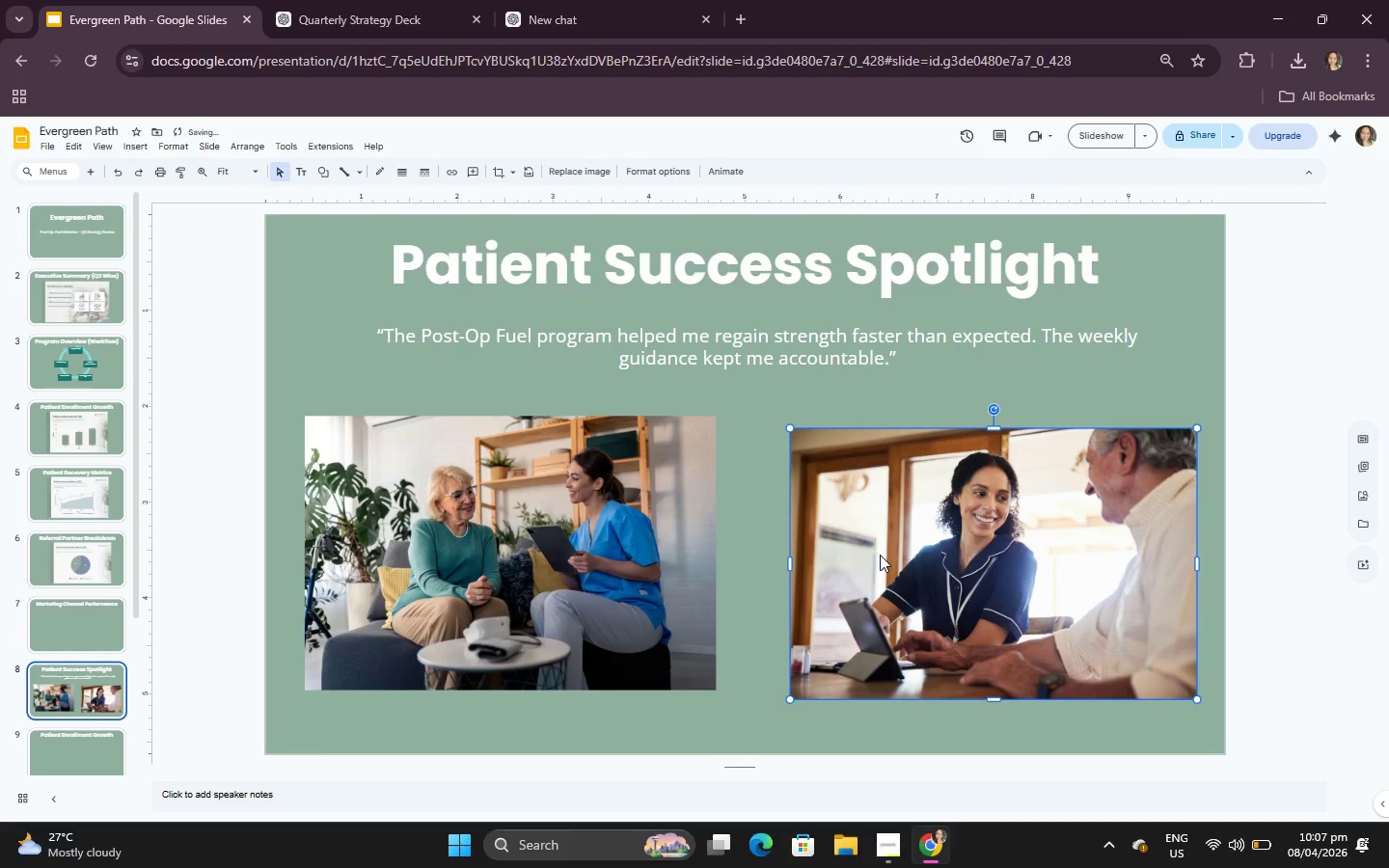 
left_click_drag(start_coordinate=[880, 555], to_coordinate=[880, 546])
 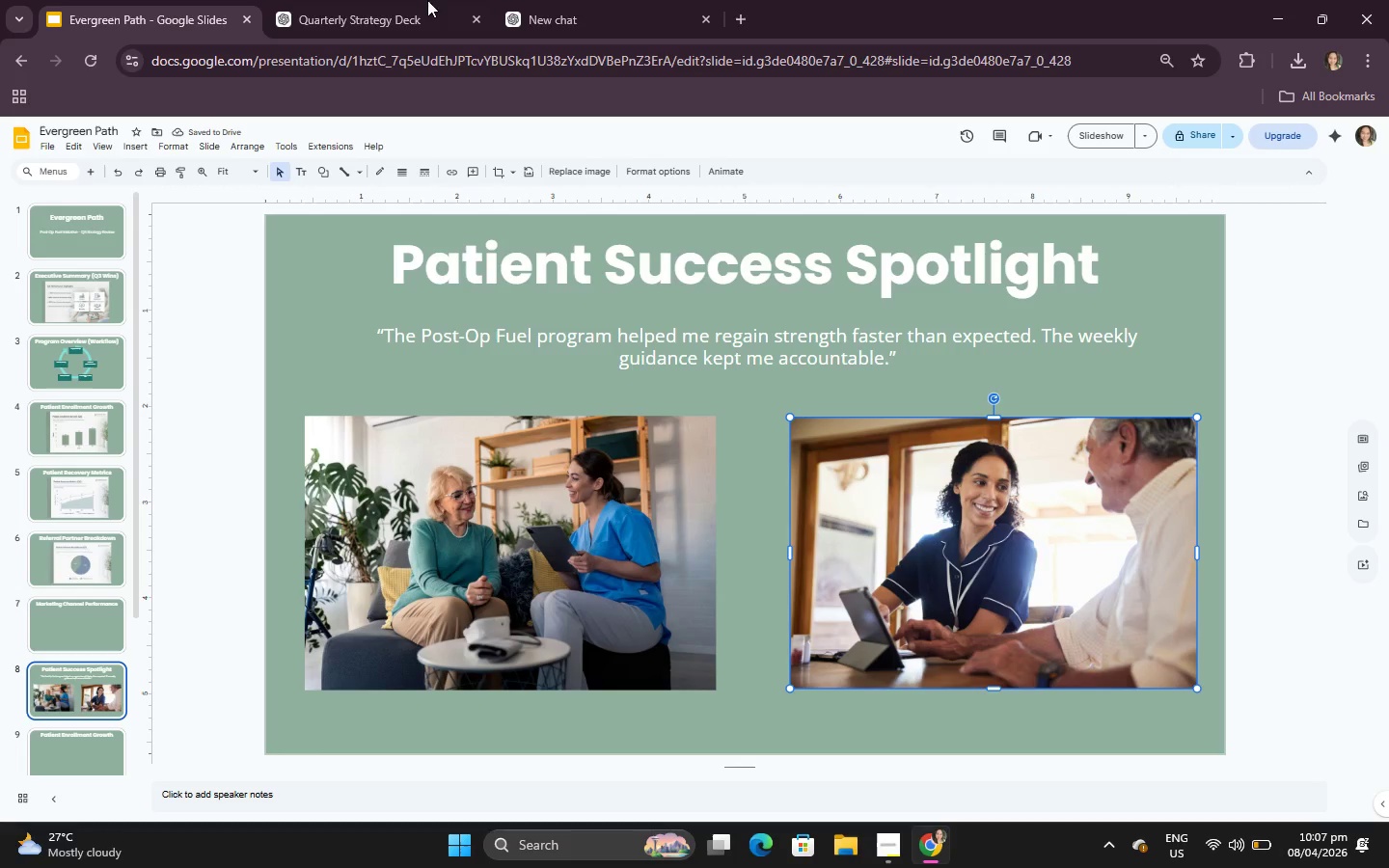 
left_click([545, 0])
 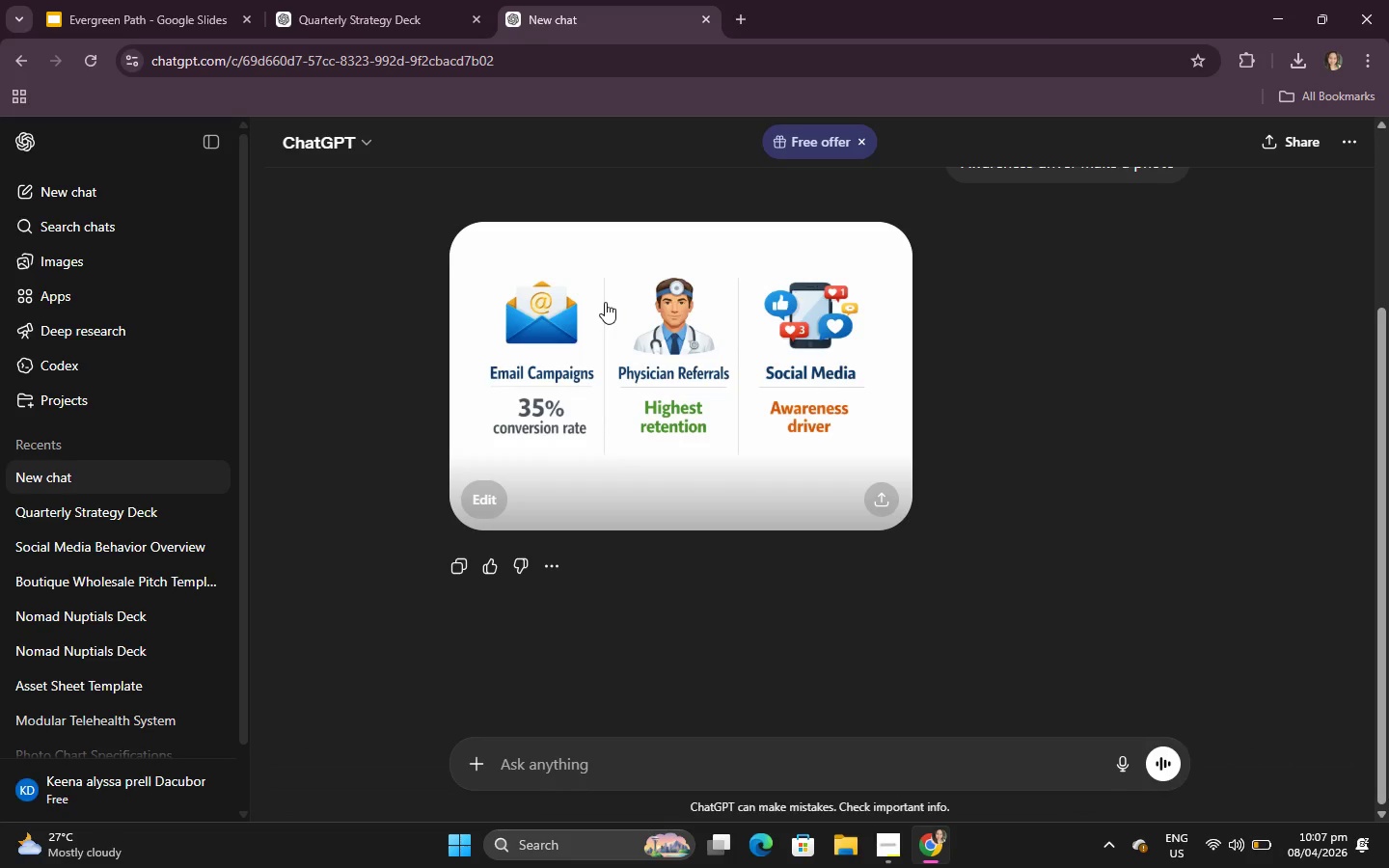 
right_click([606, 305])
 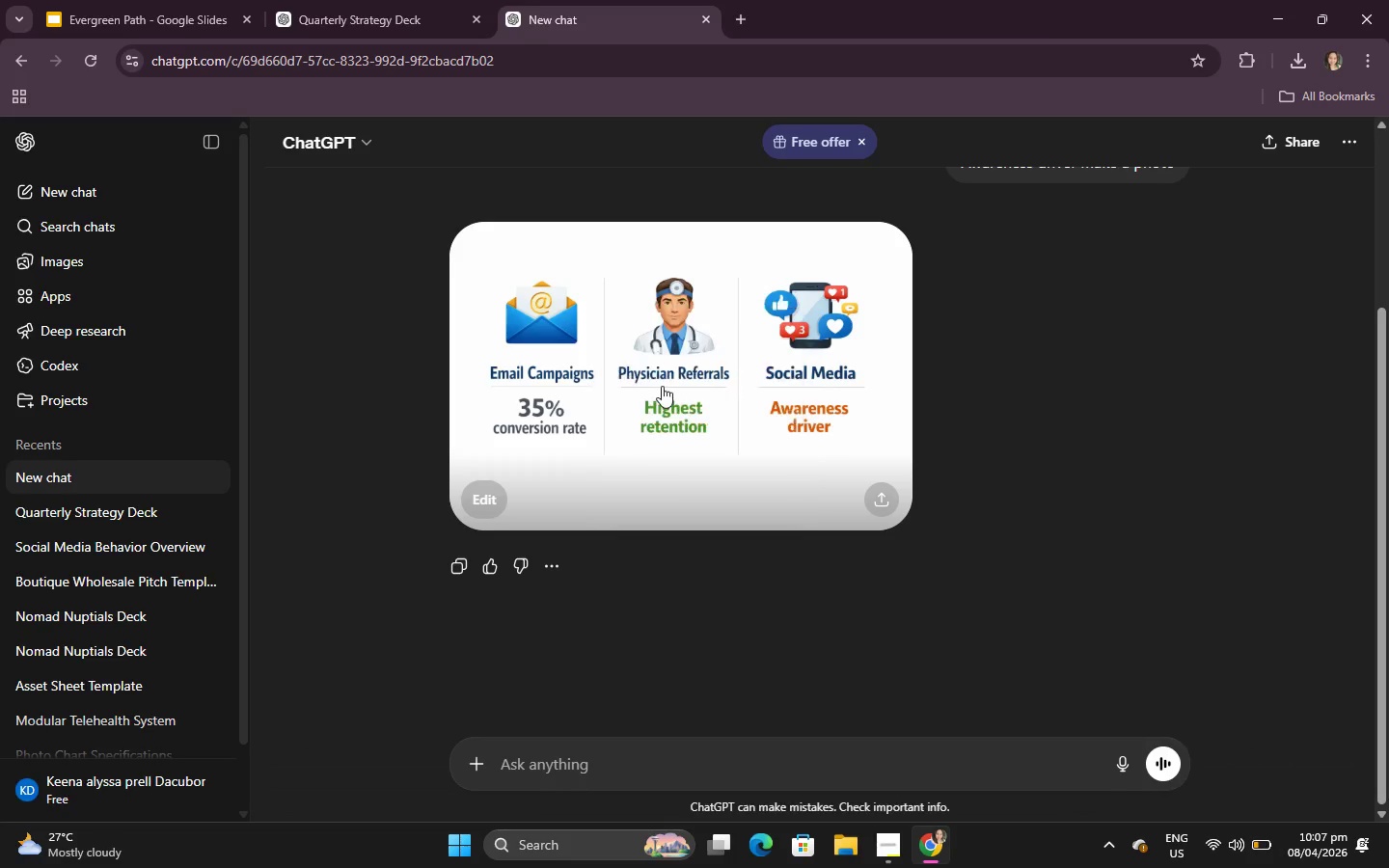 
double_click([128, 0])
 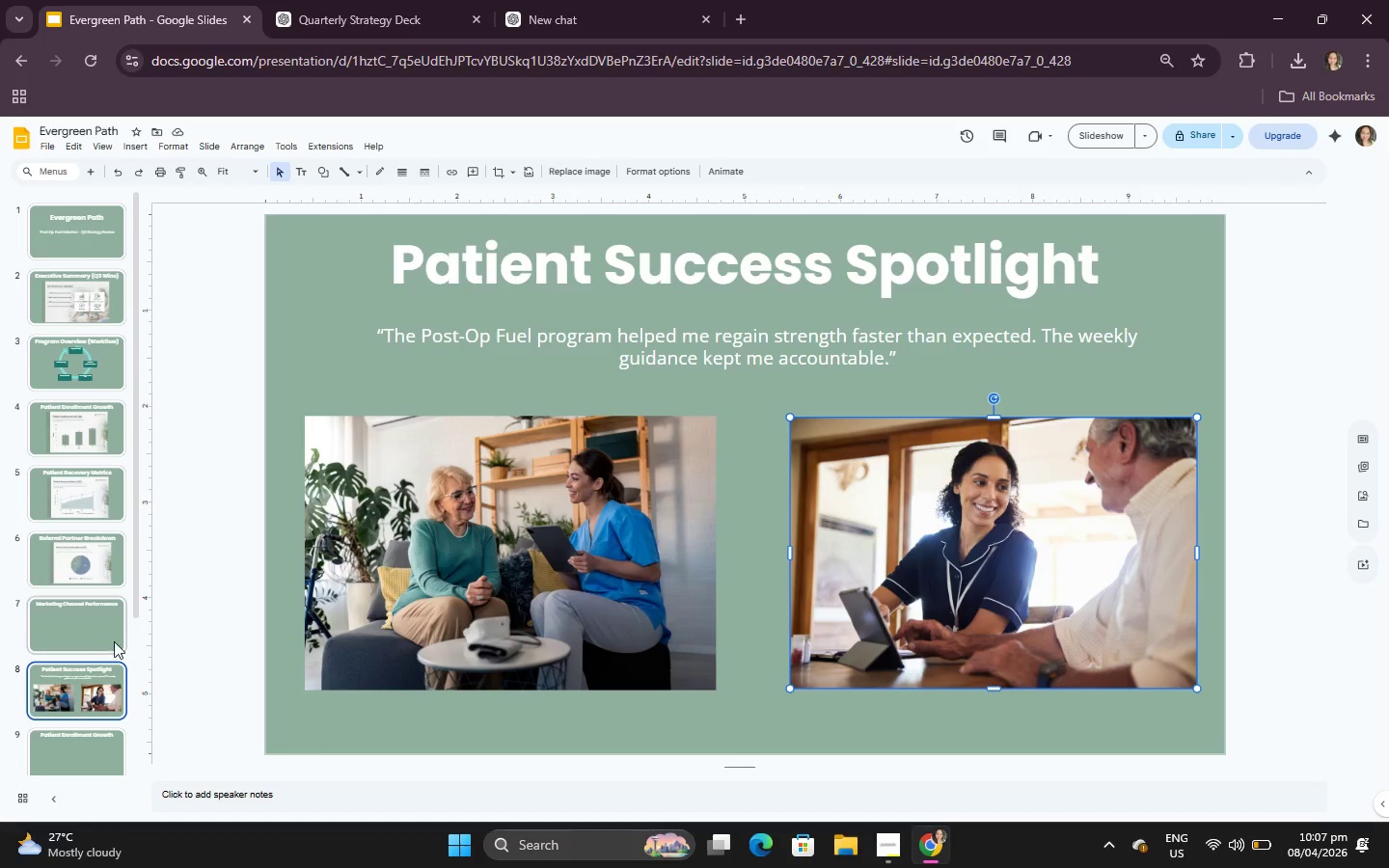 
left_click([89, 624])
 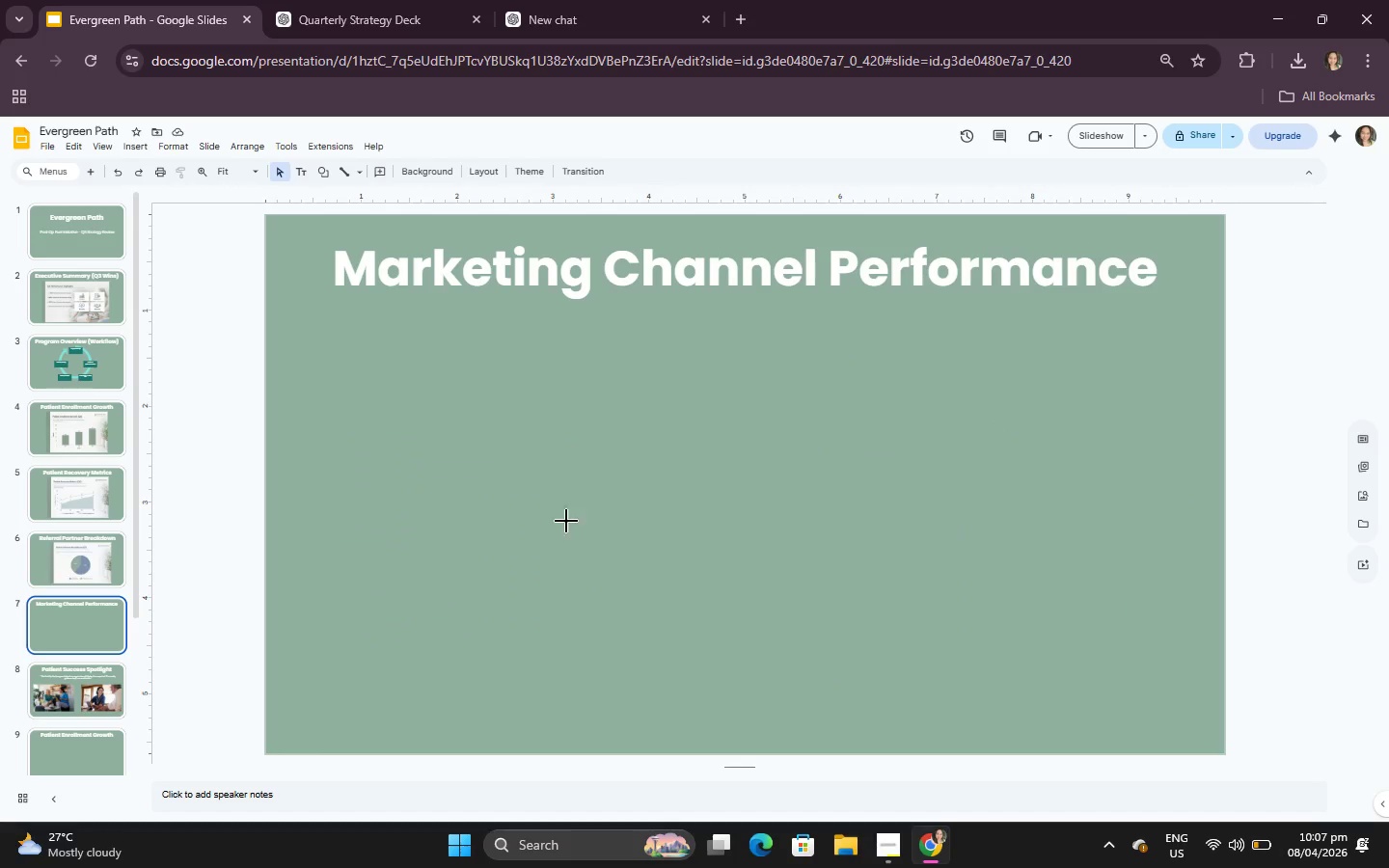 
key(Control+V)
 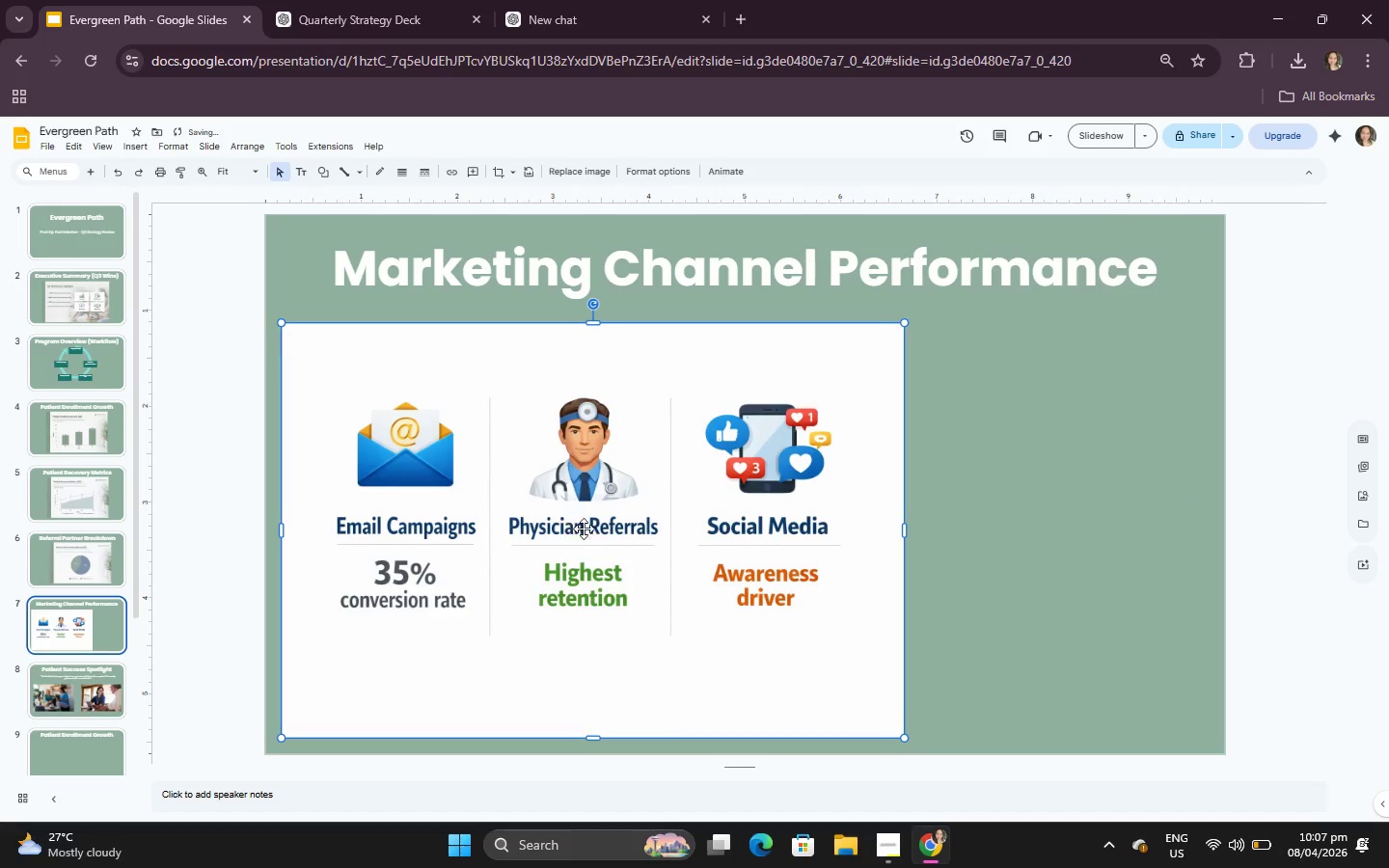 
left_click_drag(start_coordinate=[597, 531], to_coordinate=[783, 523])
 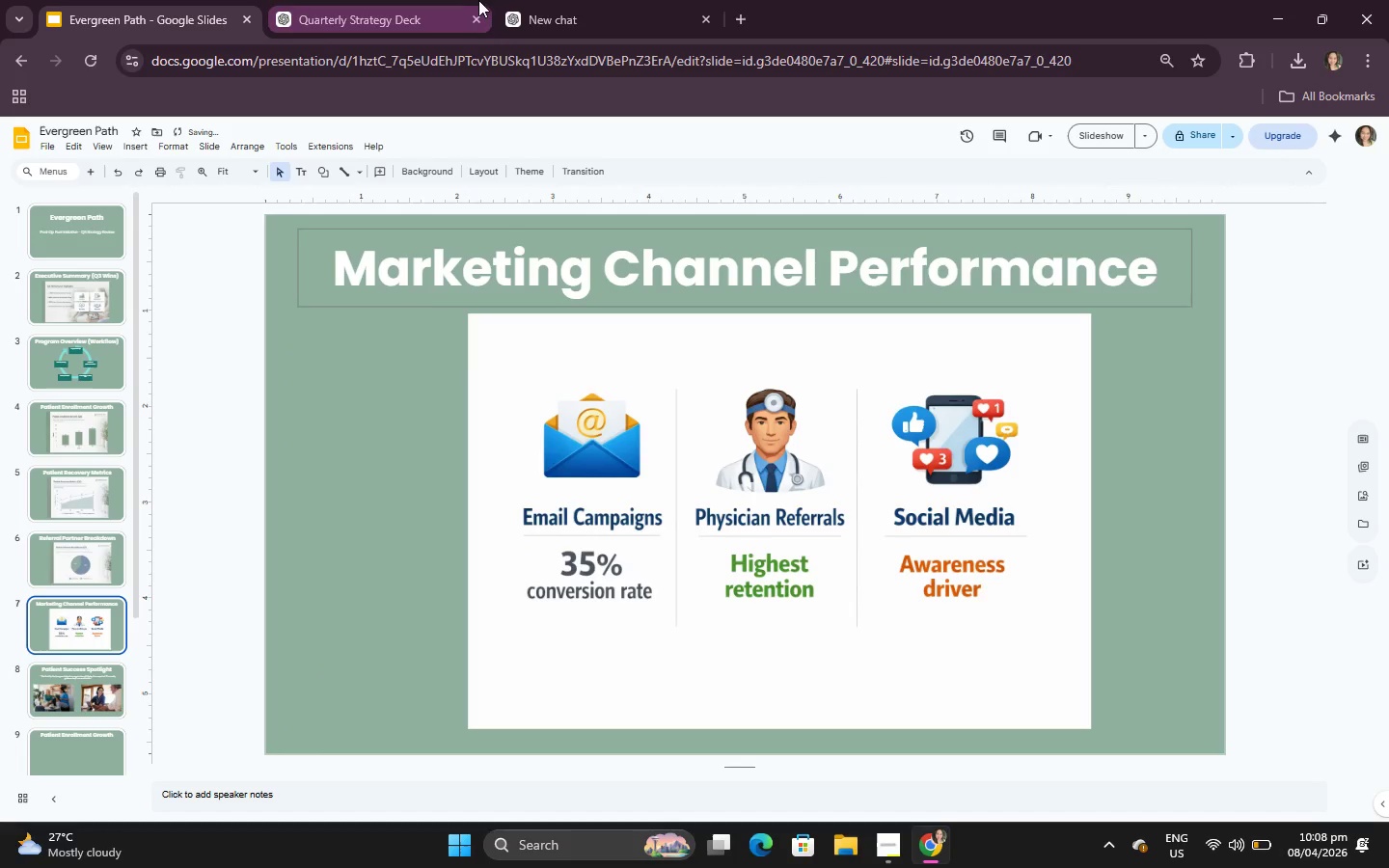 
left_click([556, 0])
 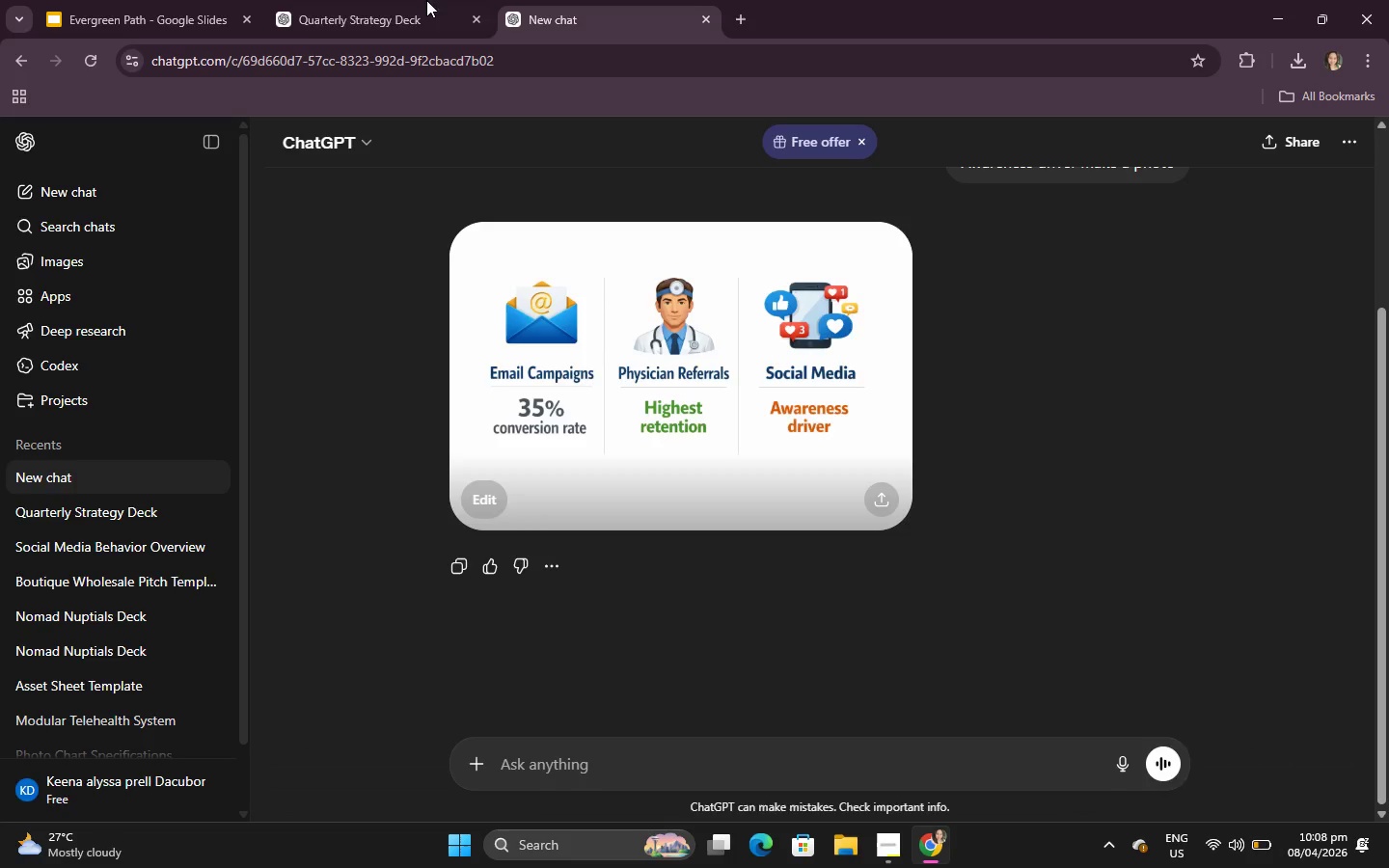 
left_click([395, 0])
 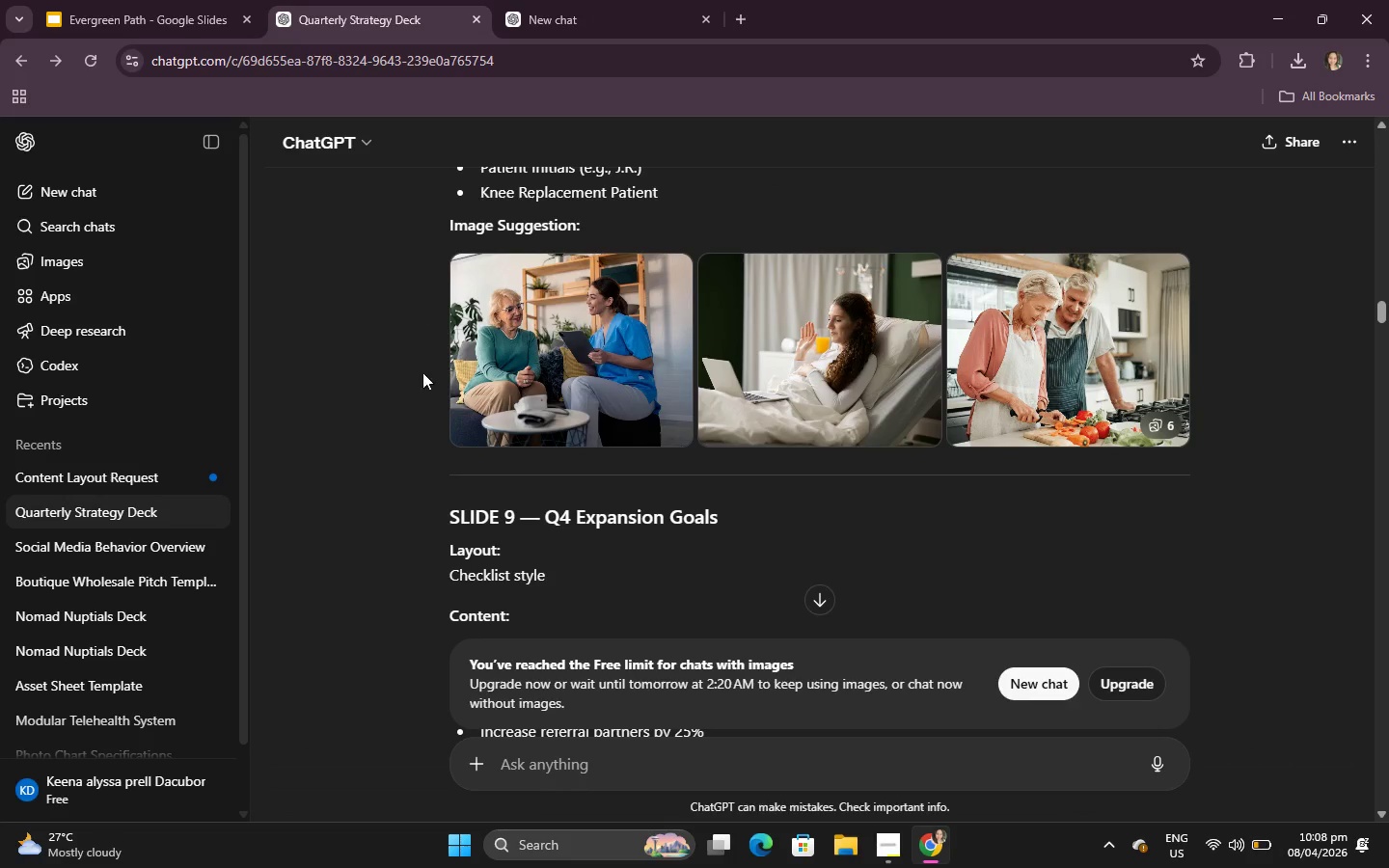 
scroll: coordinate [438, 438], scroll_direction: down, amount: 4.0
 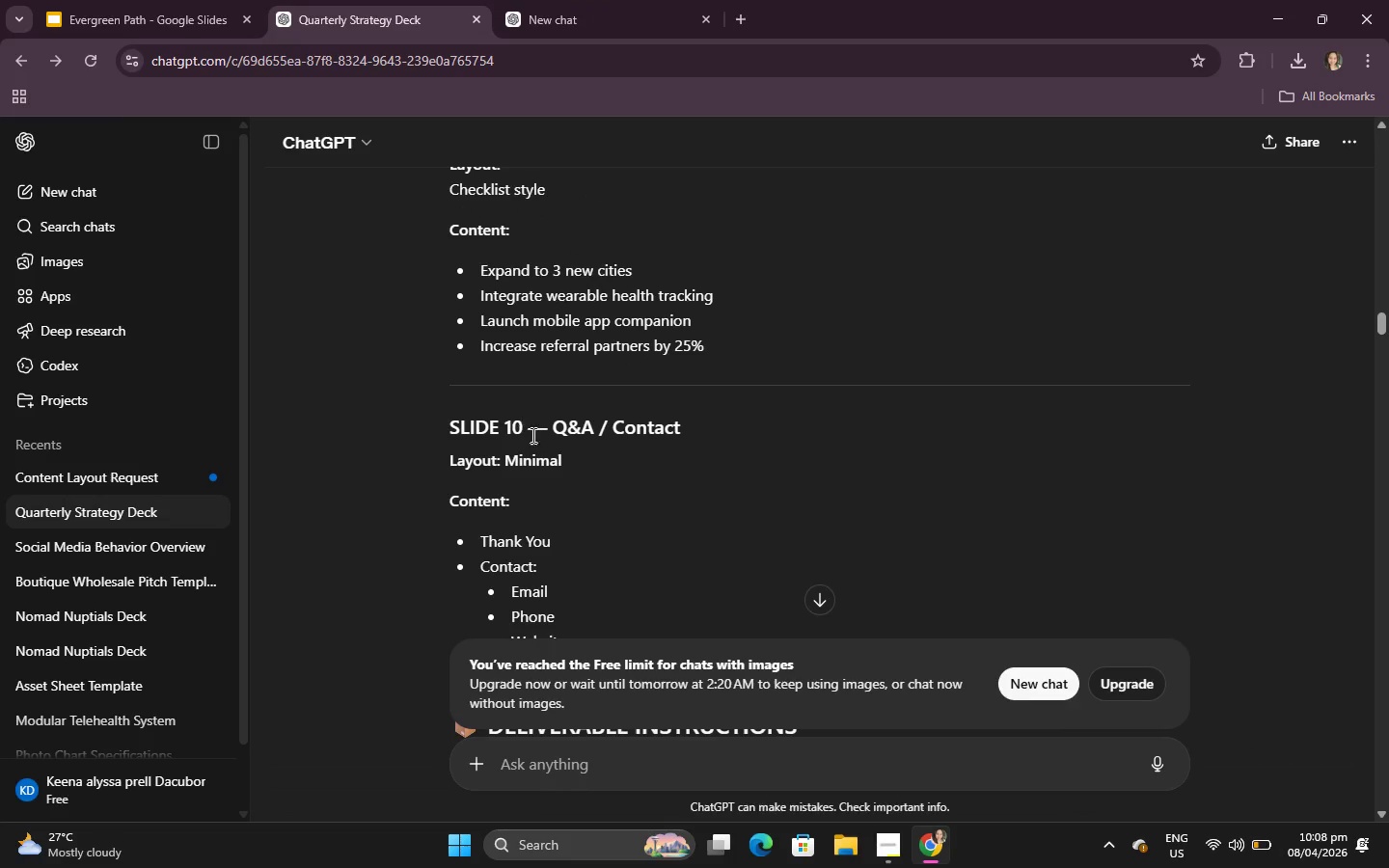 
left_click_drag(start_coordinate=[546, 433], to_coordinate=[754, 430])
 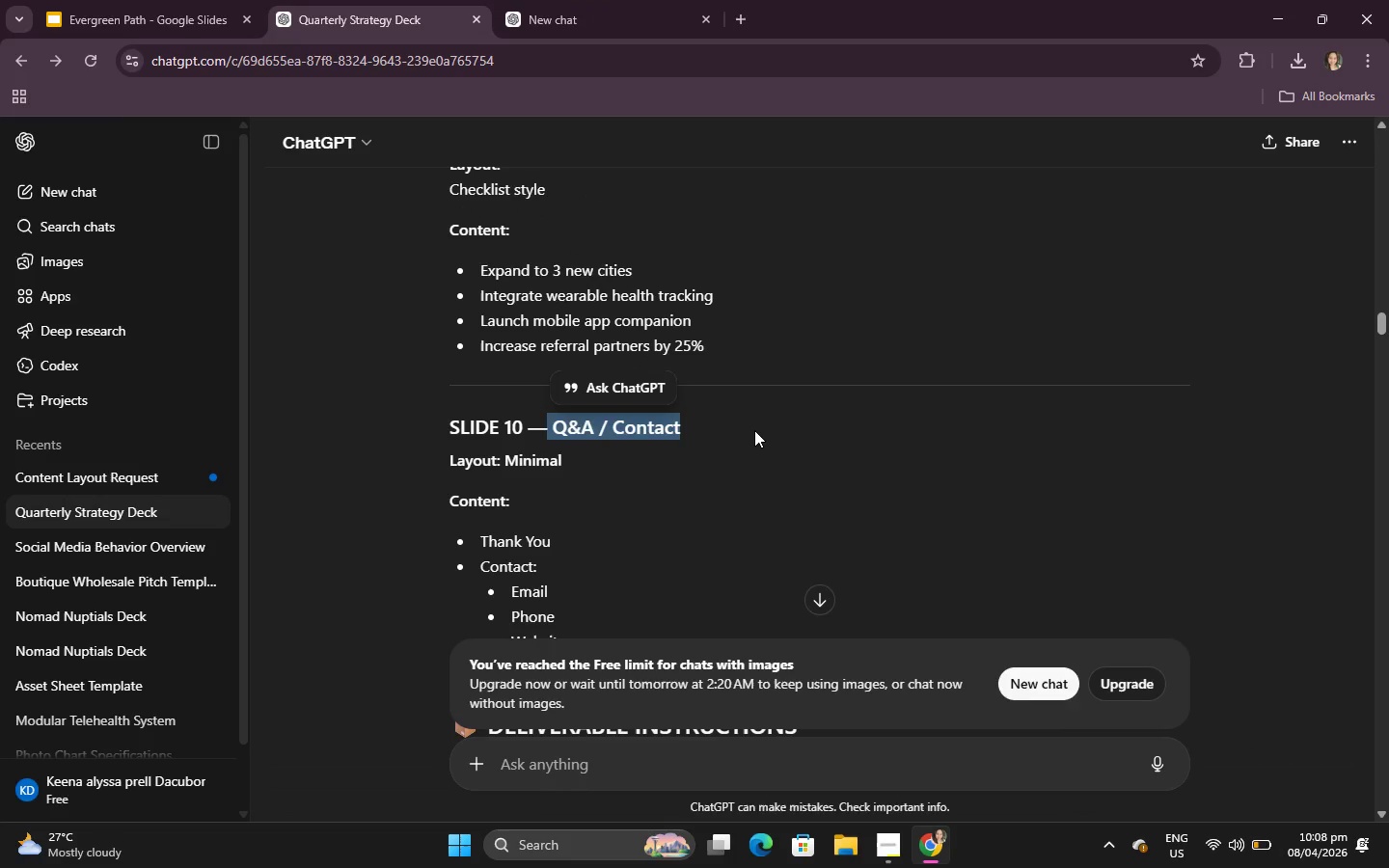 
key(Control+C)
 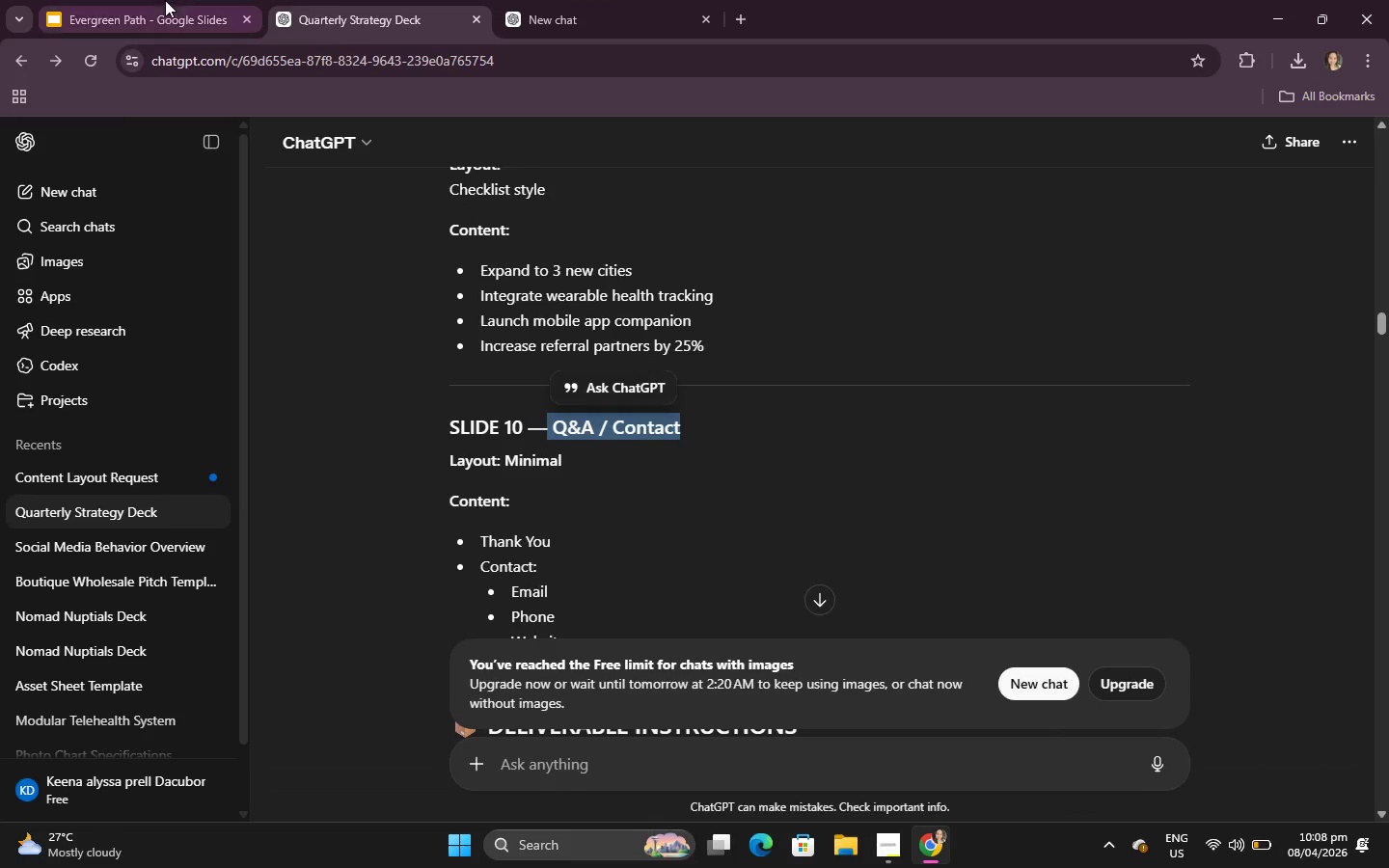 
double_click([165, 0])
 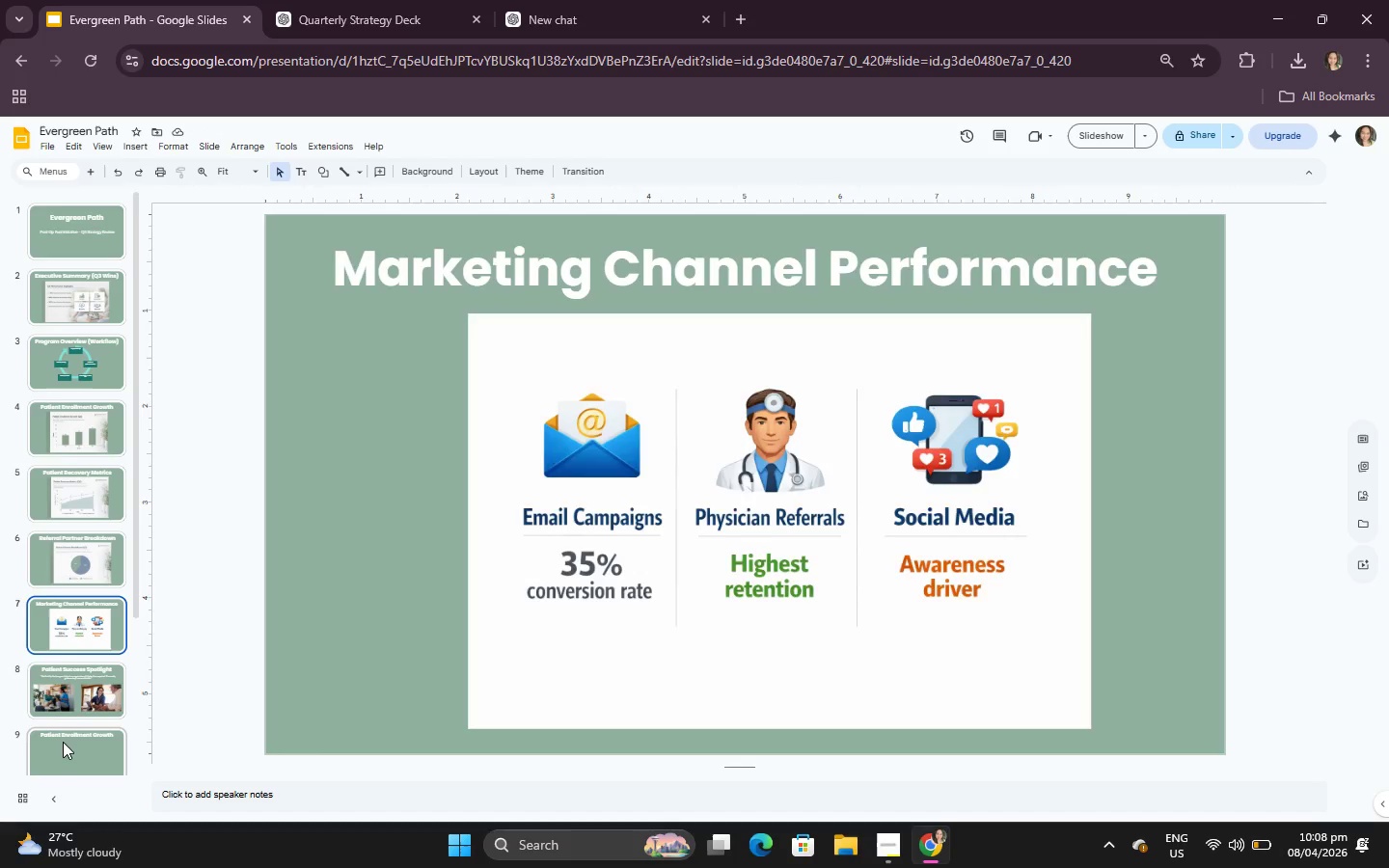 
left_click([628, 281])
 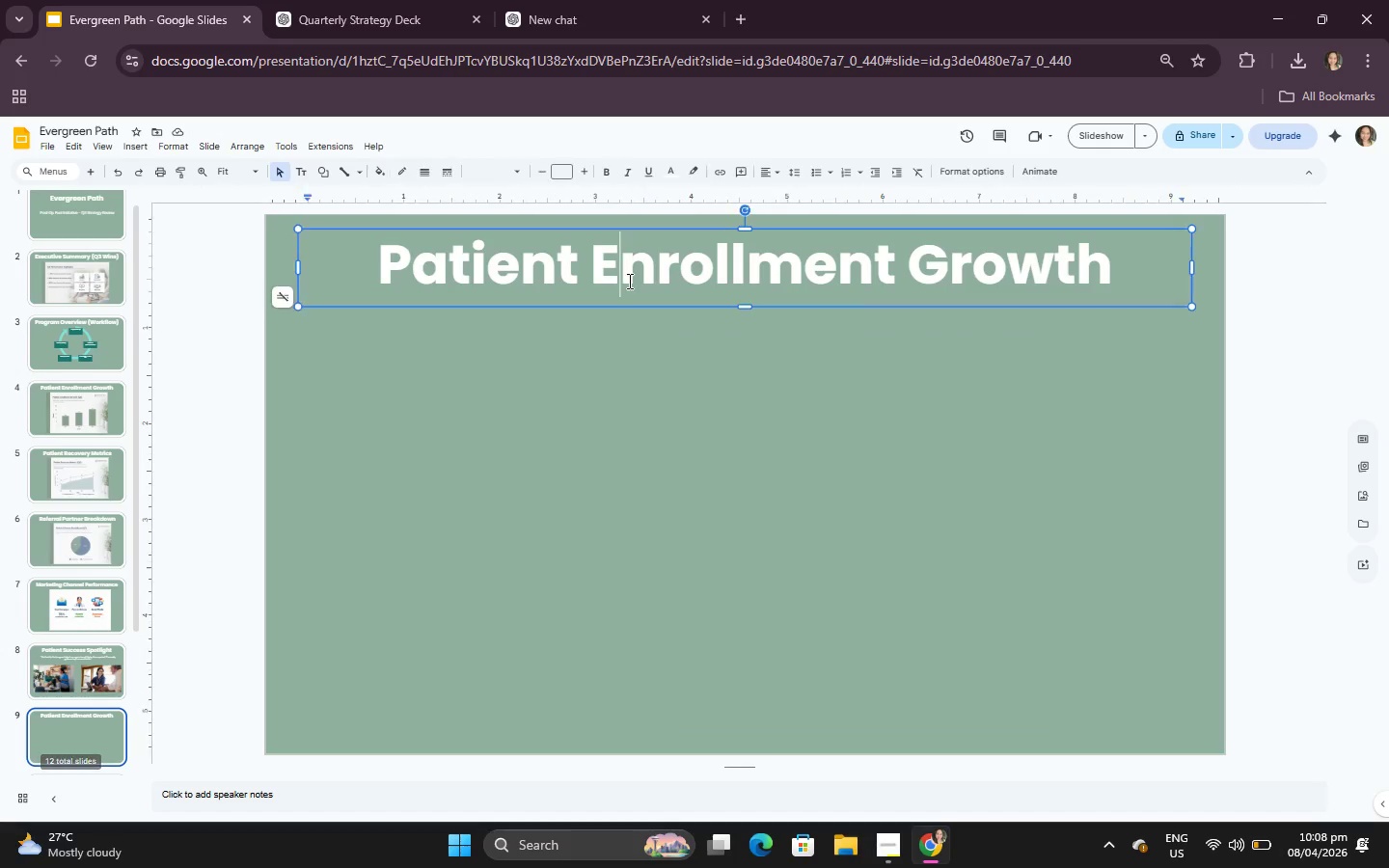 
hold_key(key=ControlLeft, duration=0.94)
 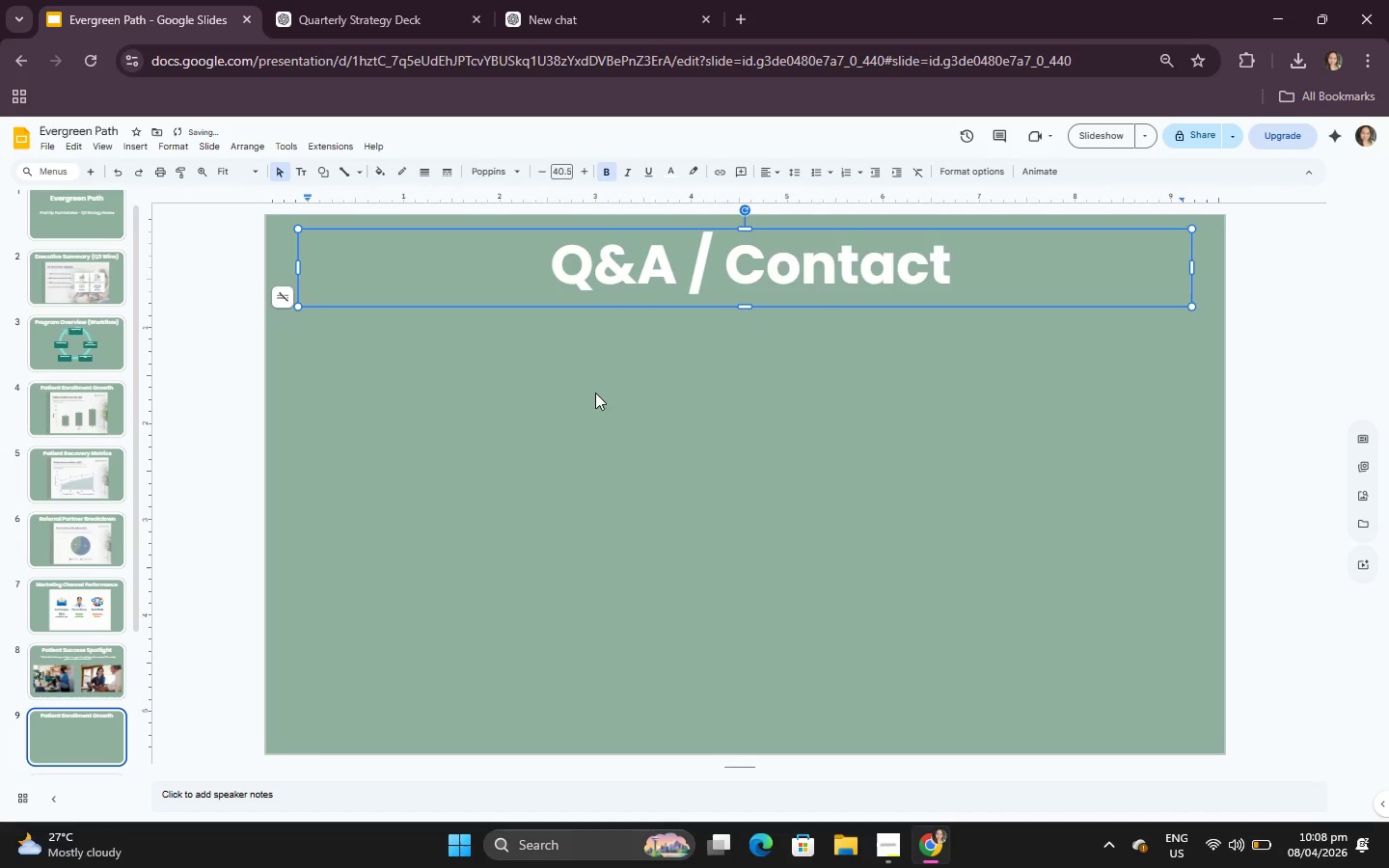 
type(av)
 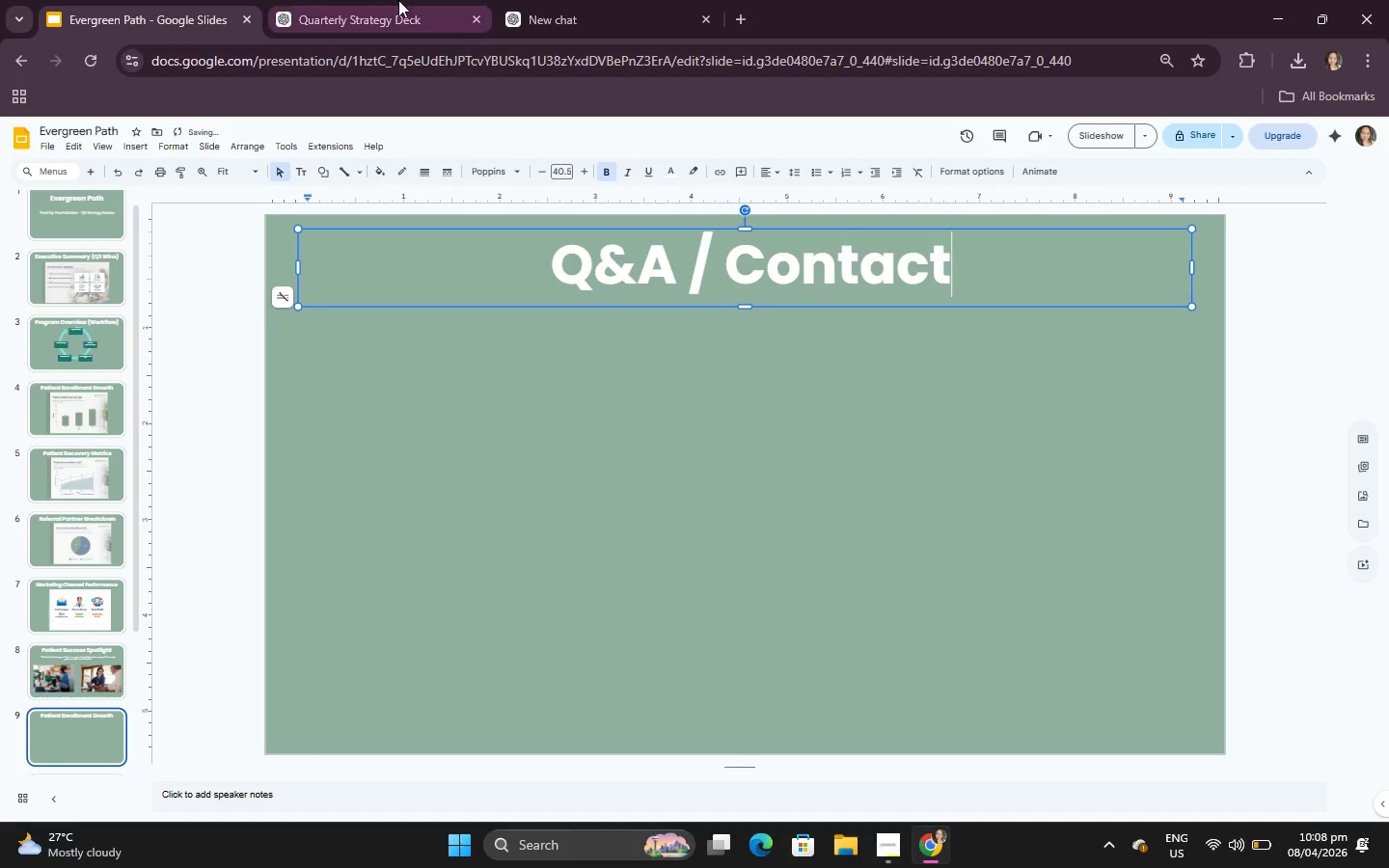 
left_click([529, 0])
 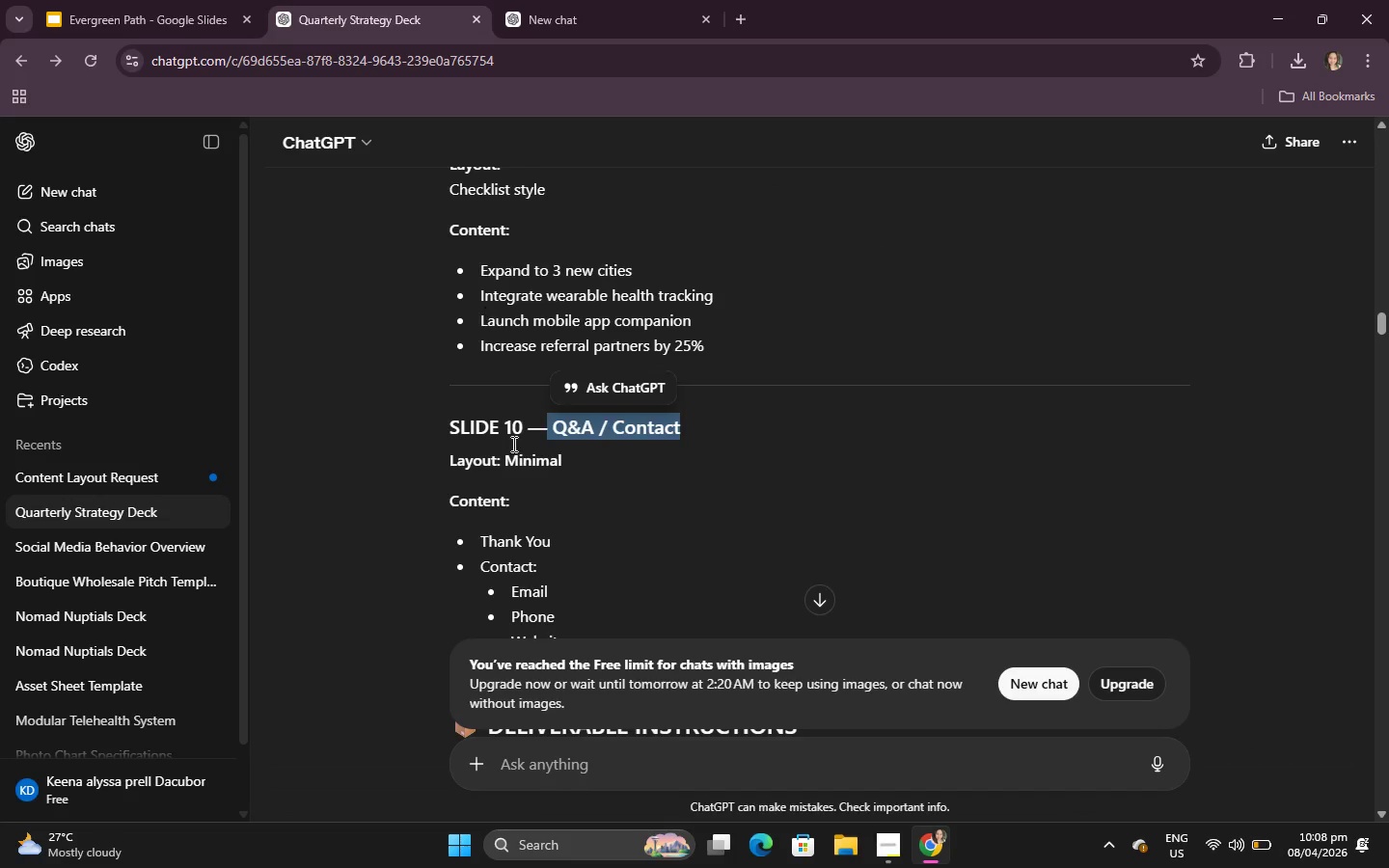 
scroll: coordinate [519, 499], scroll_direction: down, amount: 1.0
 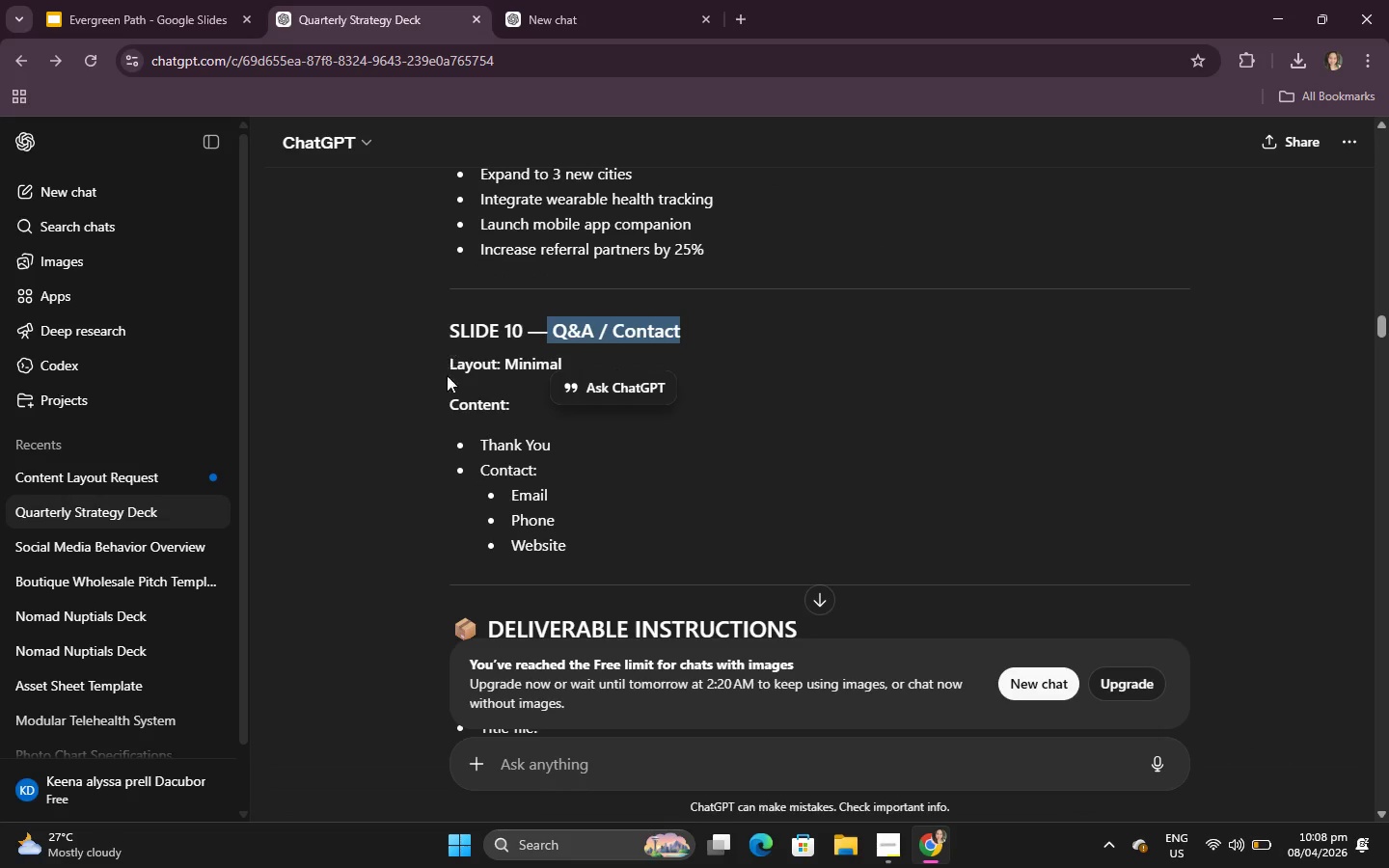 
left_click_drag(start_coordinate=[437, 406], to_coordinate=[598, 583])
 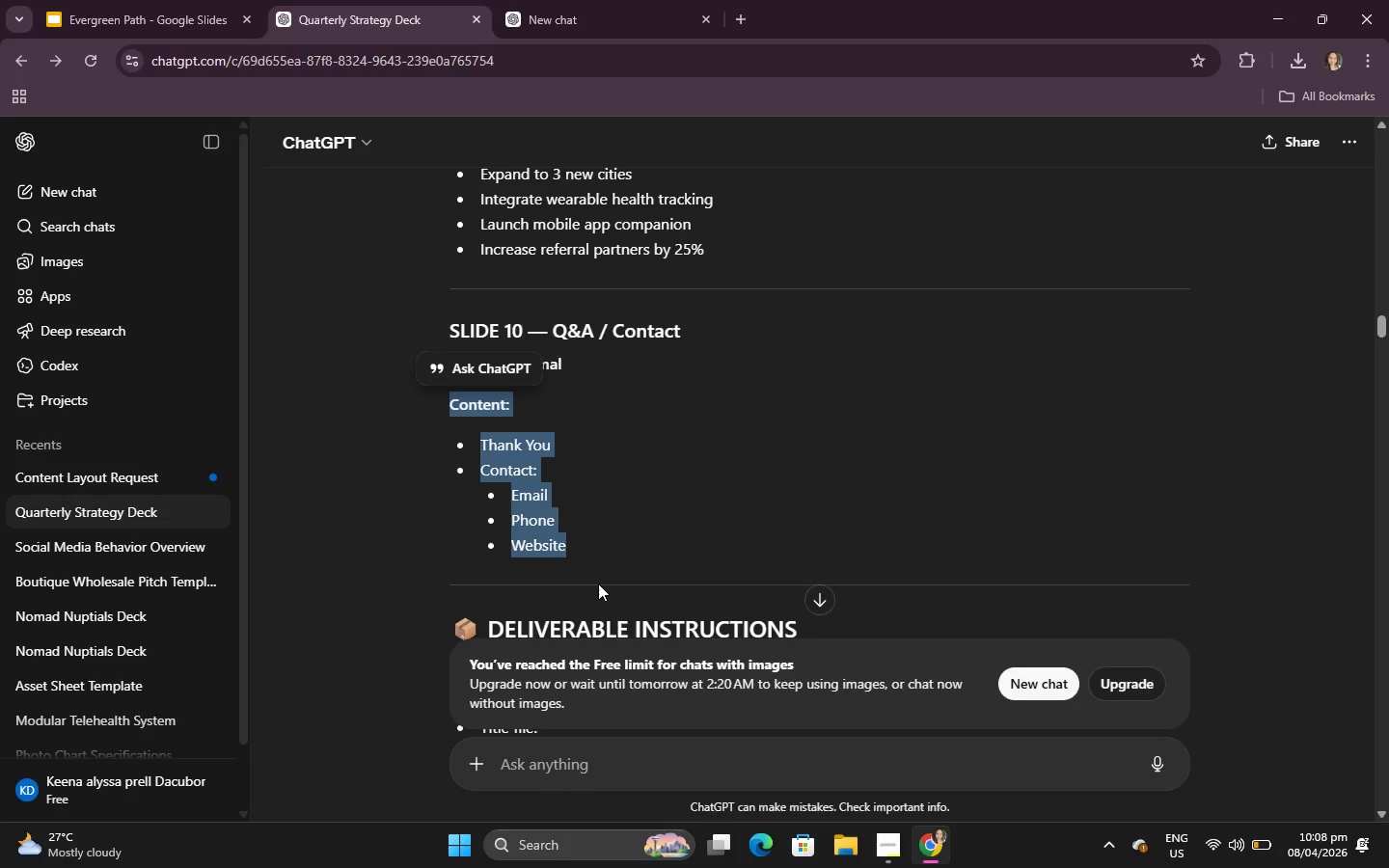 
hold_key(key=ControlLeft, duration=0.75)
 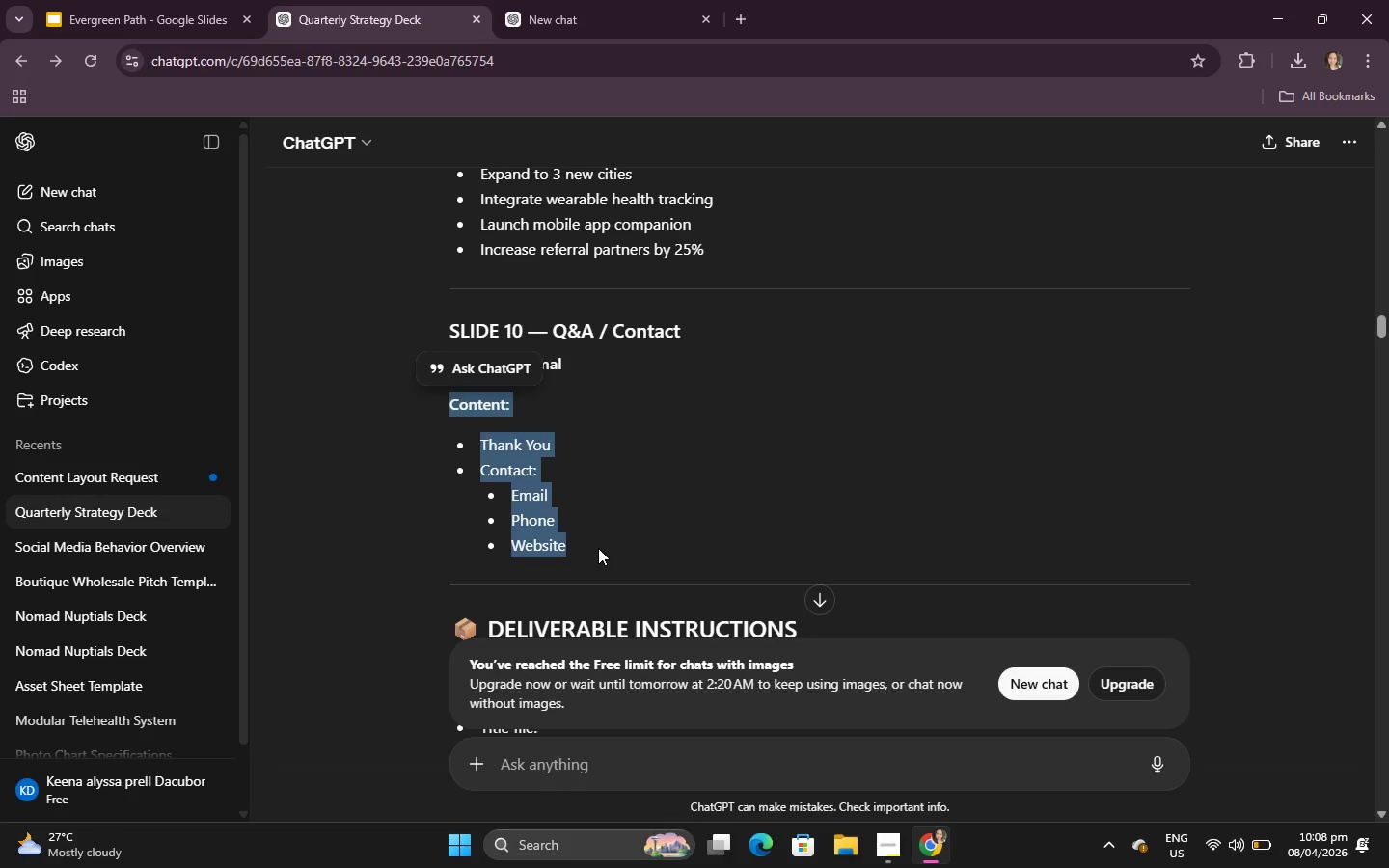 
left_click([598, 548])
 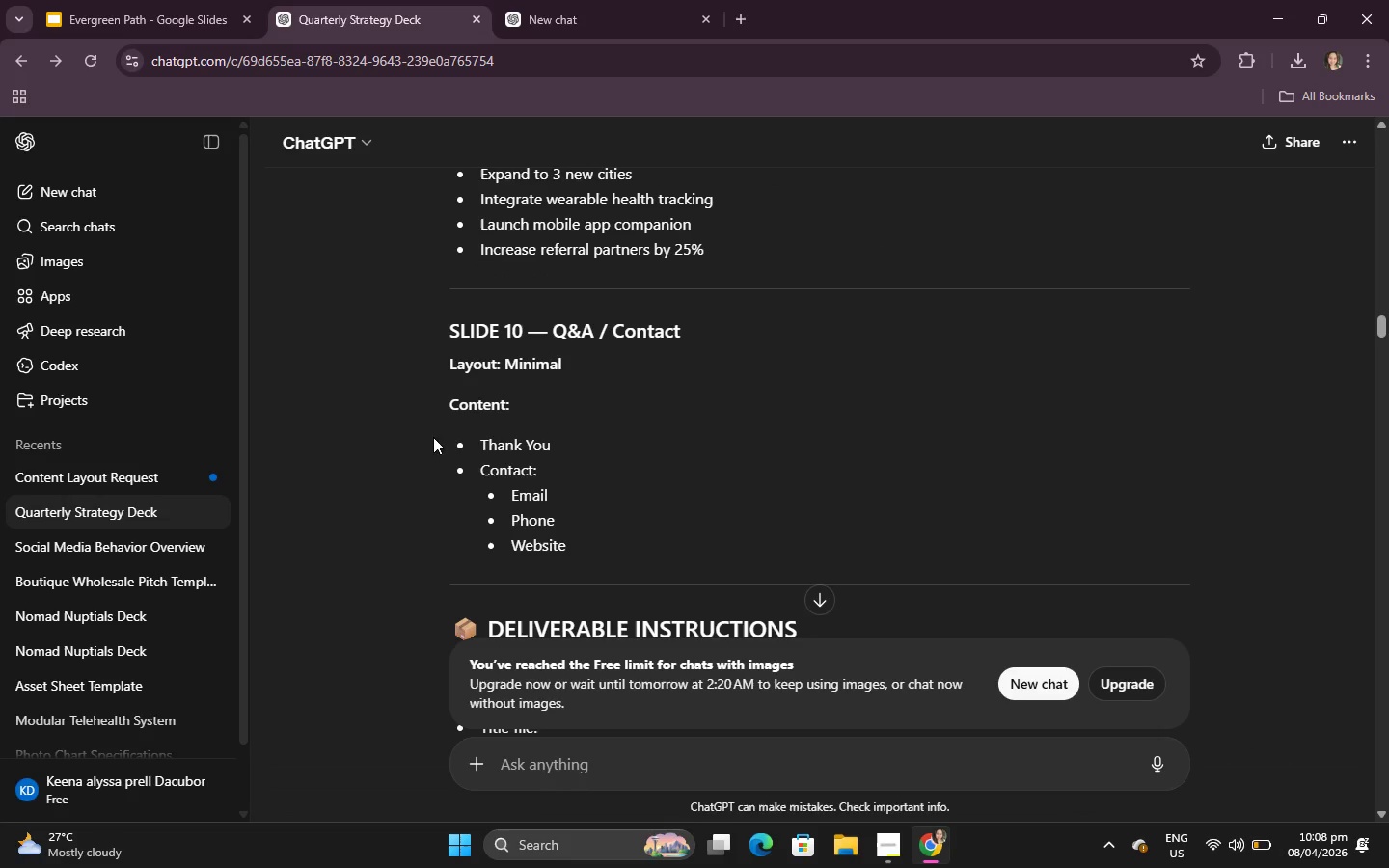 
left_click_drag(start_coordinate=[433, 437], to_coordinate=[572, 454])
 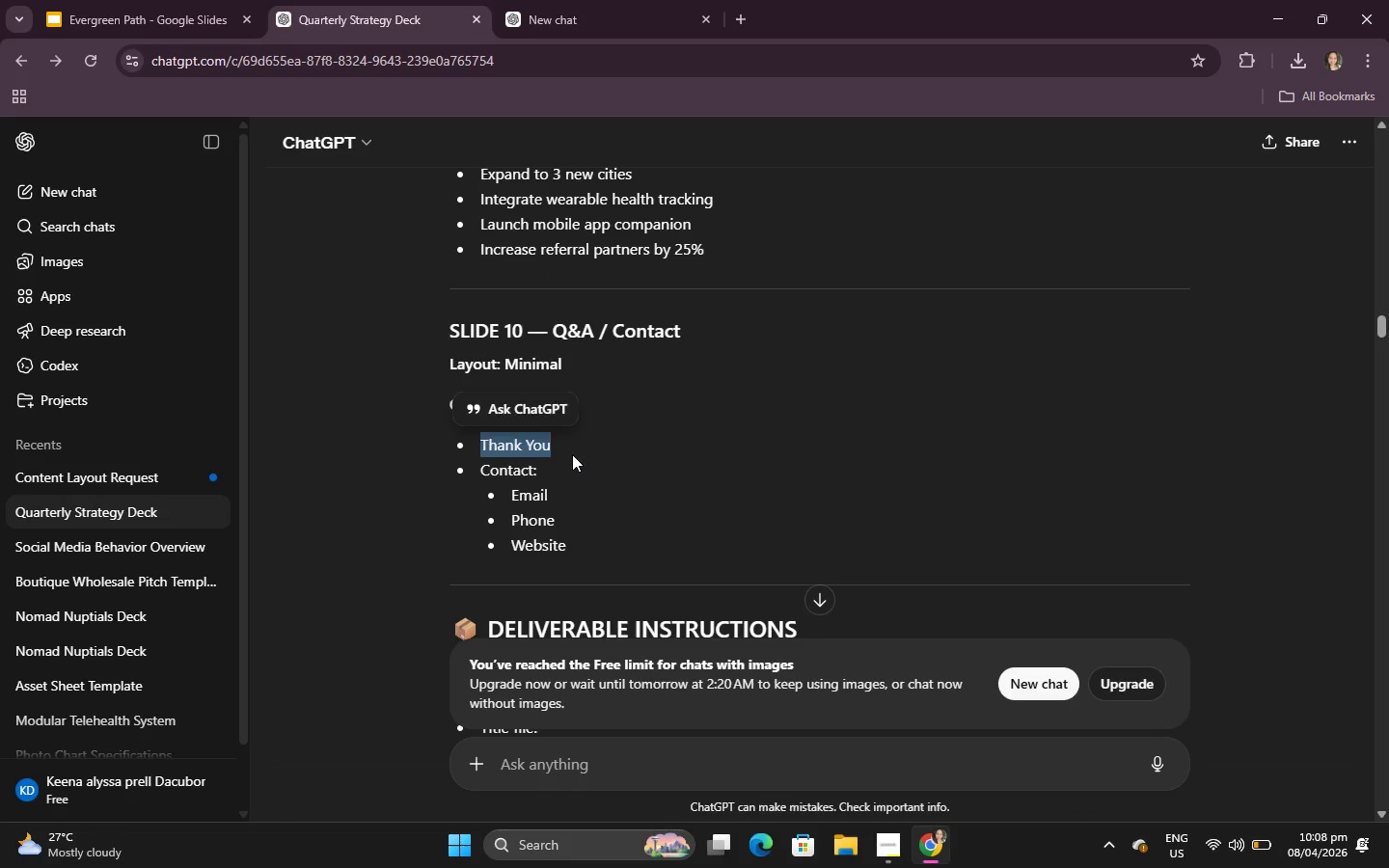 
key(Control+C)
 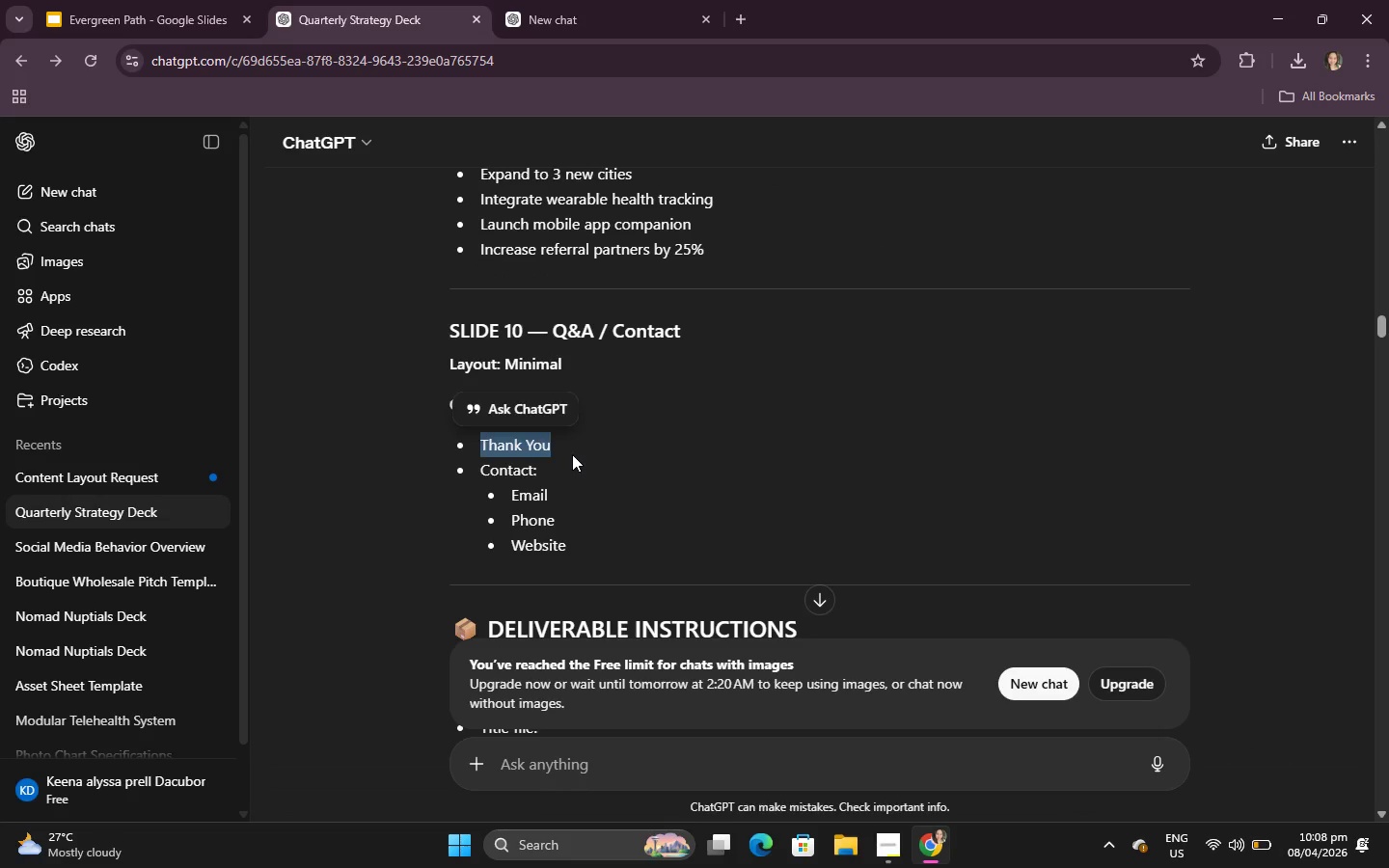 
key(Control+C)
 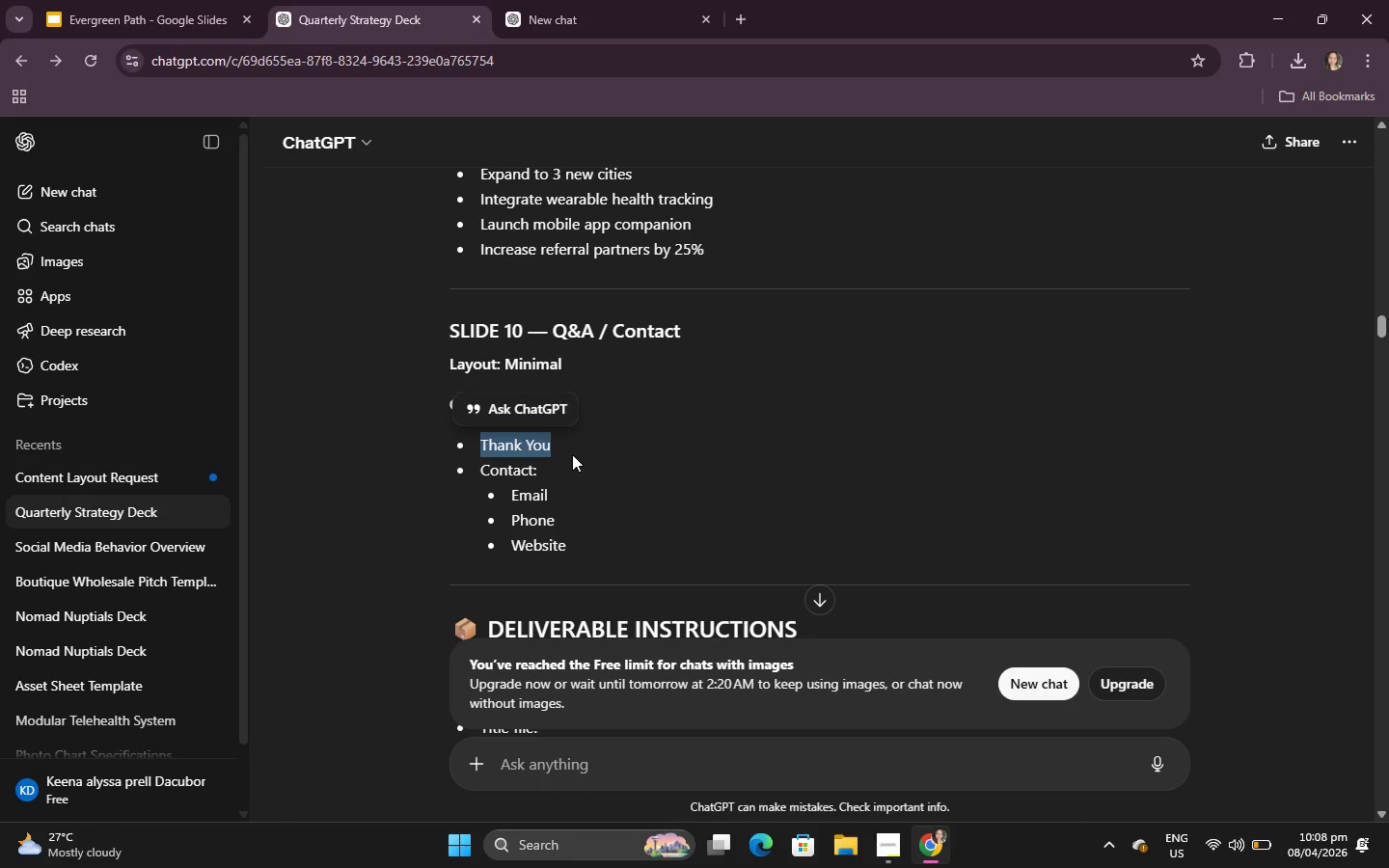 
left_click([572, 454])
 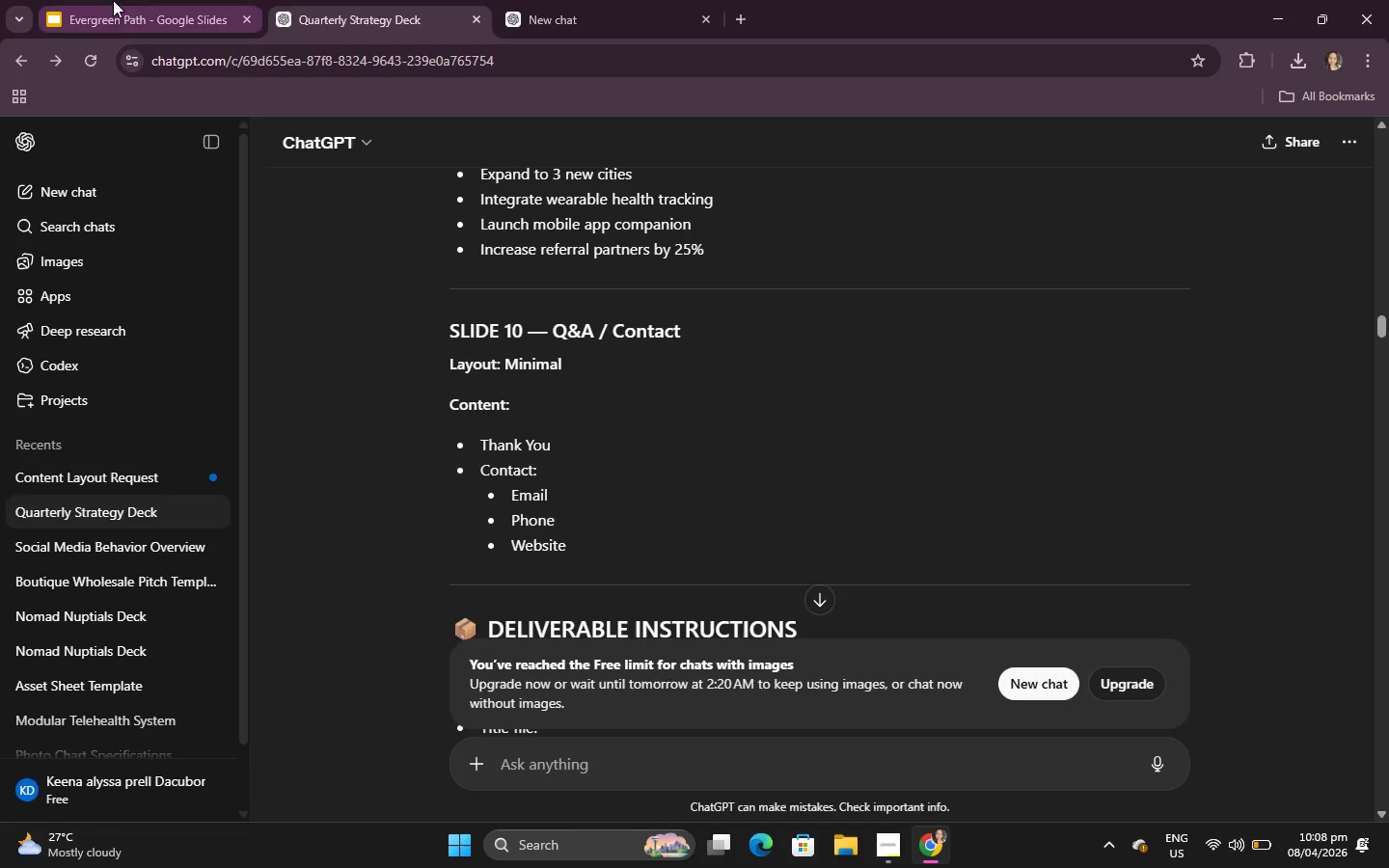 
double_click([110, 0])
 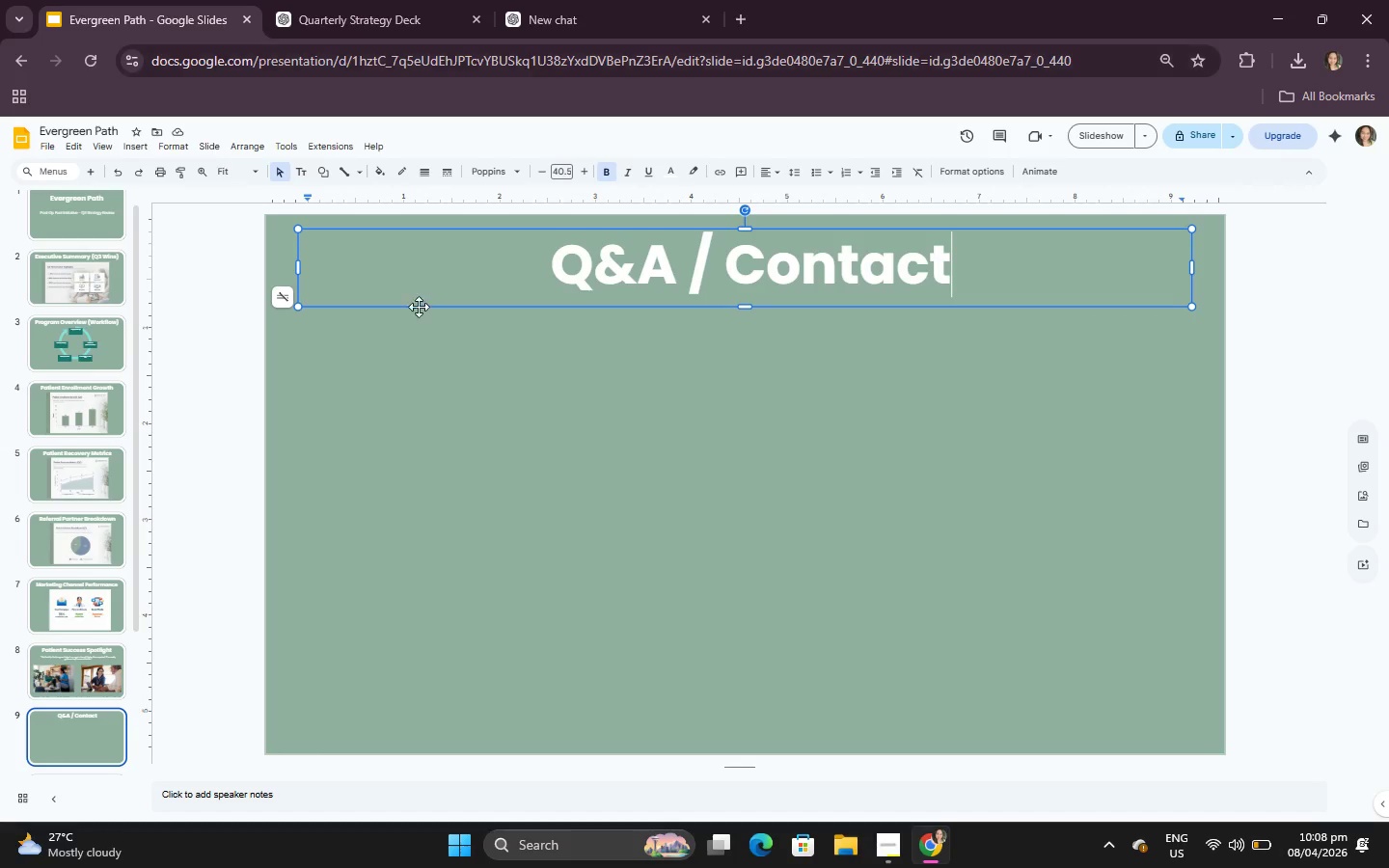 
triple_click([527, 386])
 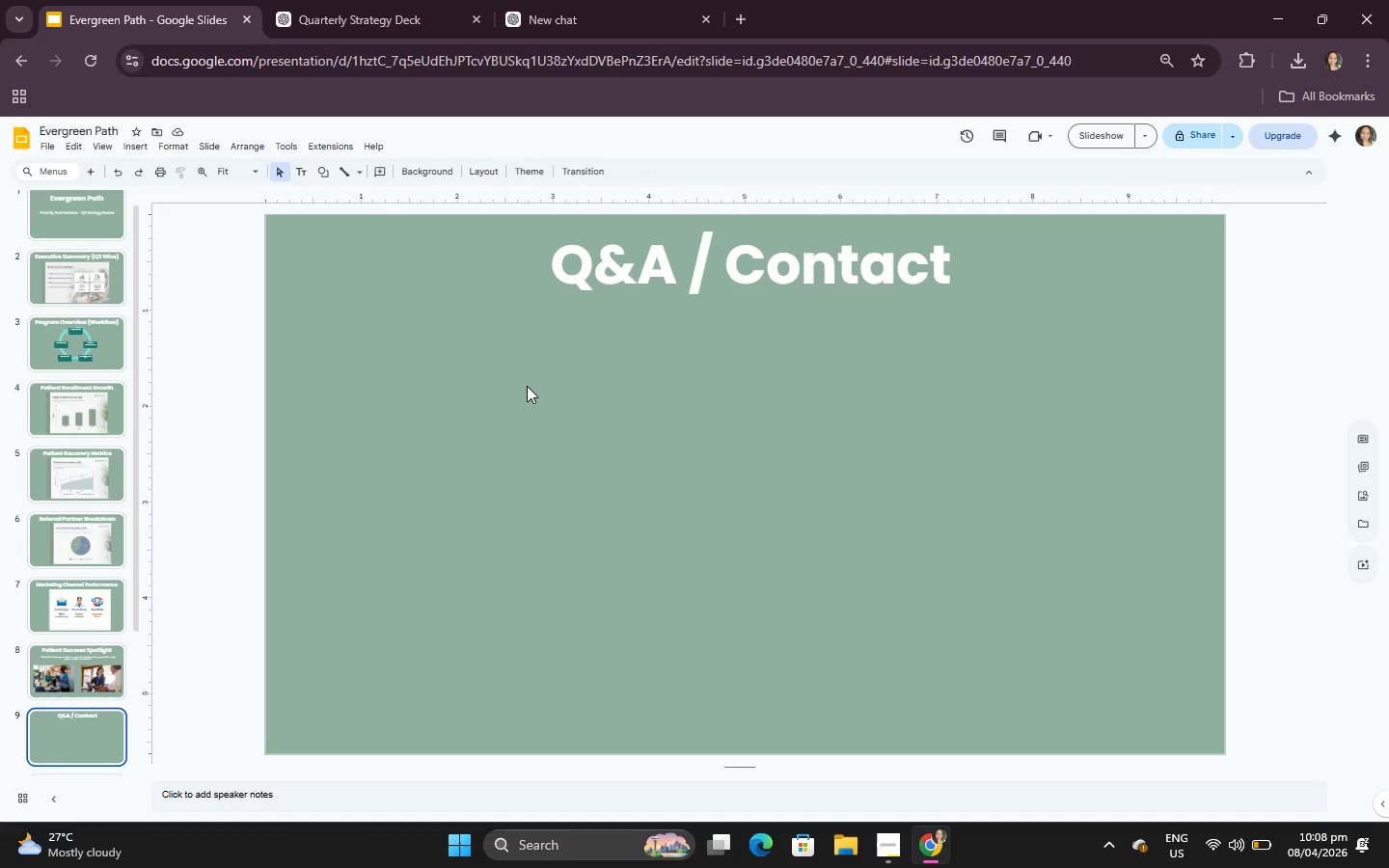 
key(Control+V)
 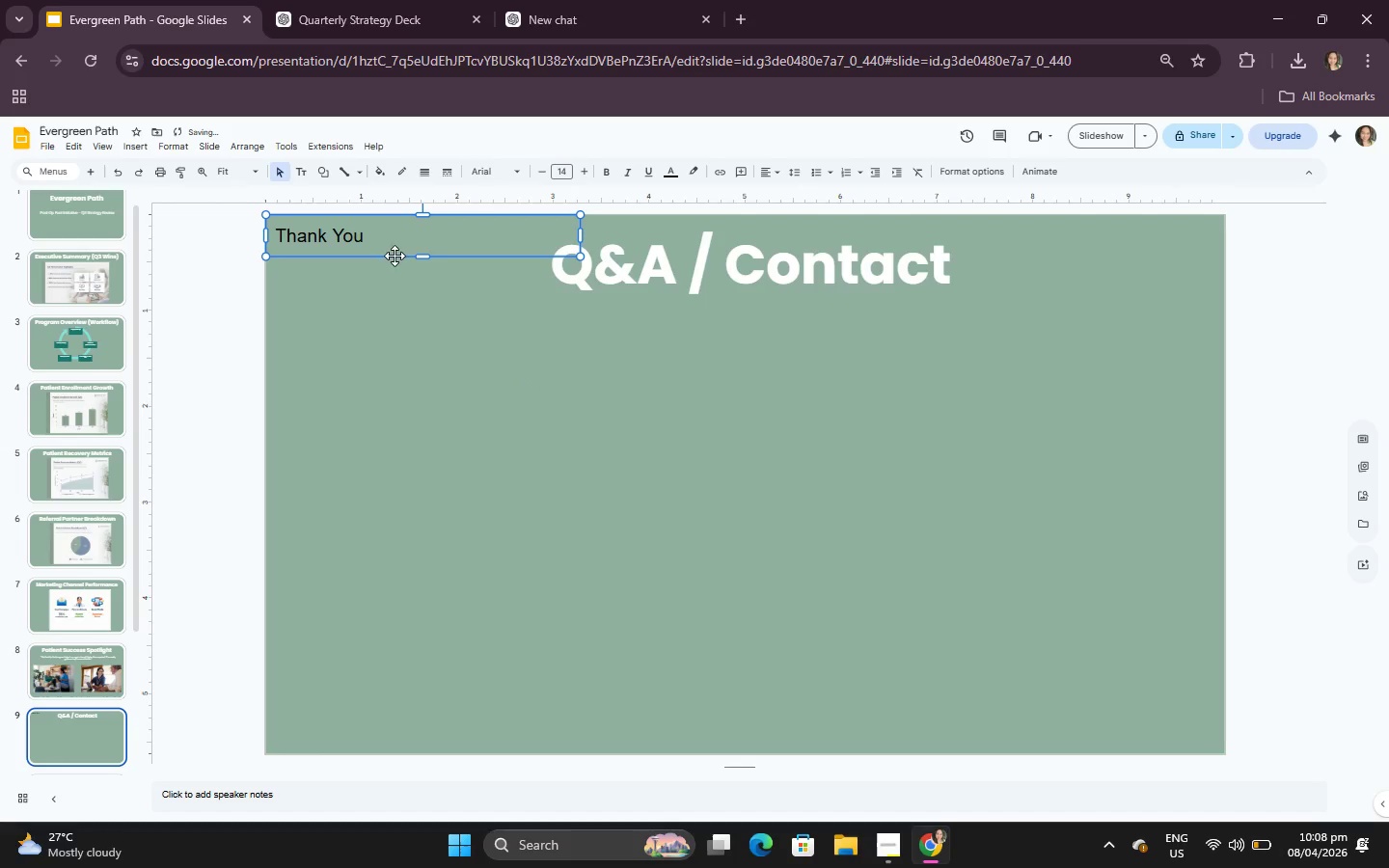 
left_click([385, 243])
 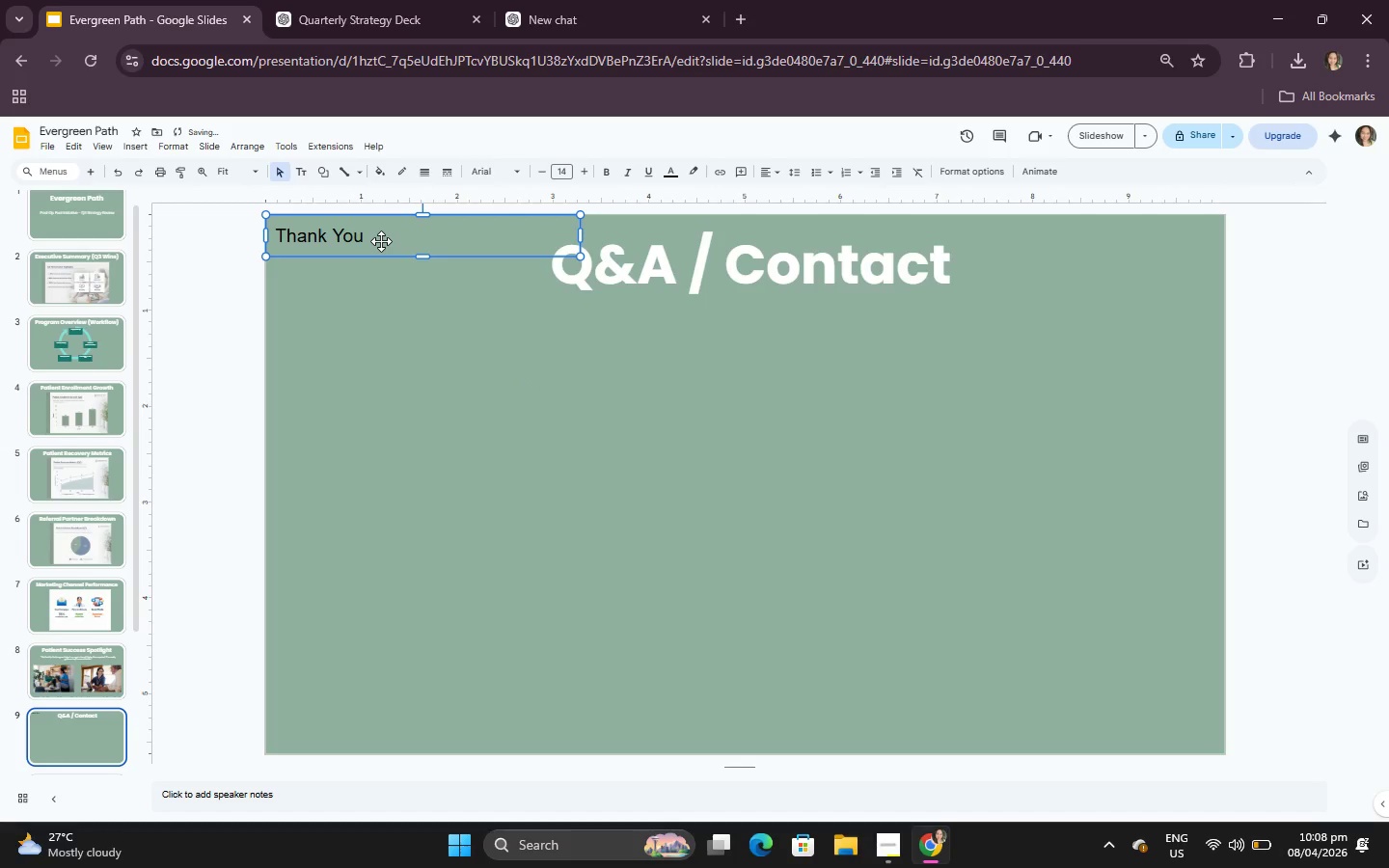 
key(Control+A)
 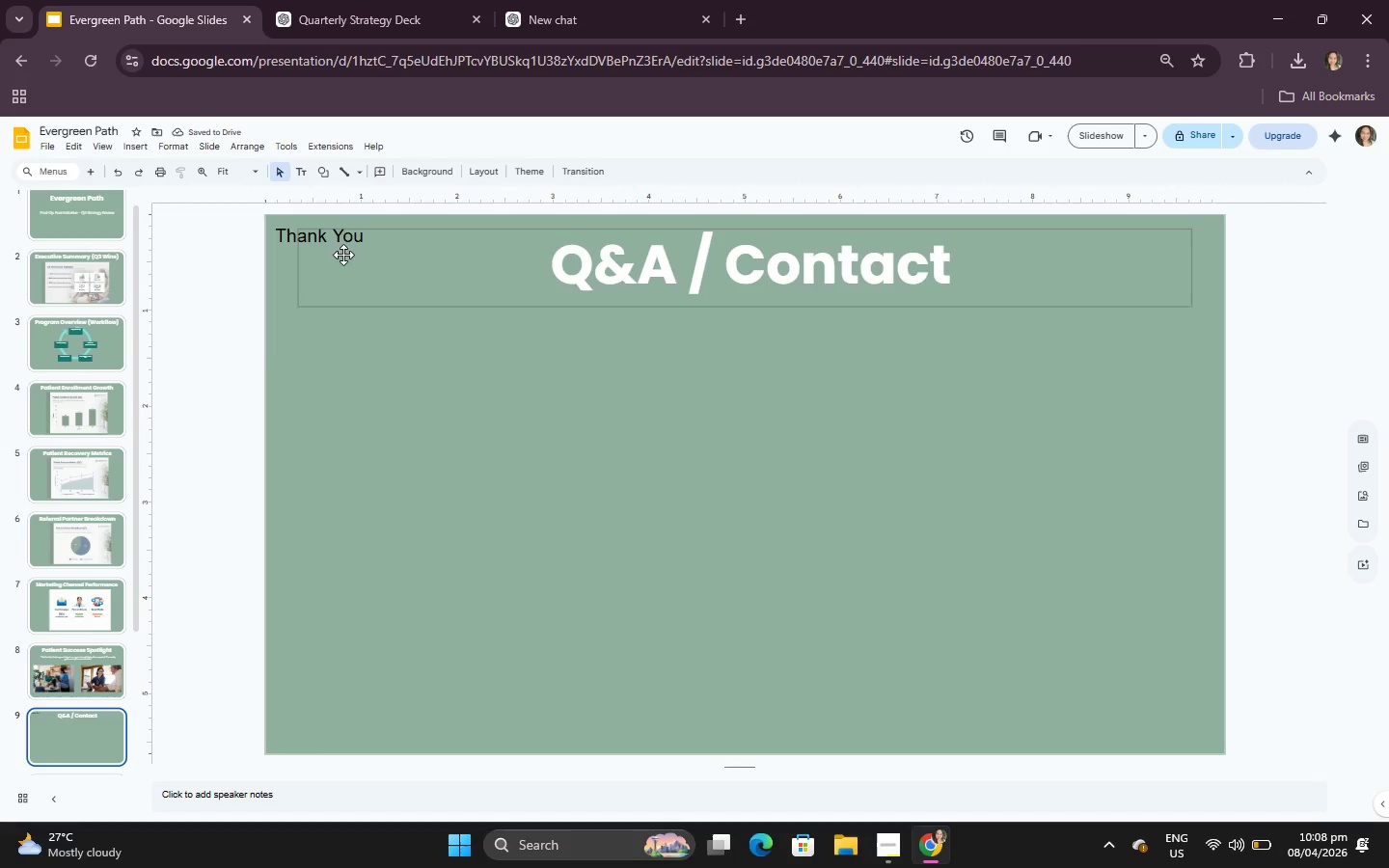 
double_click([337, 234])
 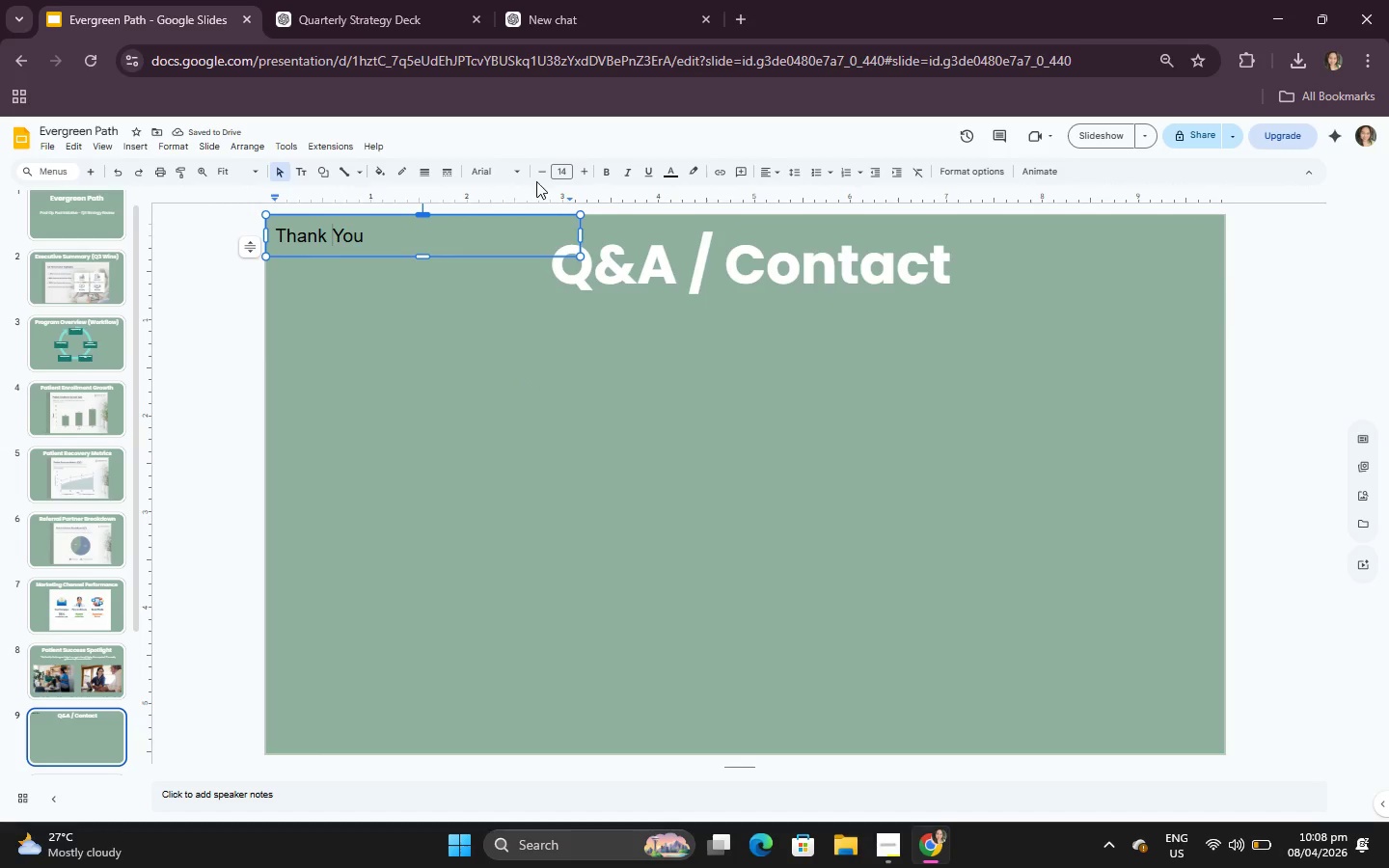 
key(Control+CapsLock)
 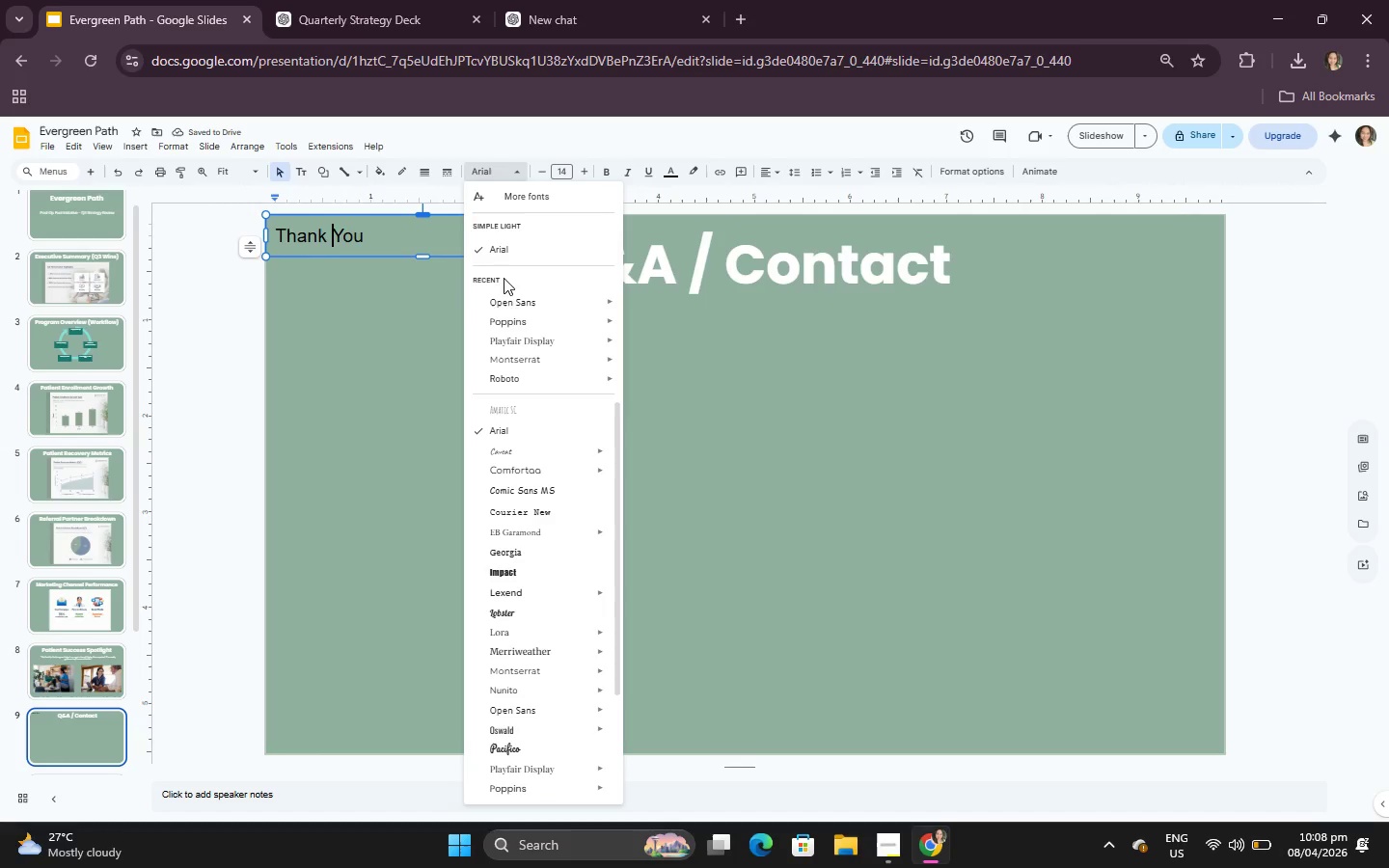 
left_click([508, 304])
 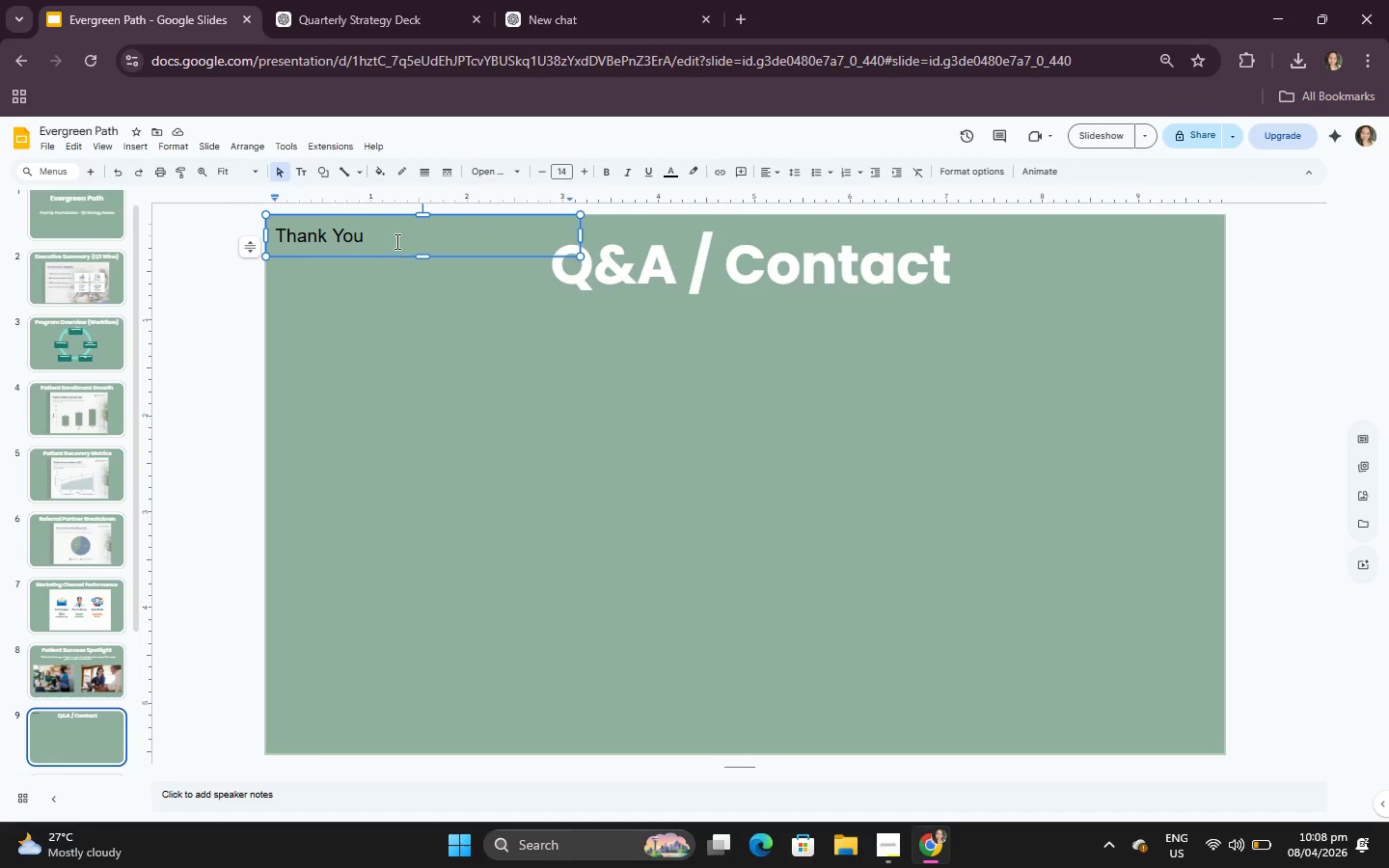 
left_click([386, 233])
 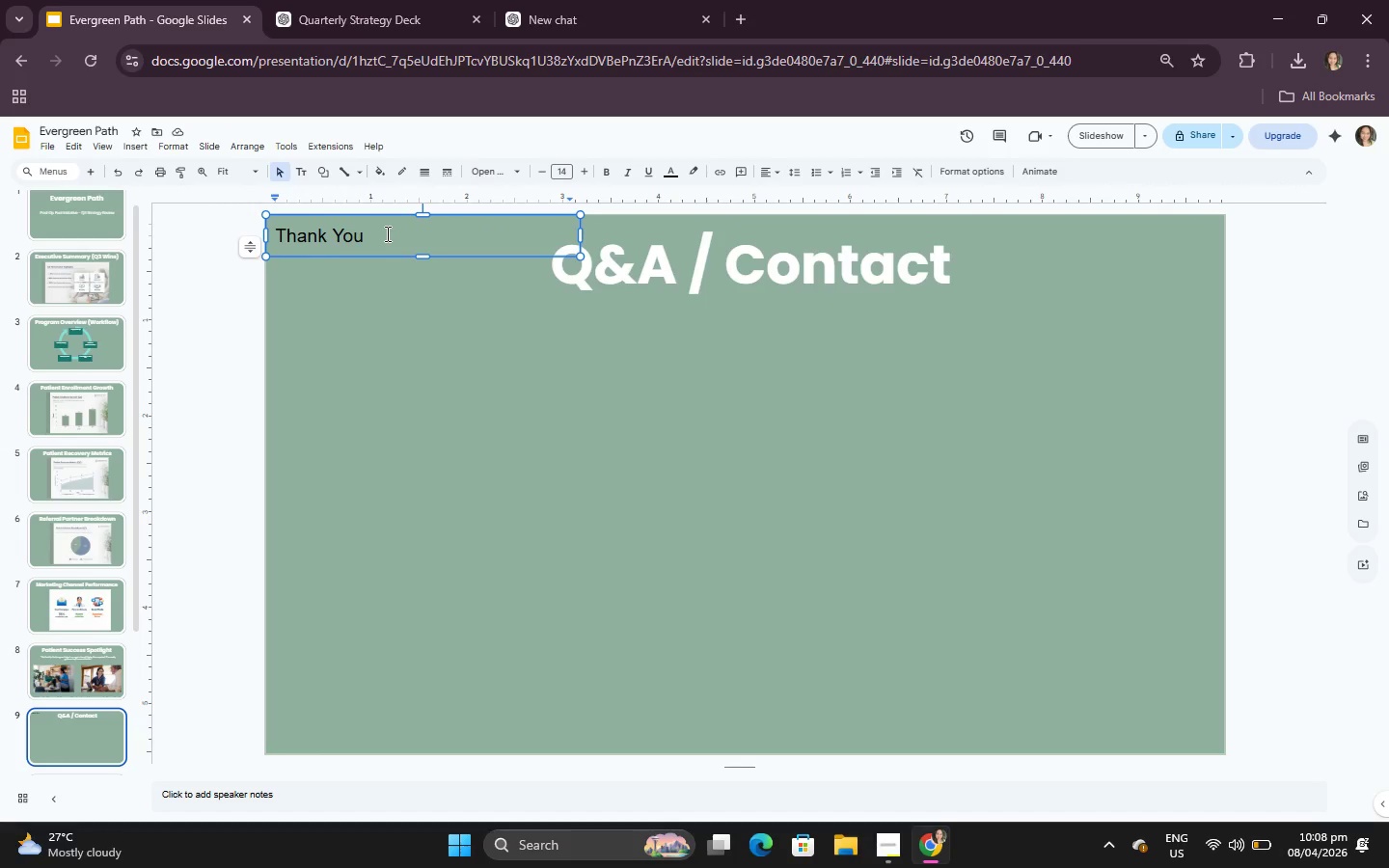 
key(Control+A)
 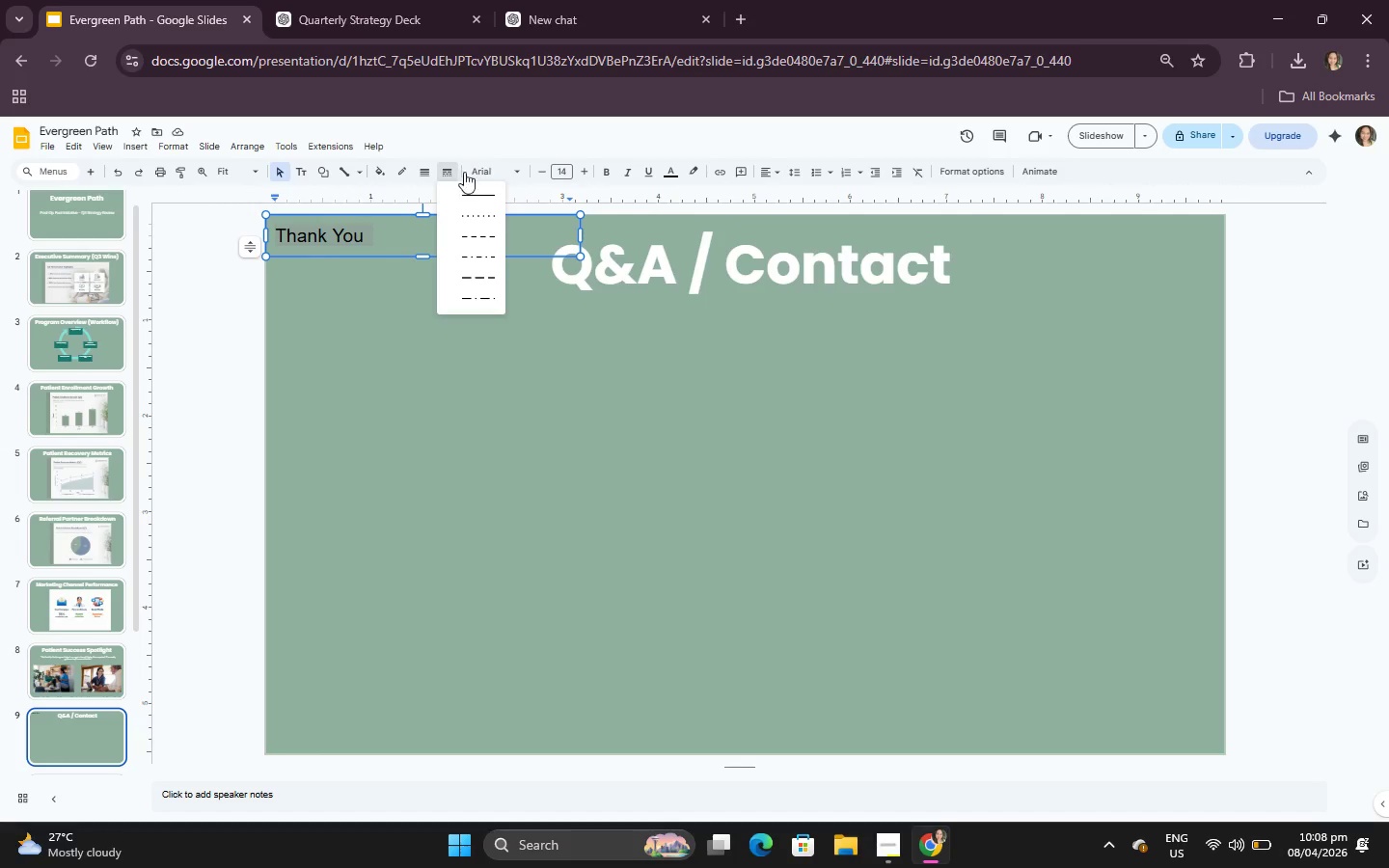 
double_click([486, 173])
 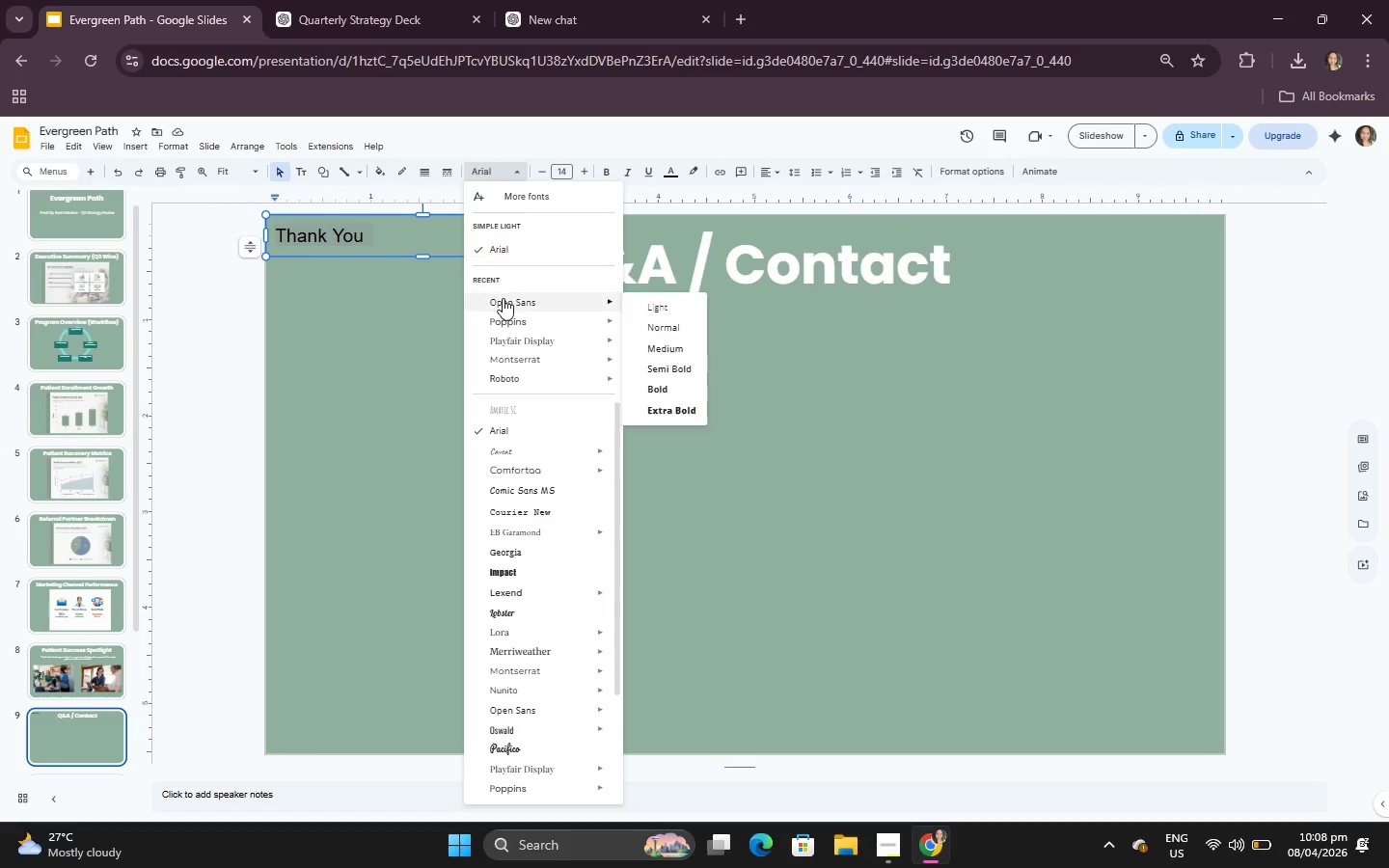 
left_click([503, 298])
 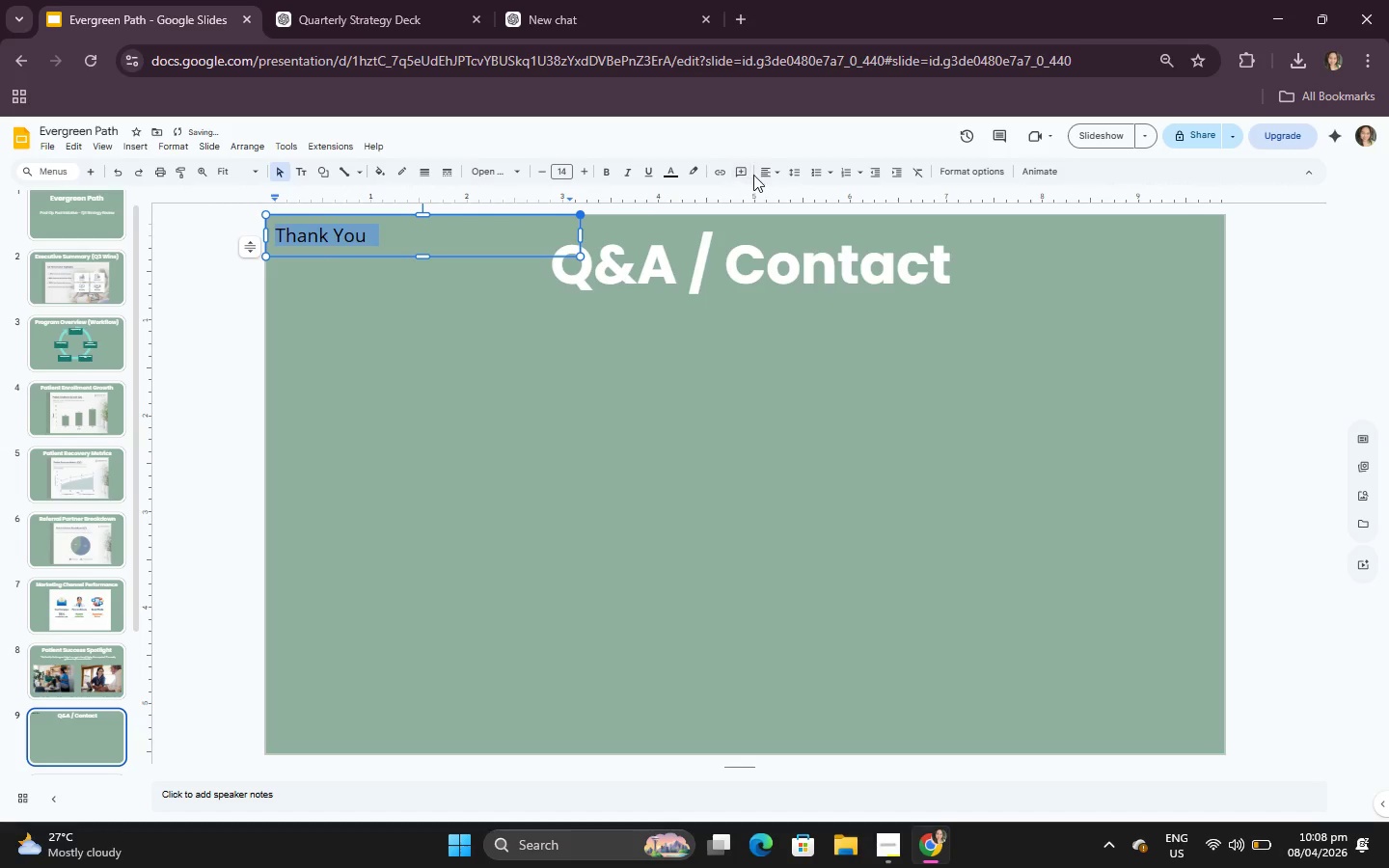 
left_click([764, 170])
 